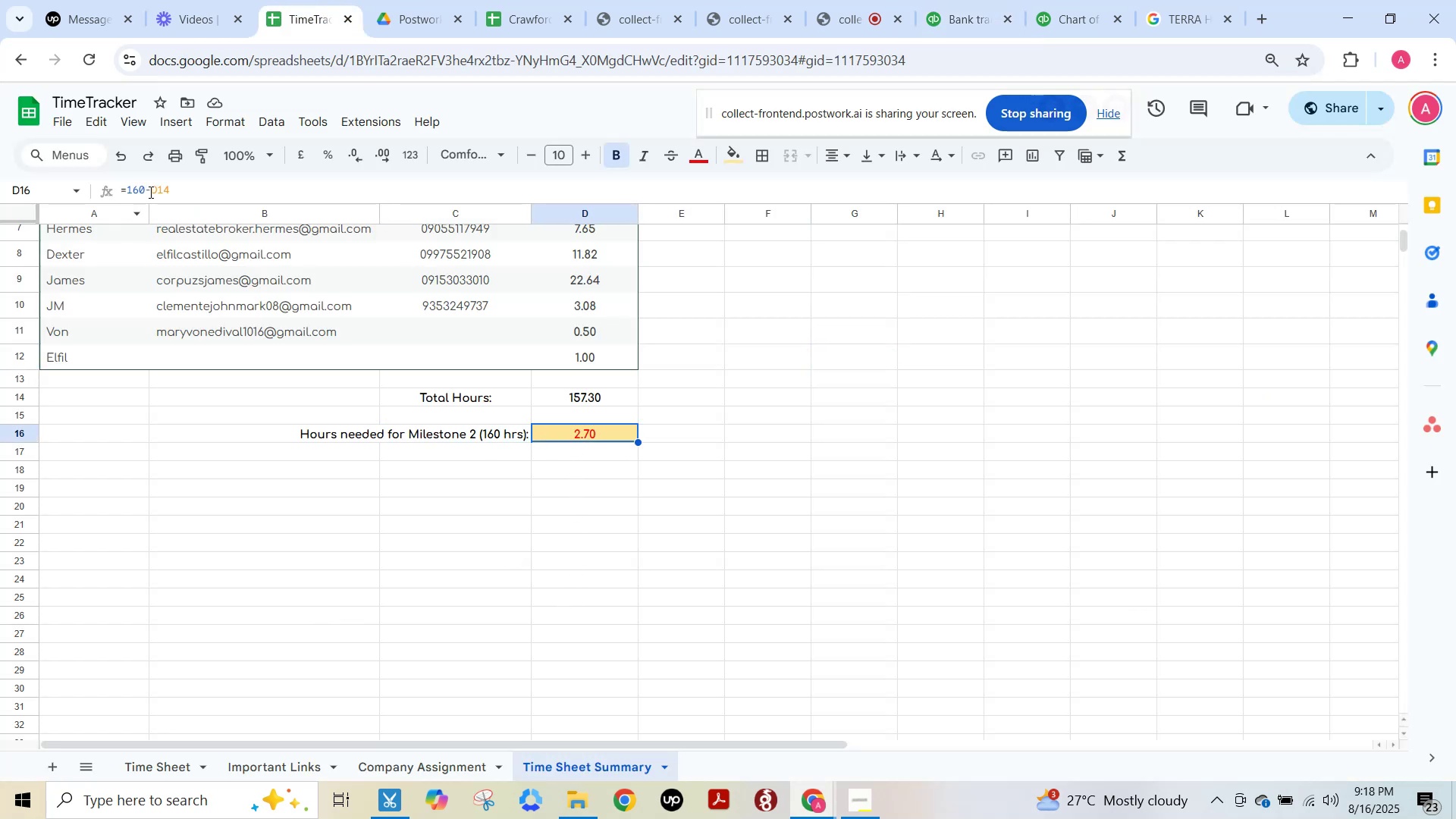 
left_click([148, 190])
 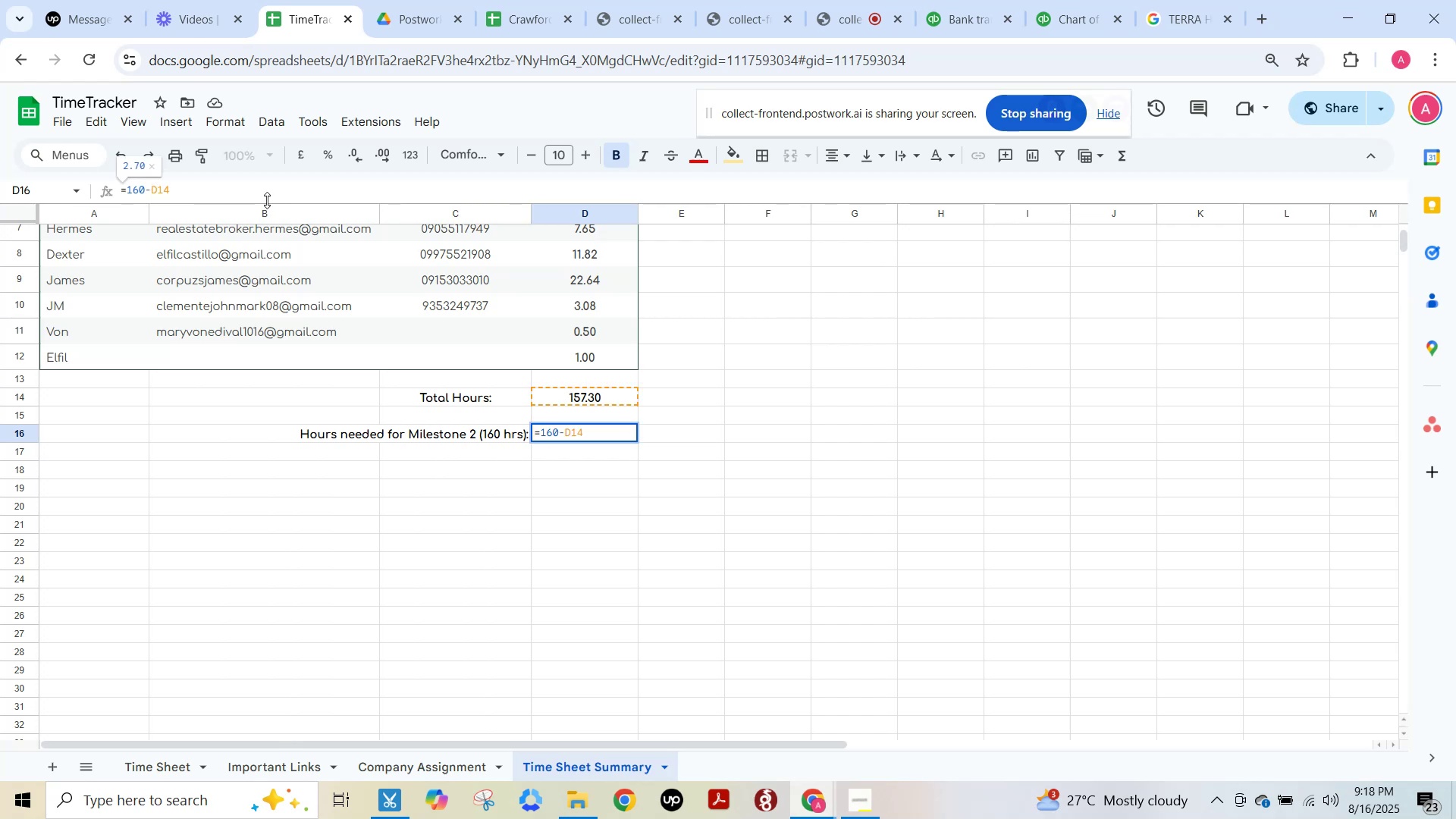 
key(Backspace)
 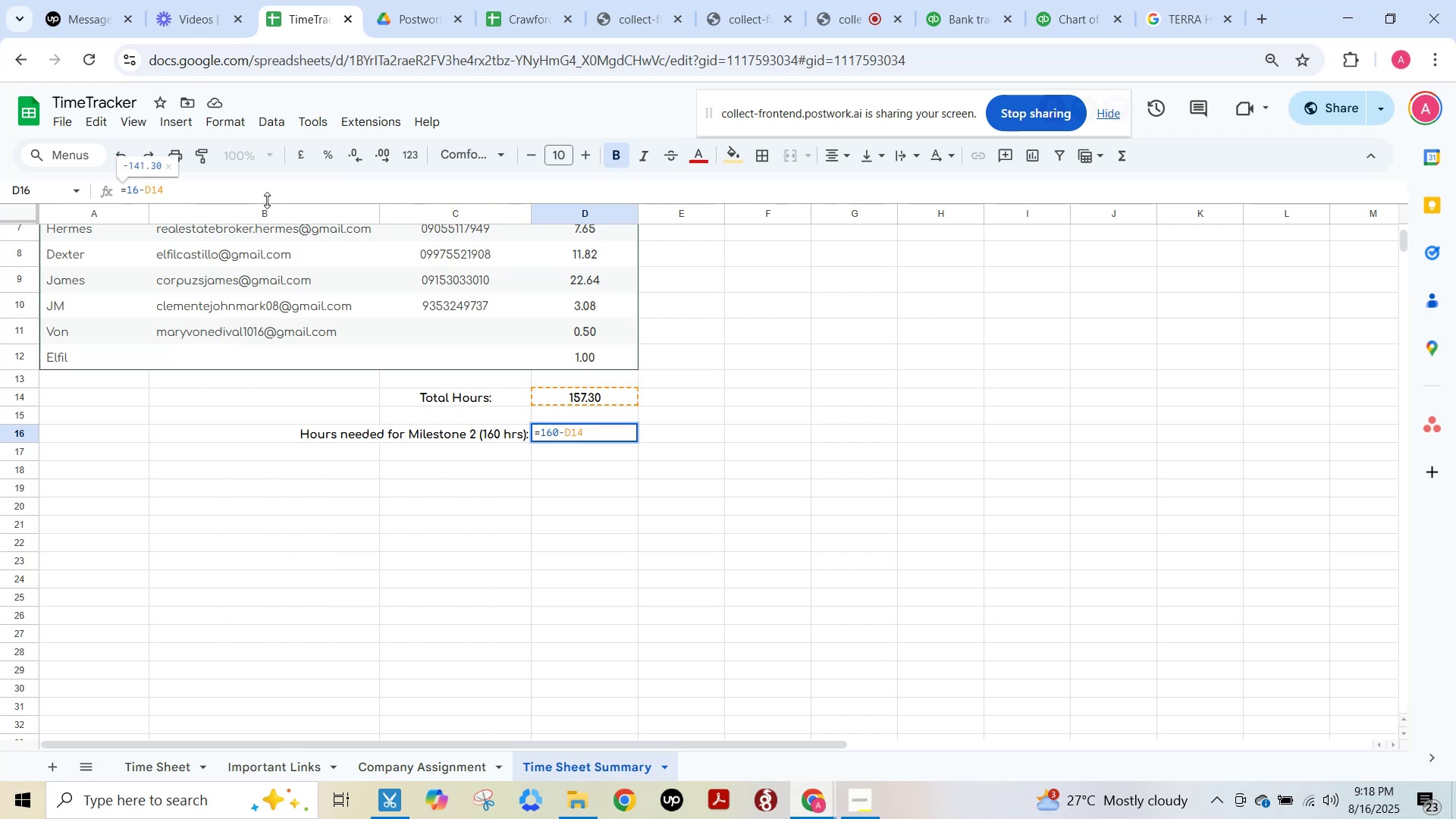 
key(Backspace)
 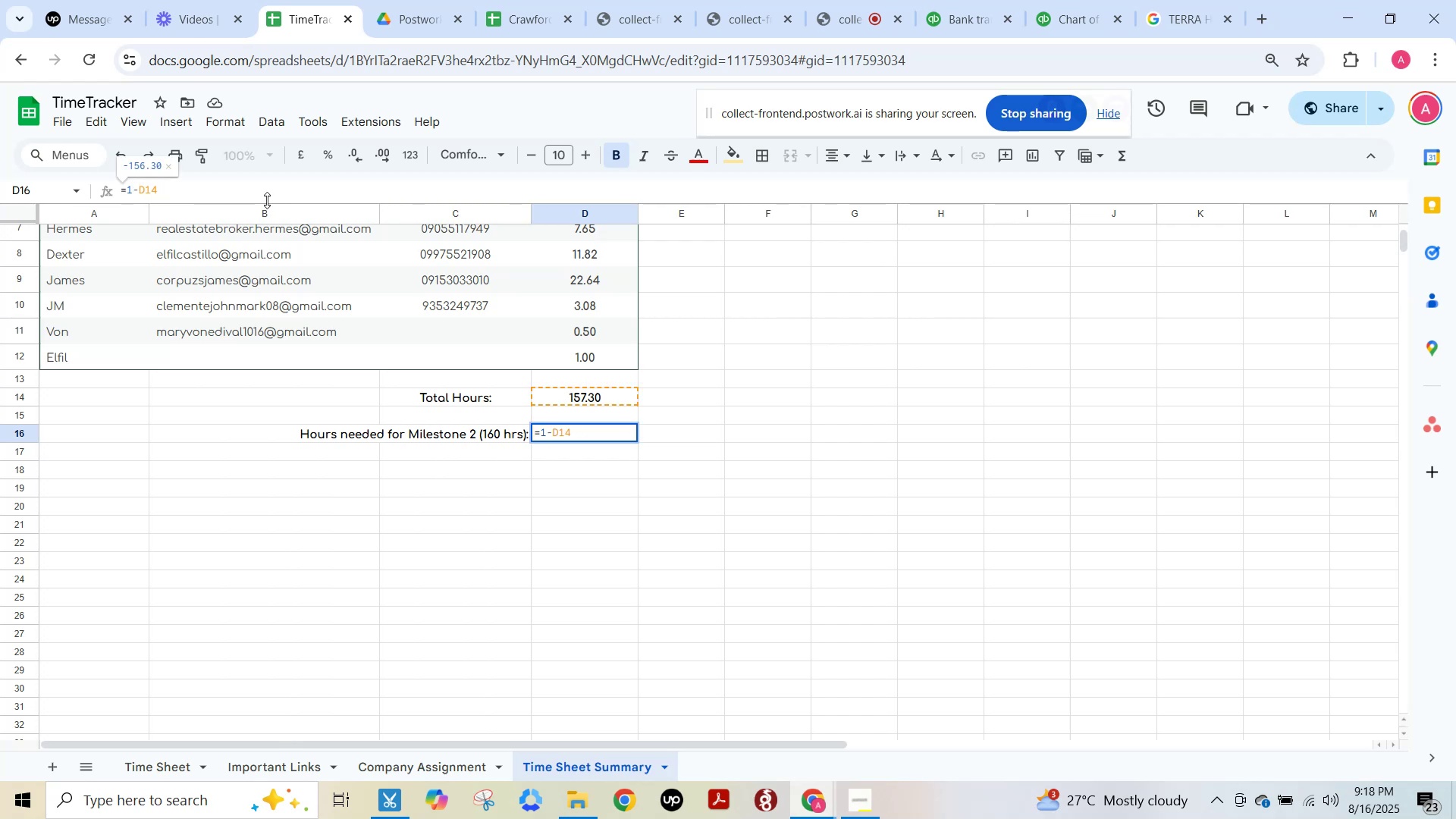 
key(F1)
 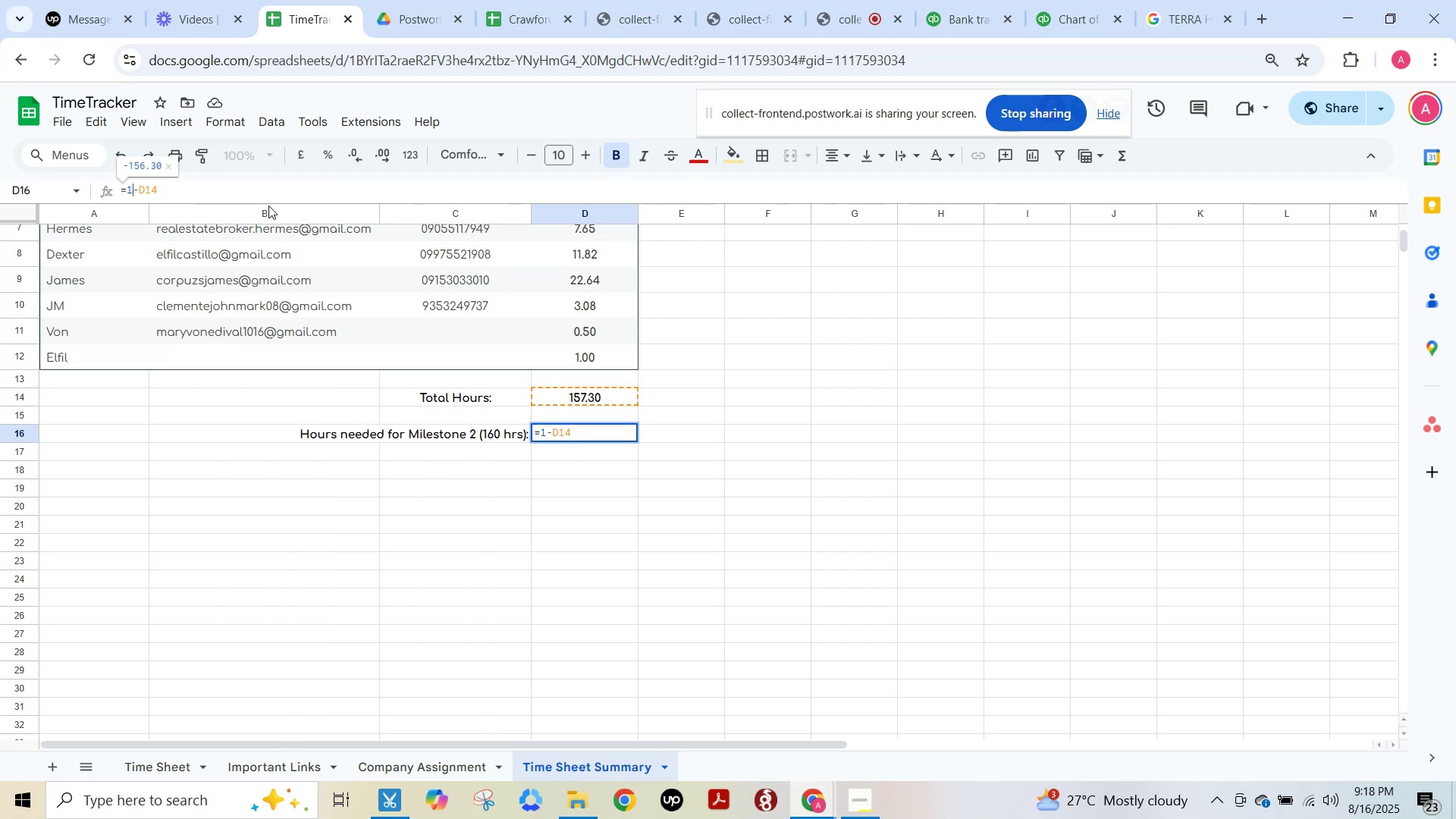 
key(Escape)
 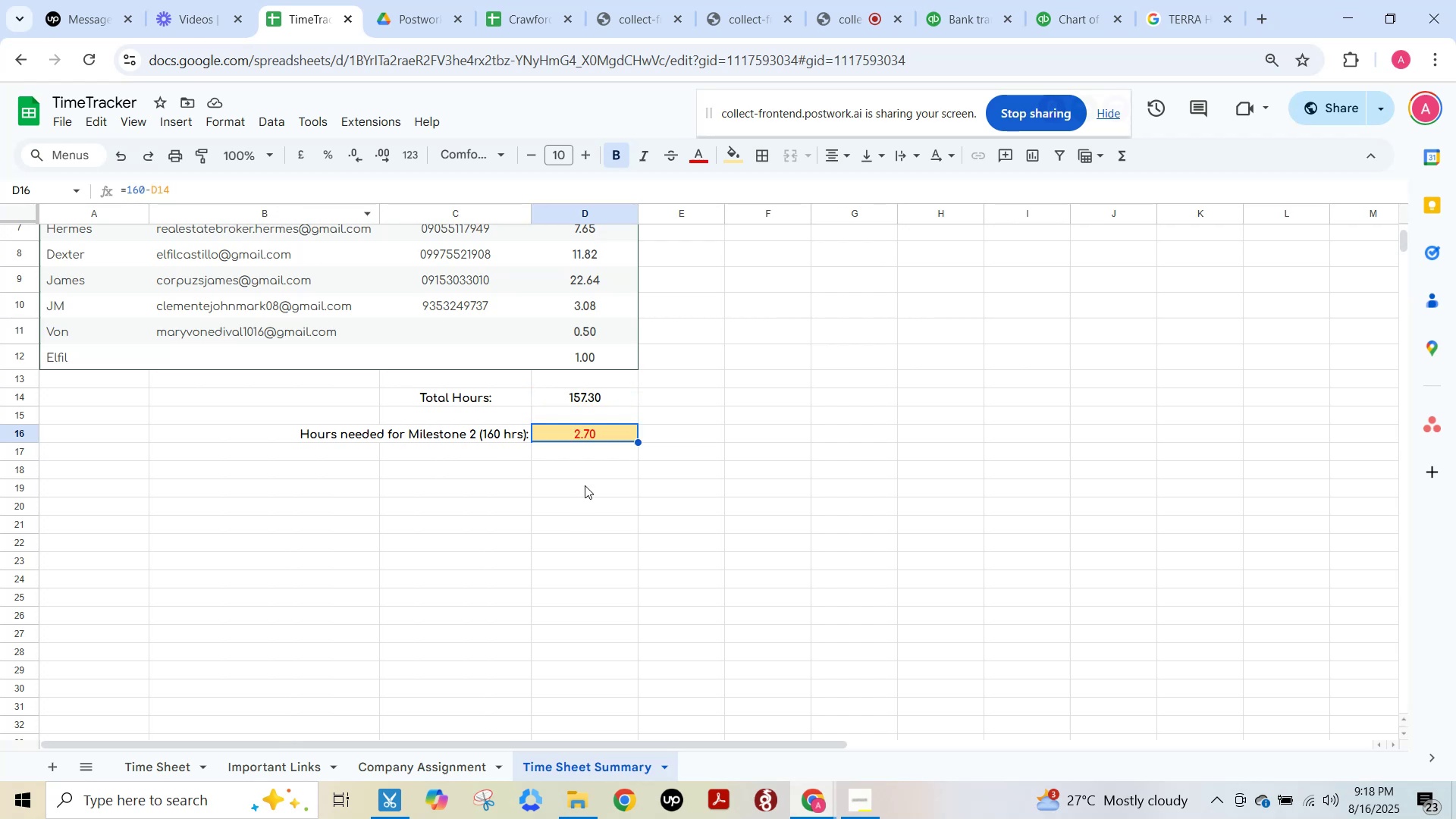 
left_click([589, 454])
 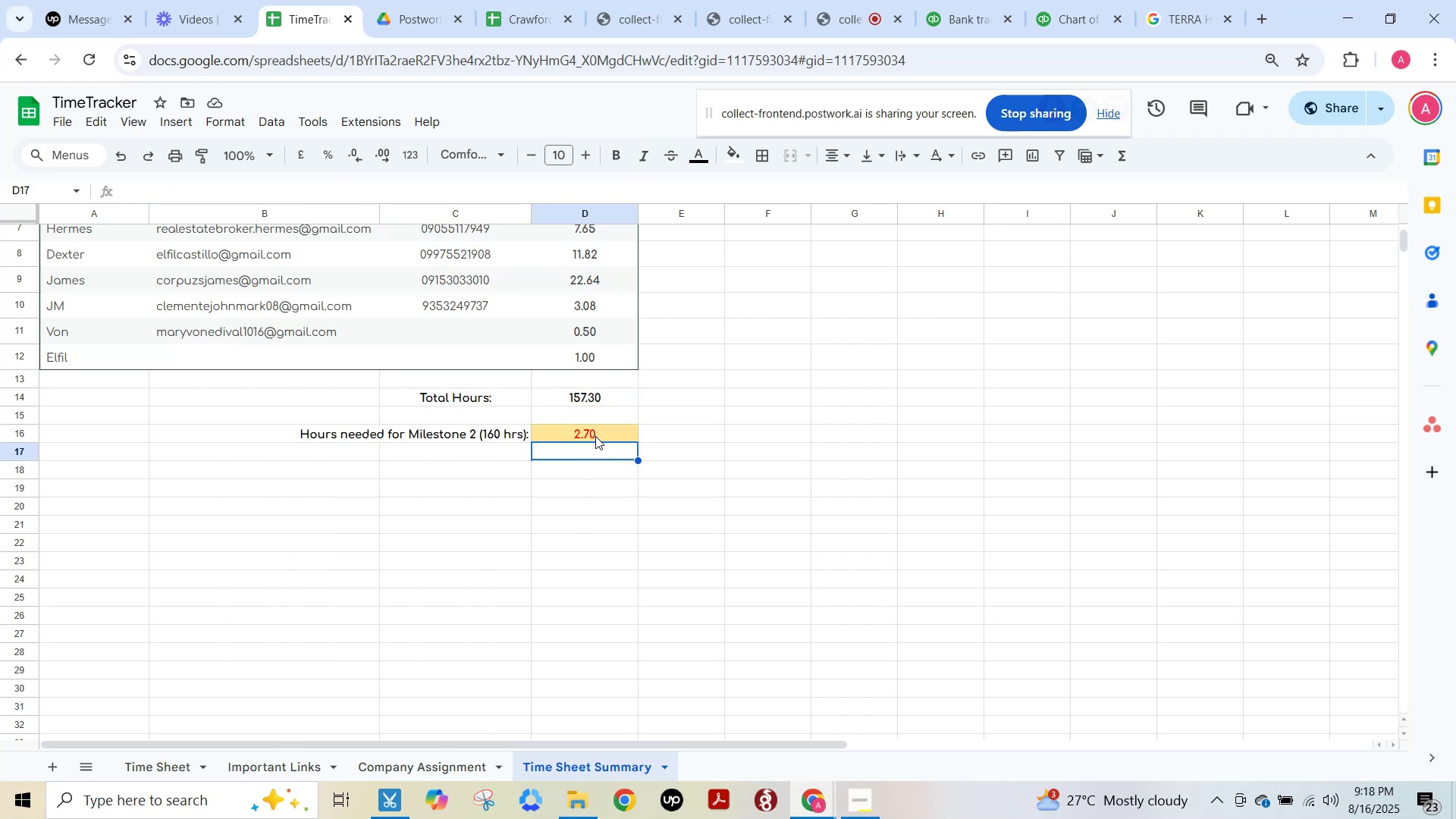 
left_click([593, 432])
 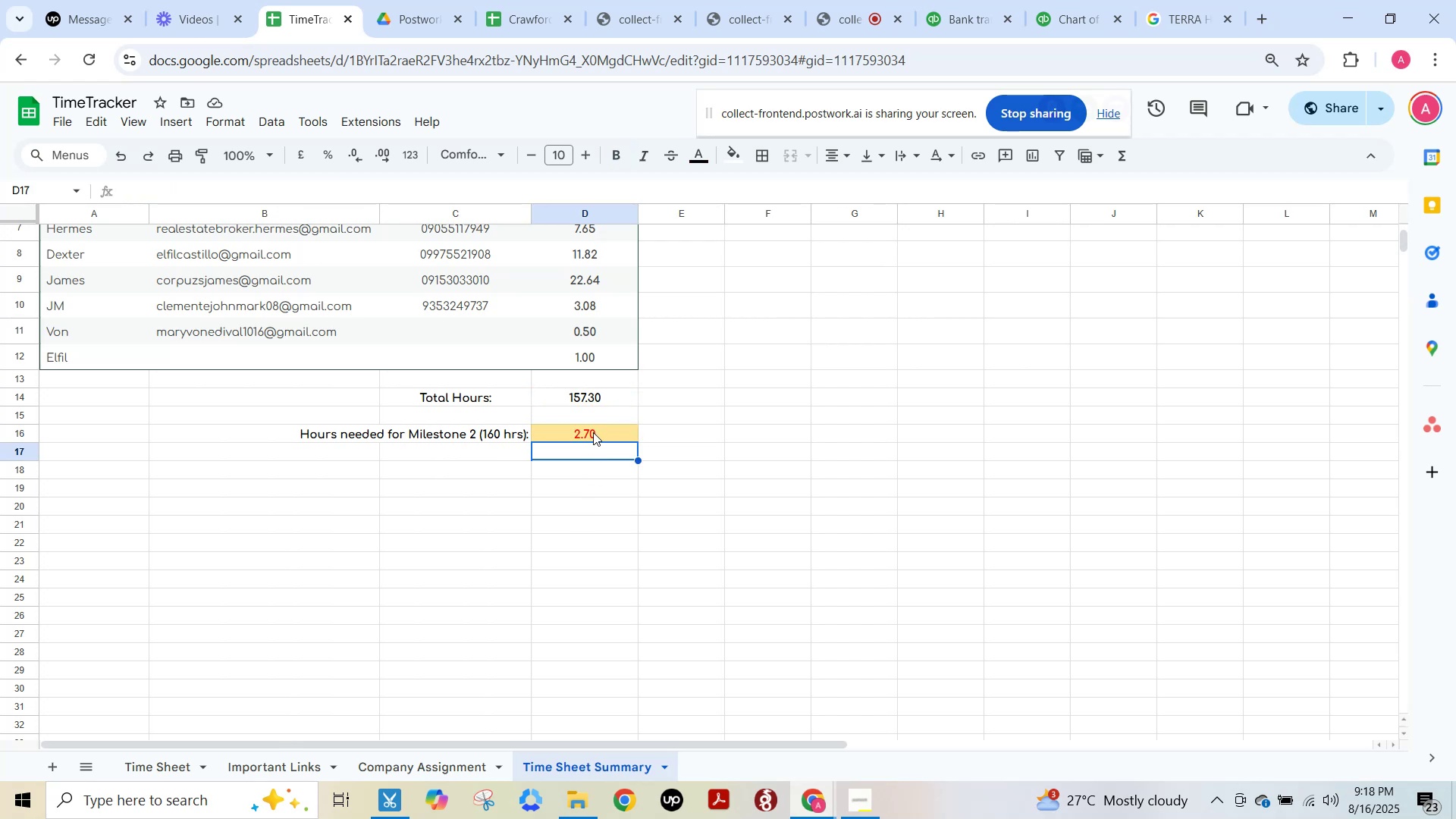 
key(Control+C)
 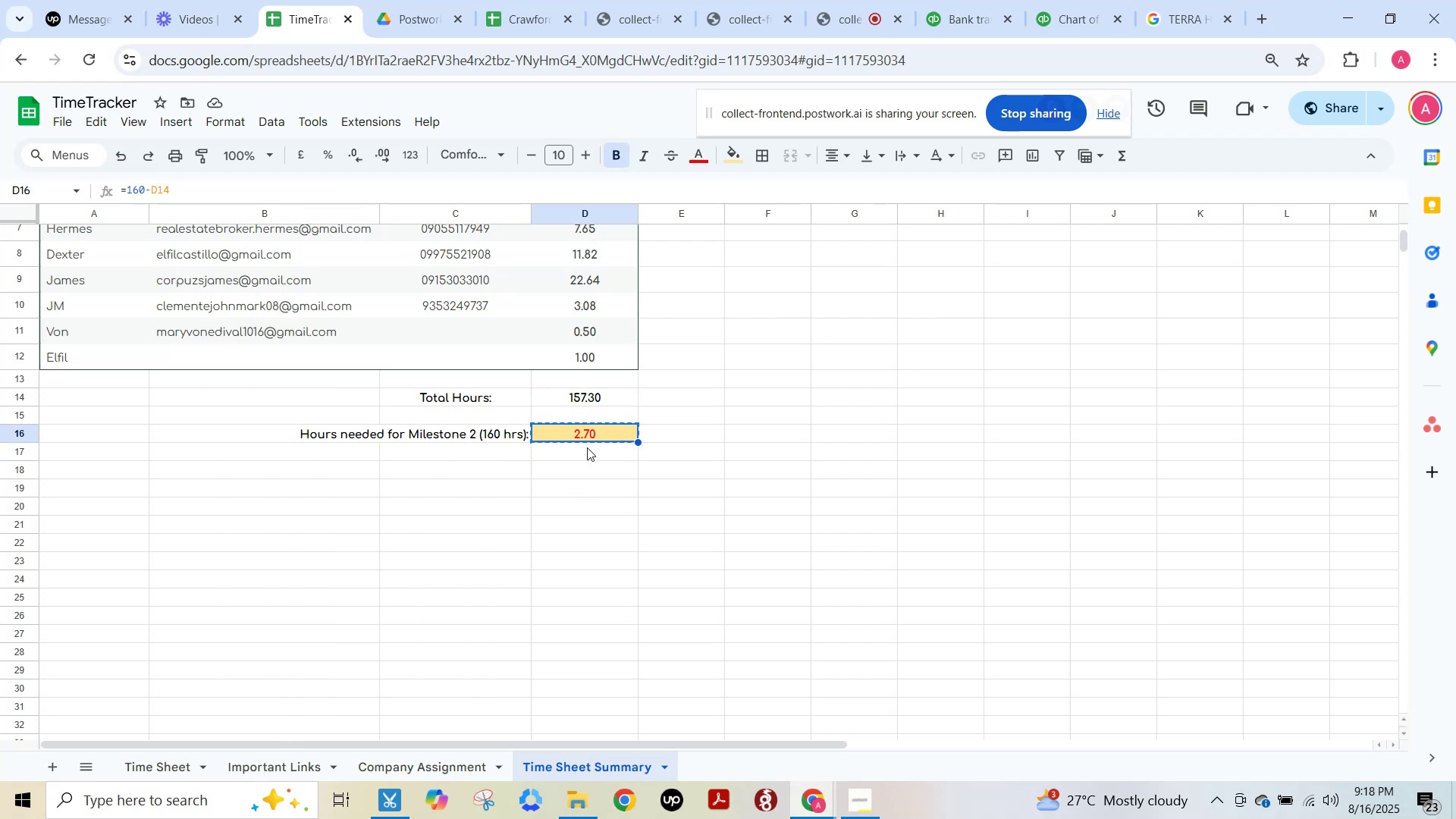 
left_click([587, 452])
 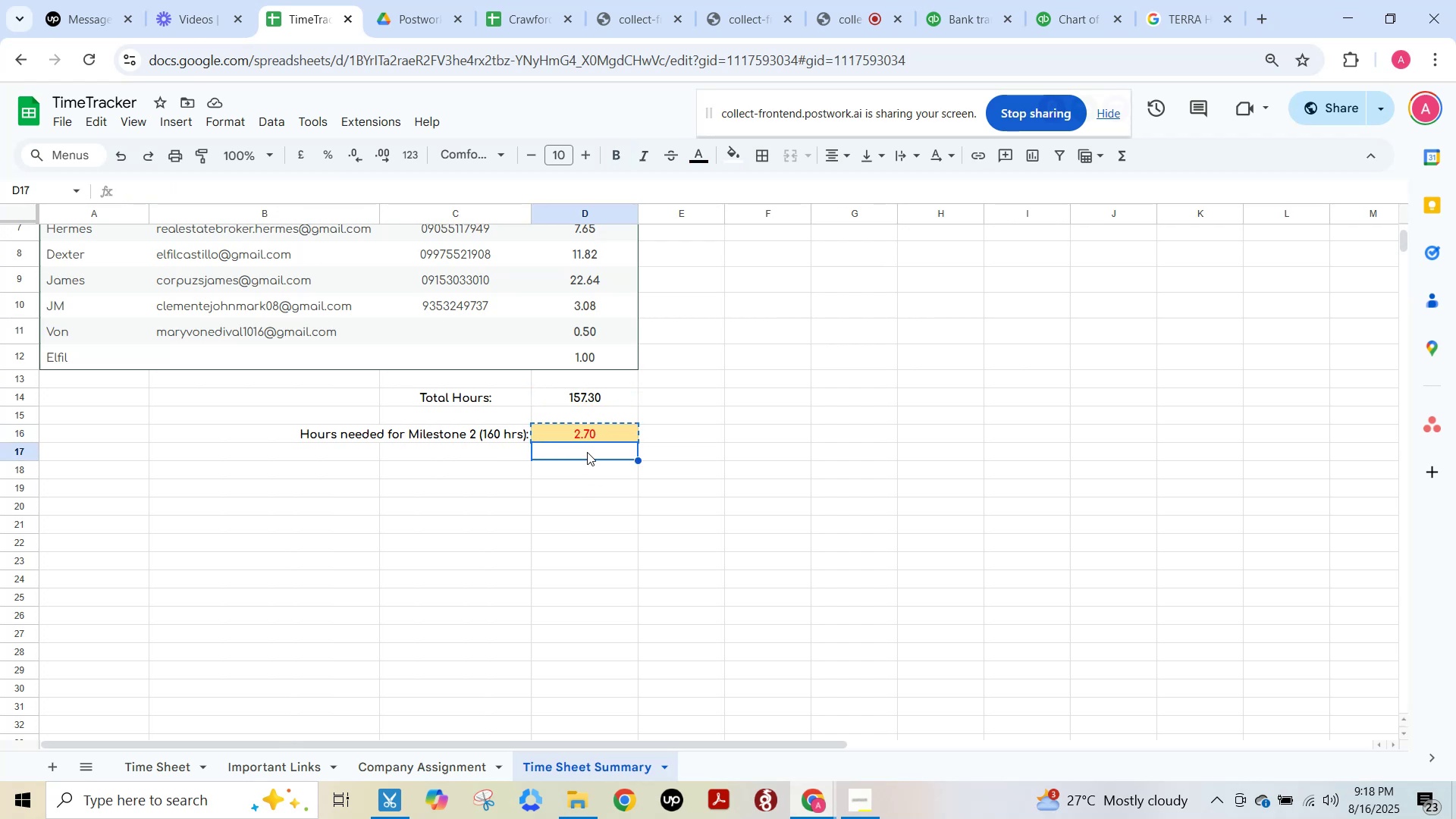 
key(Control+V)
 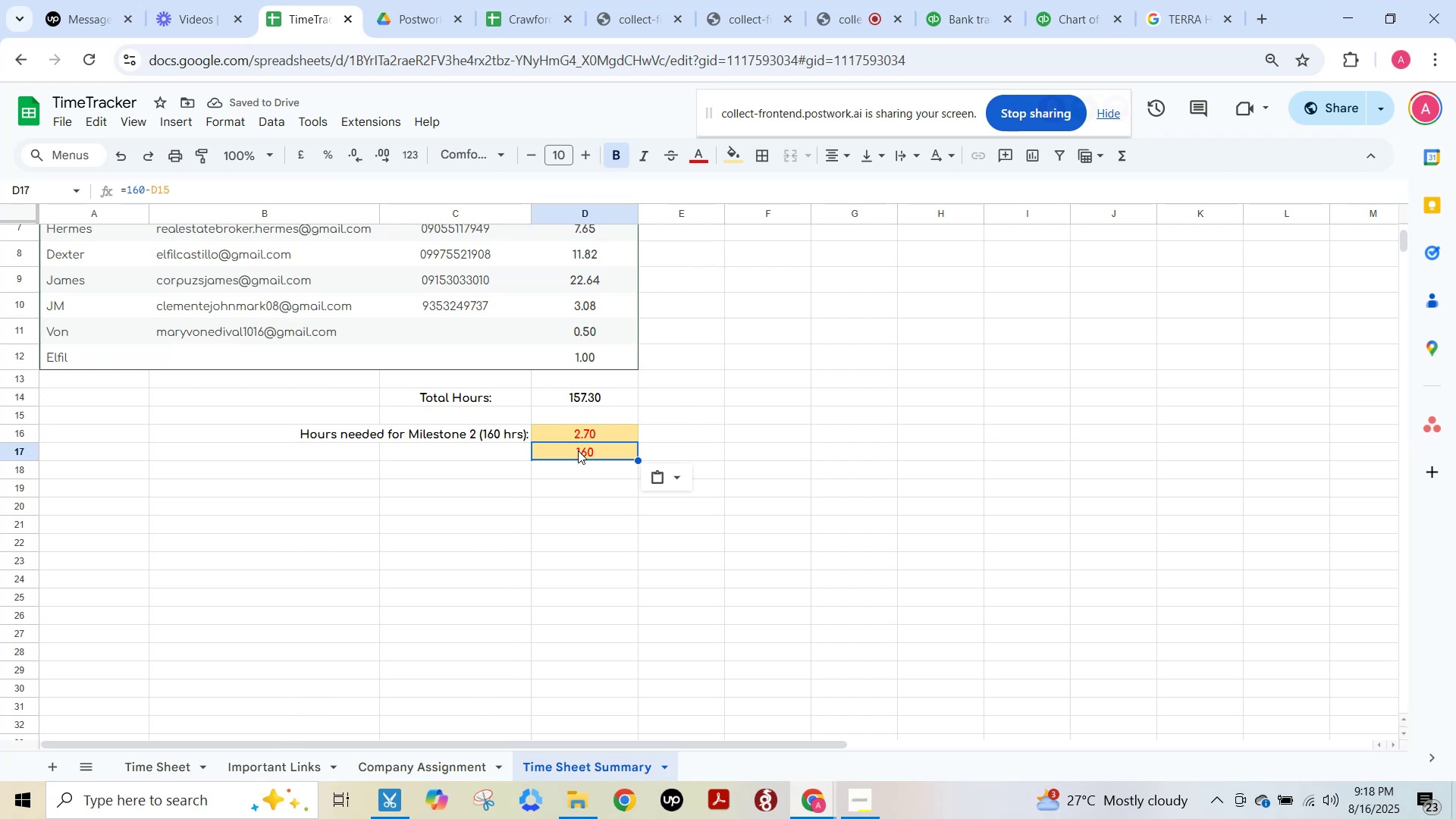 
key(F15)
 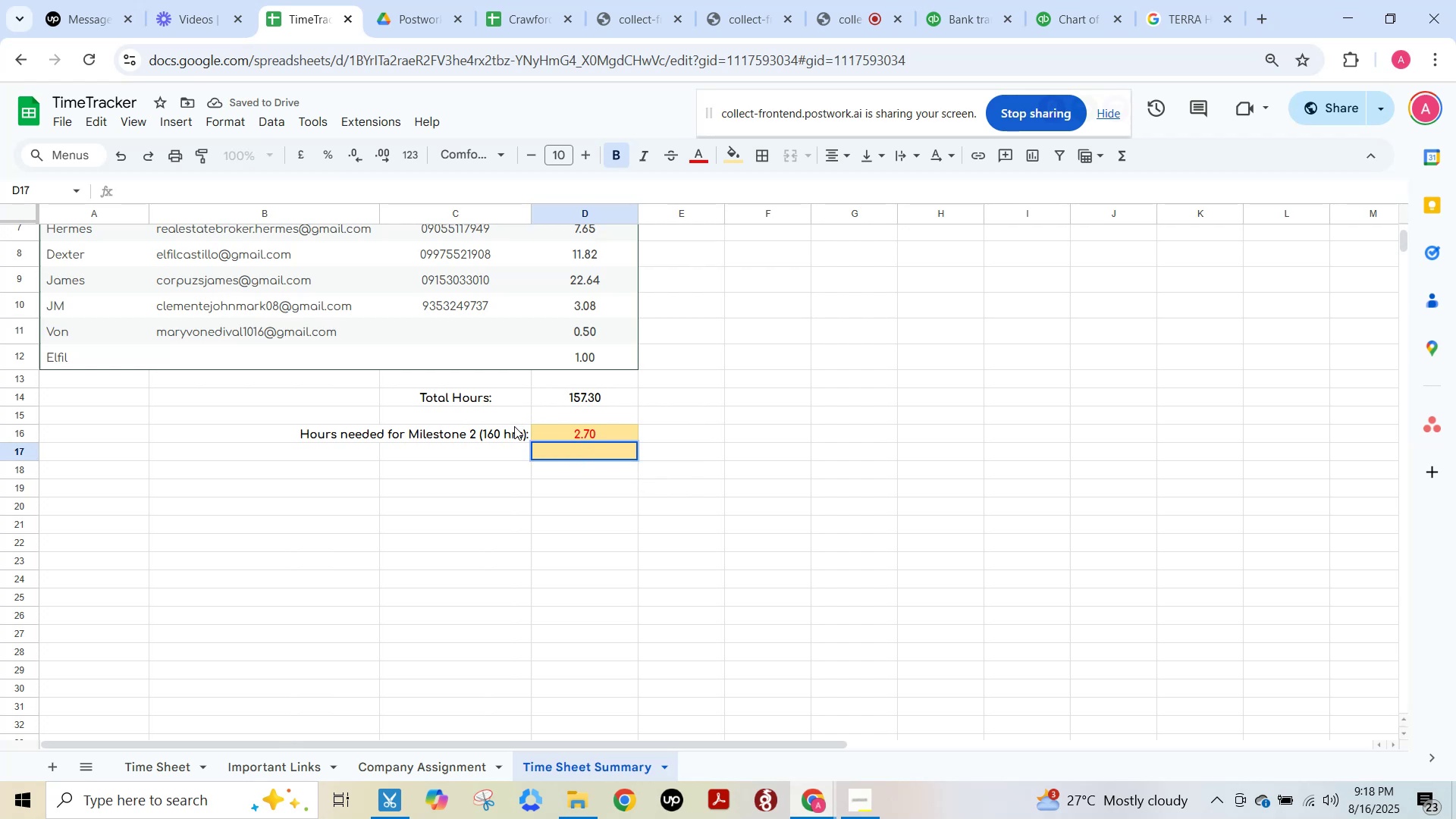 
key(Escape)
 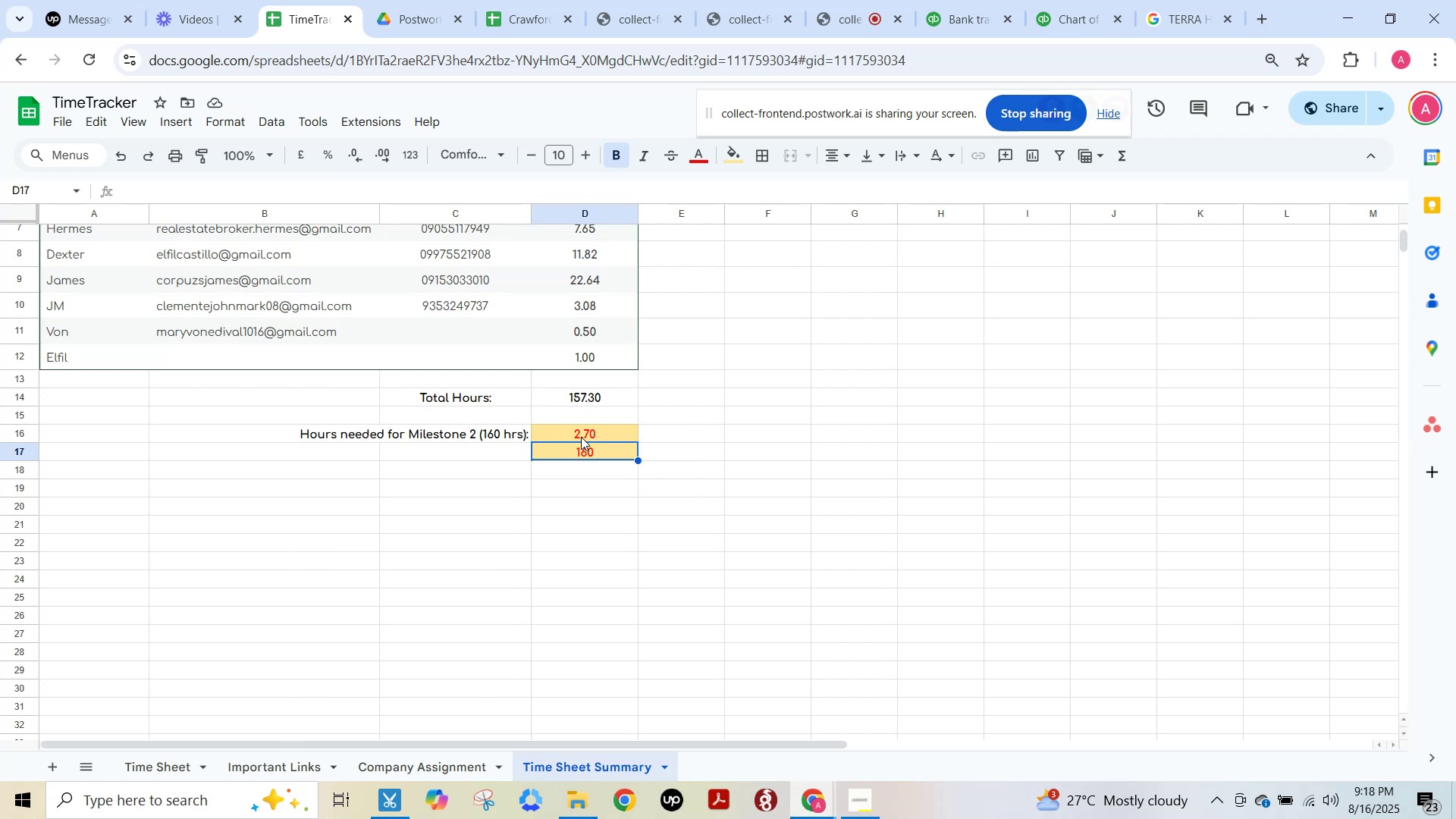 
left_click([581, 437])
 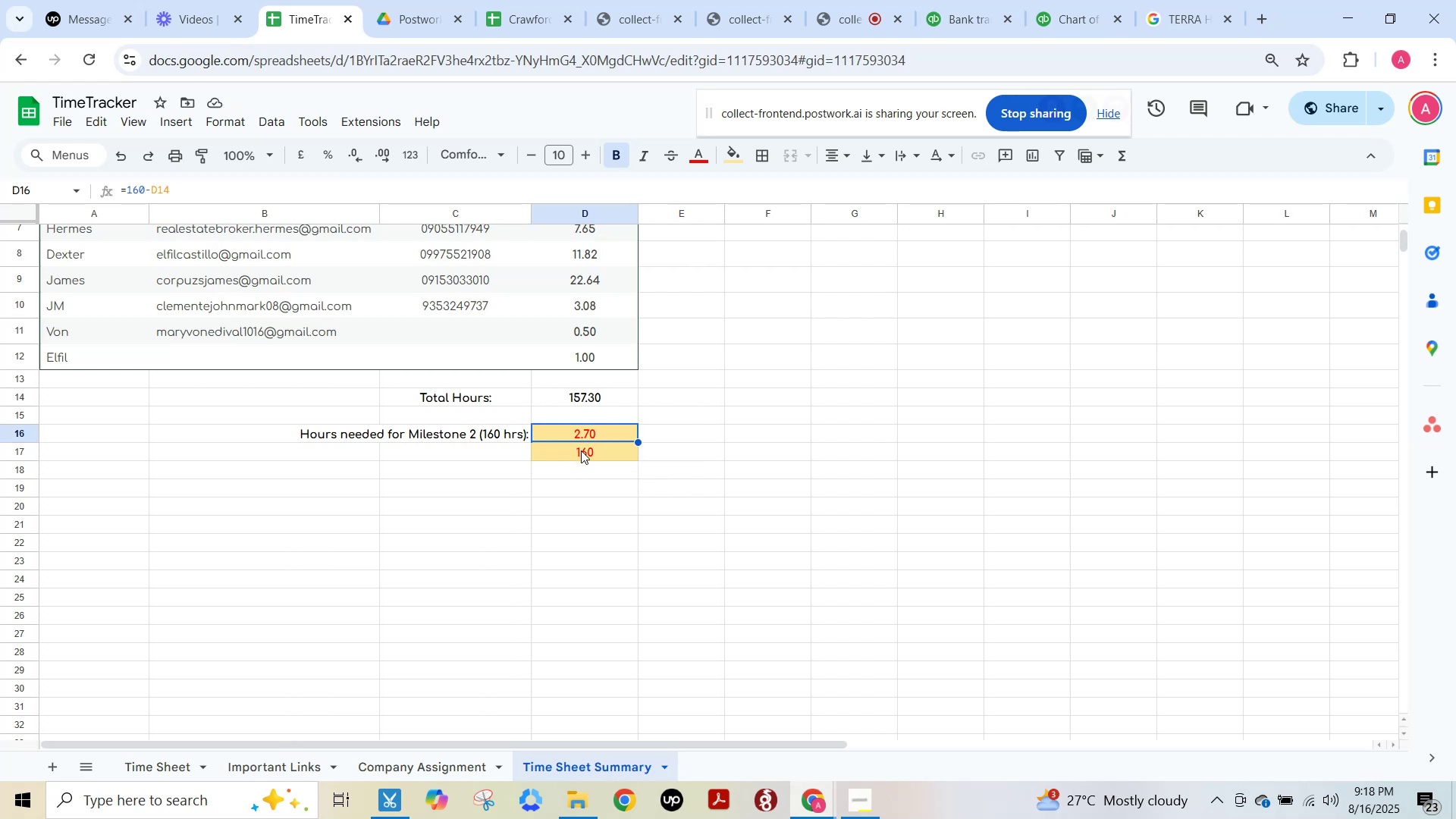 
left_click([580, 452])
 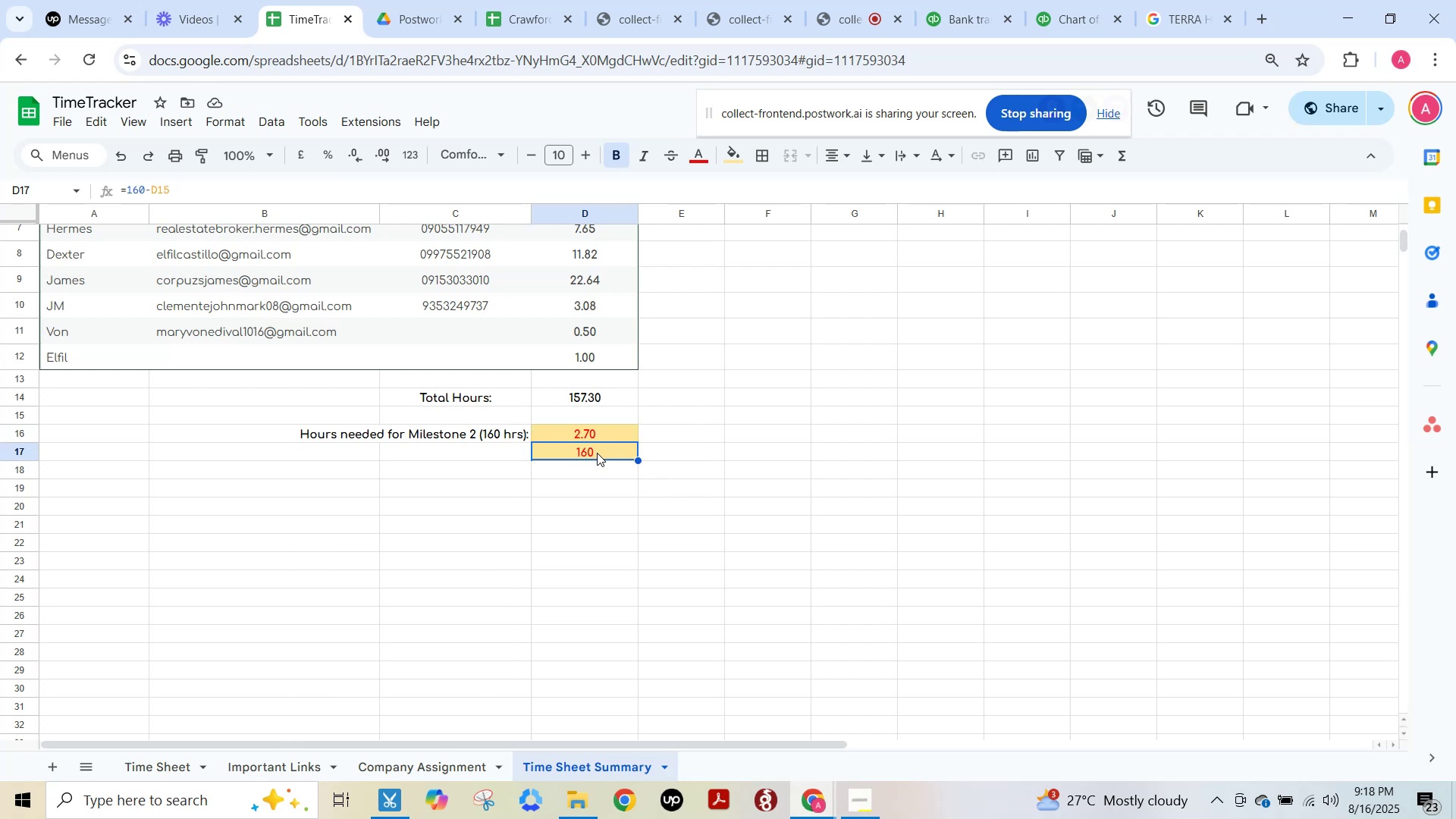 
double_click([597, 453])
 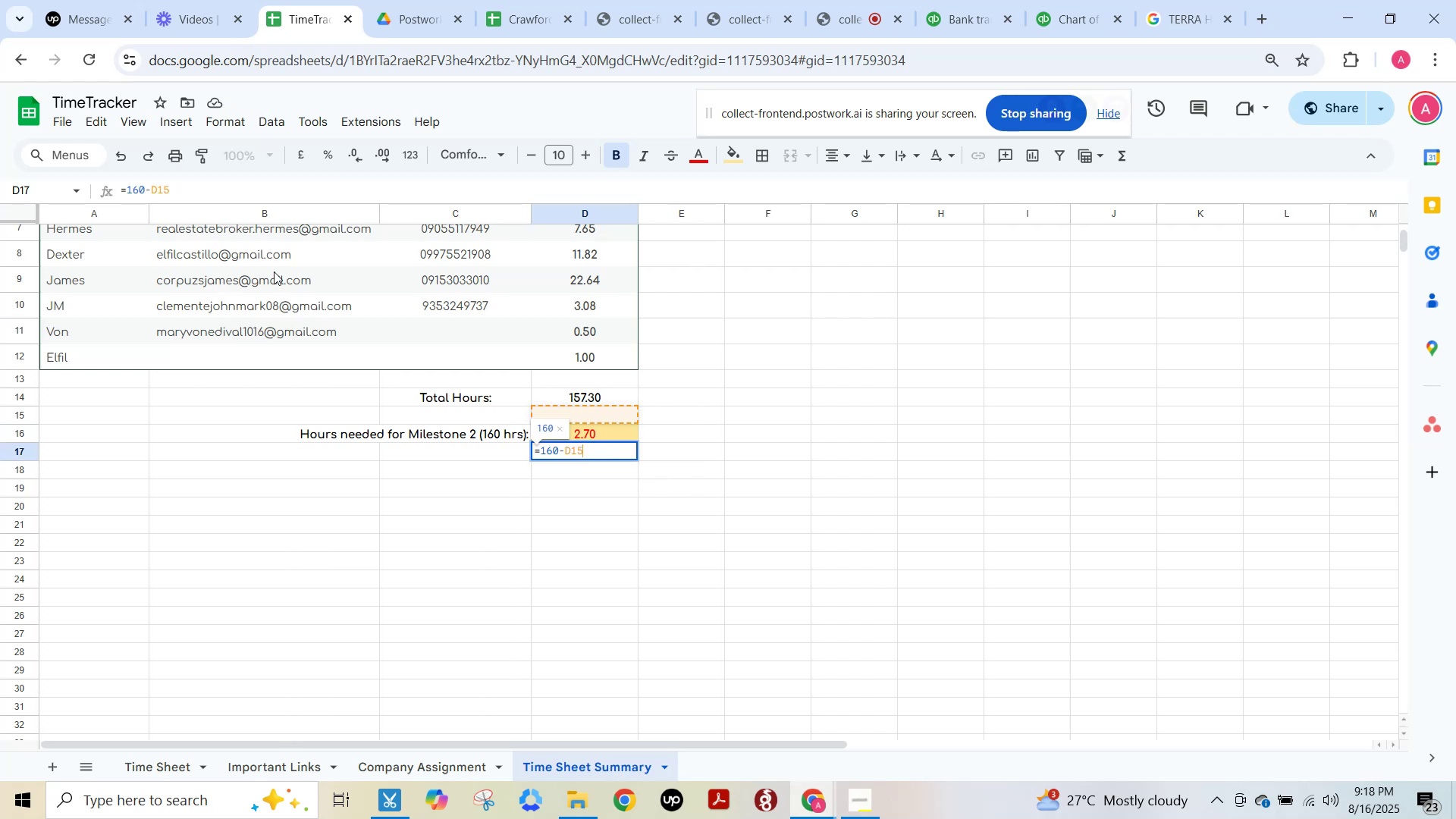 
left_click([246, 188])
 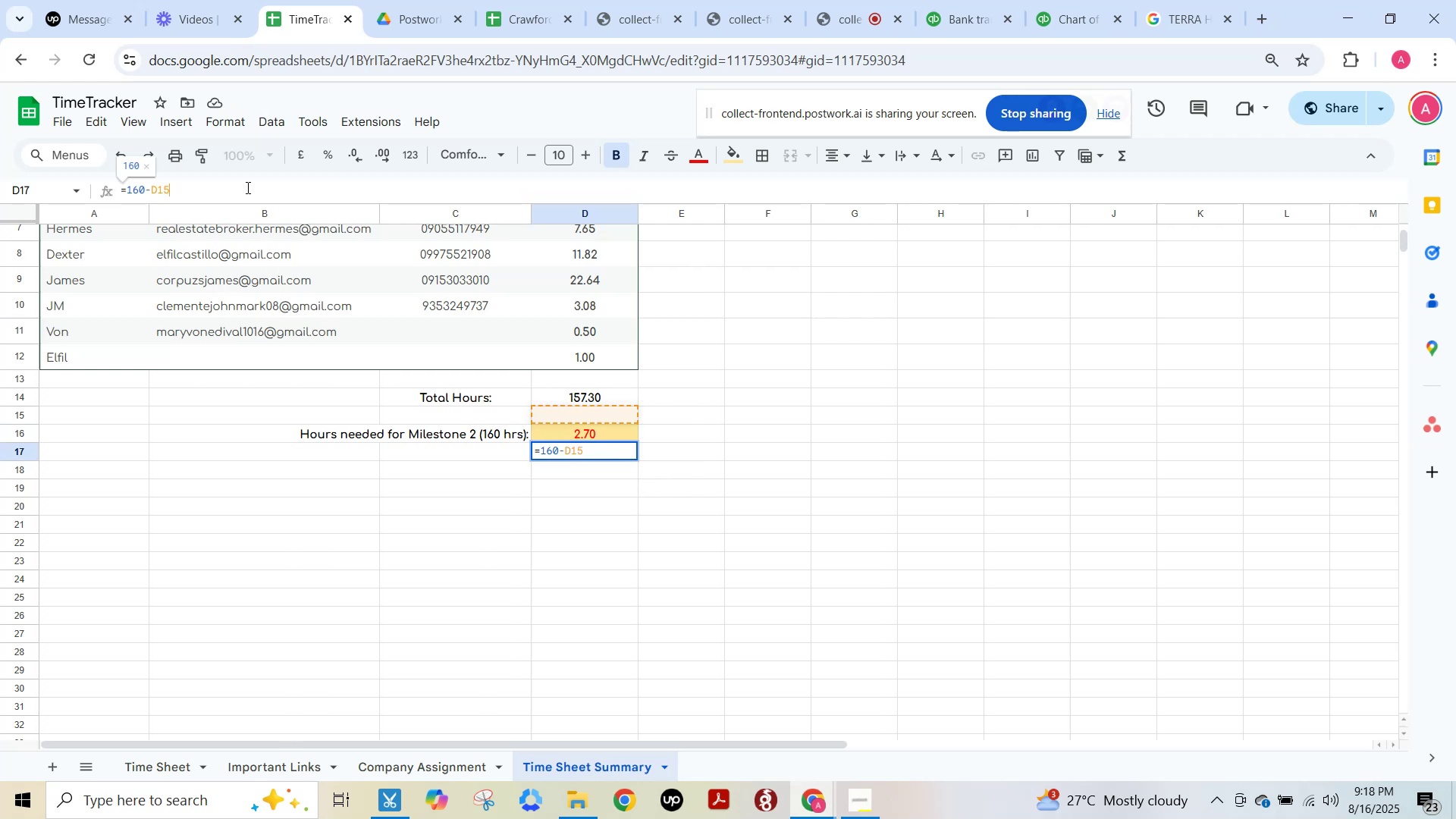 
key(Backspace)
 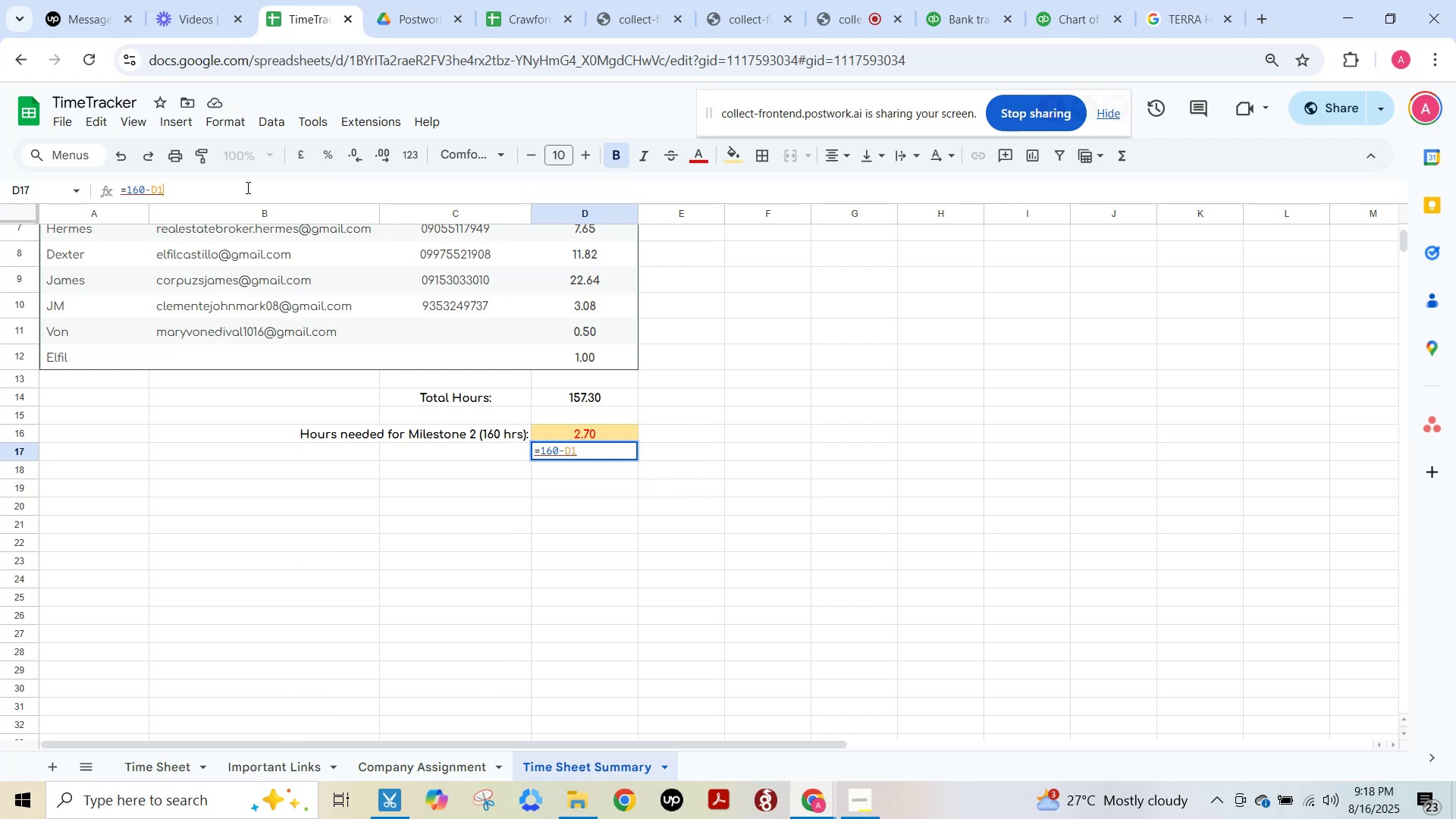 
key(Numpad4)
 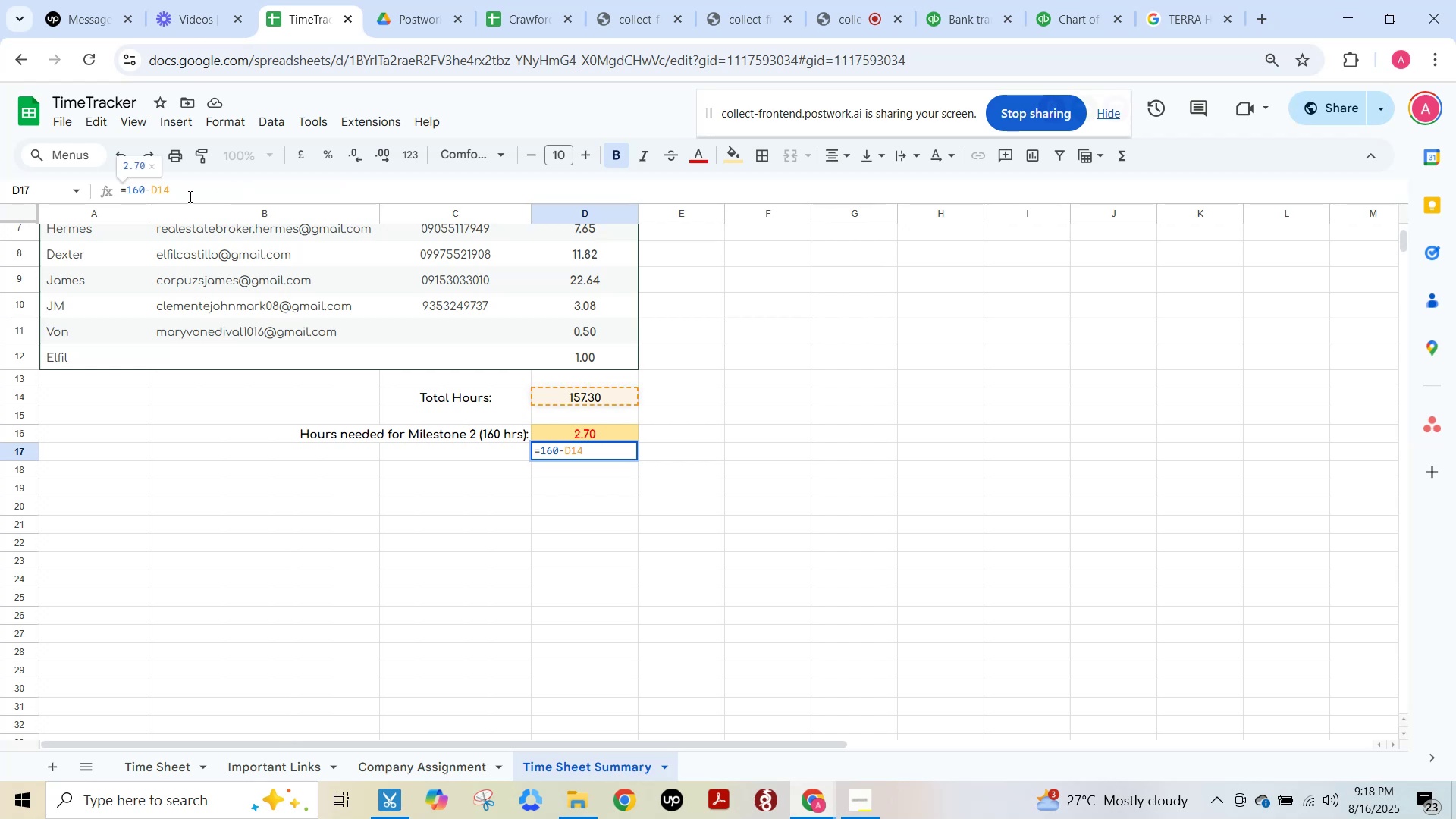 
left_click([144, 191])
 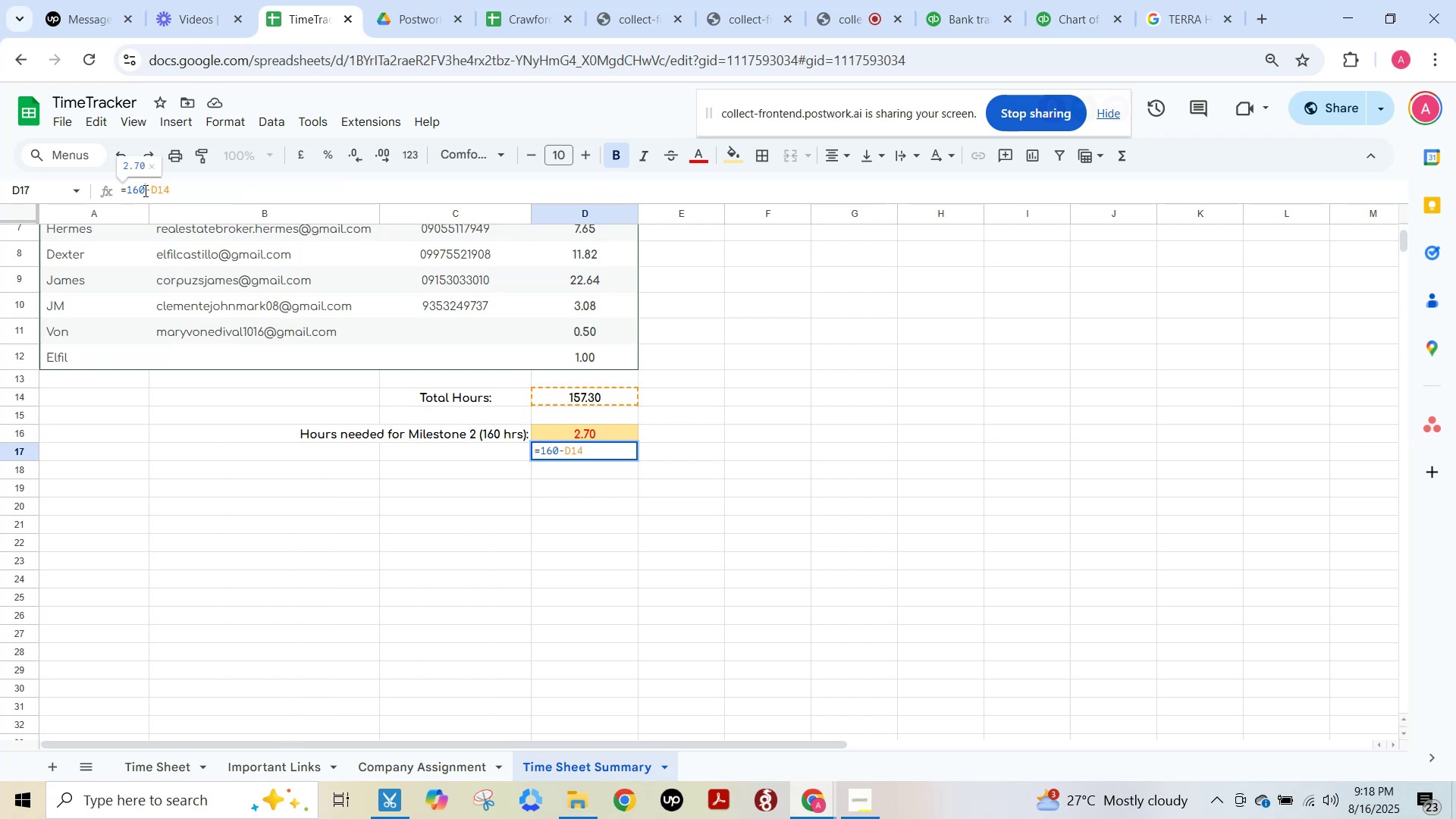 
key(Backspace)
 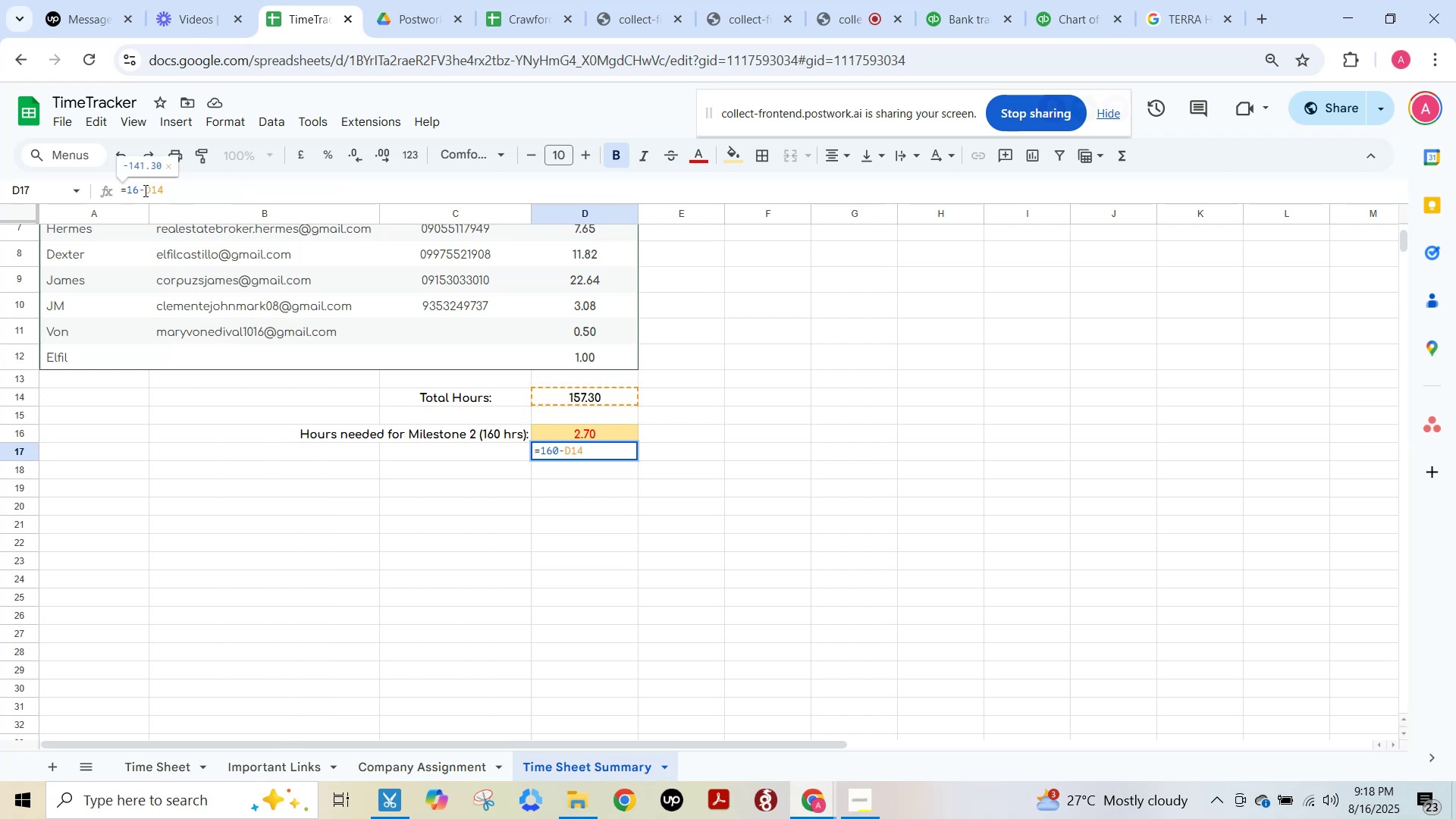 
key(Backspace)
 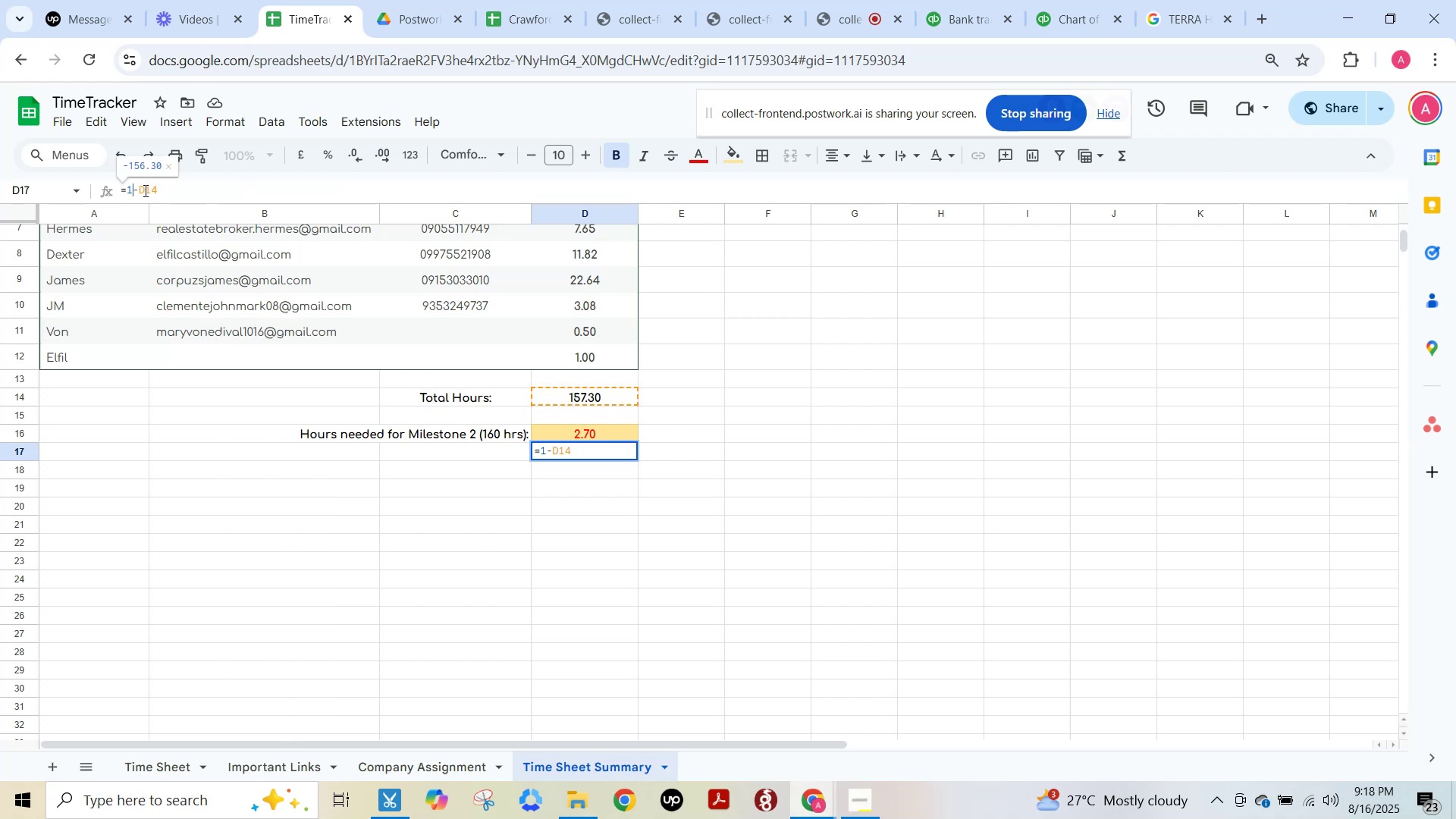 
key(Backspace)
 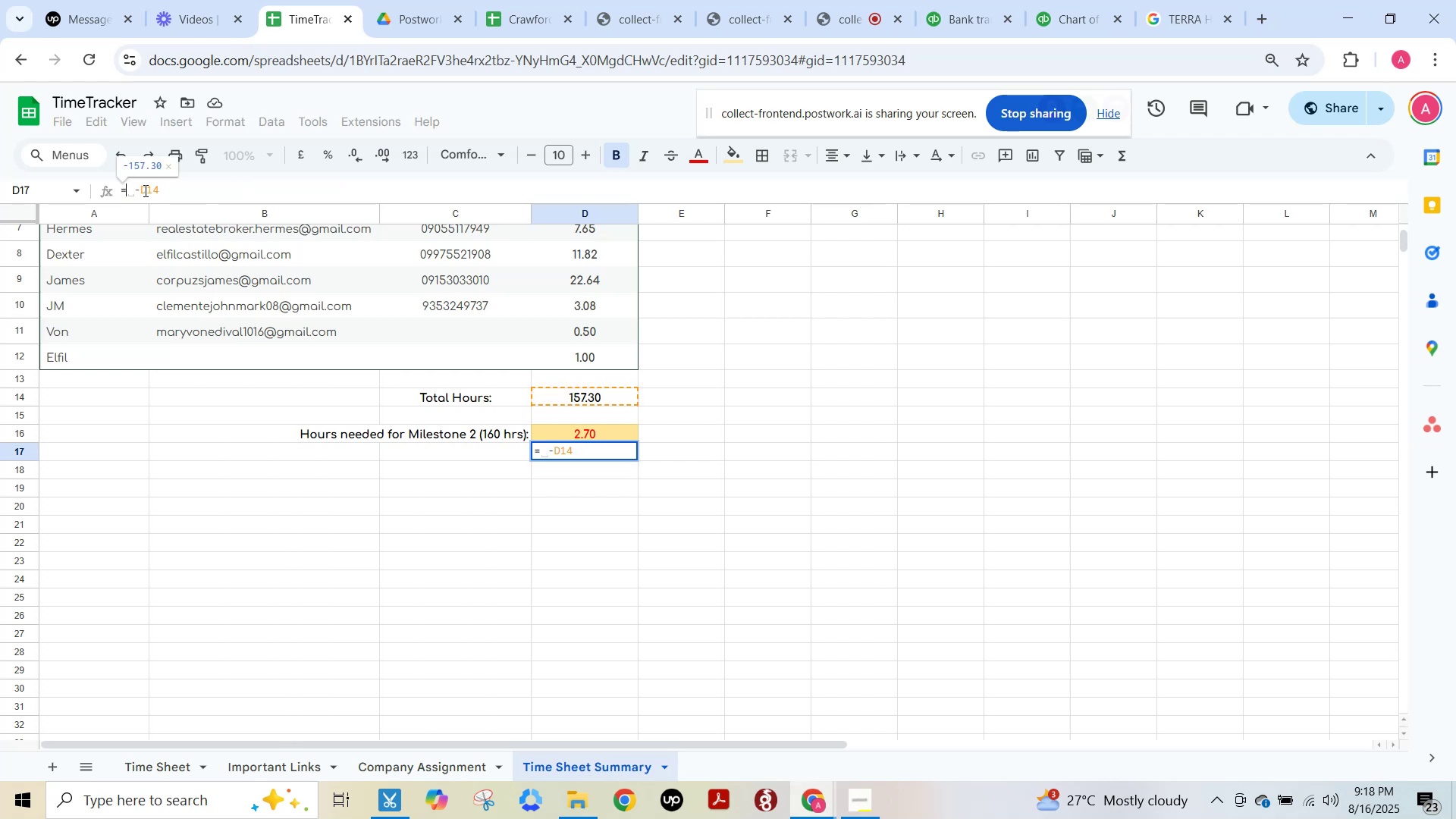 
key(Numpad3)
 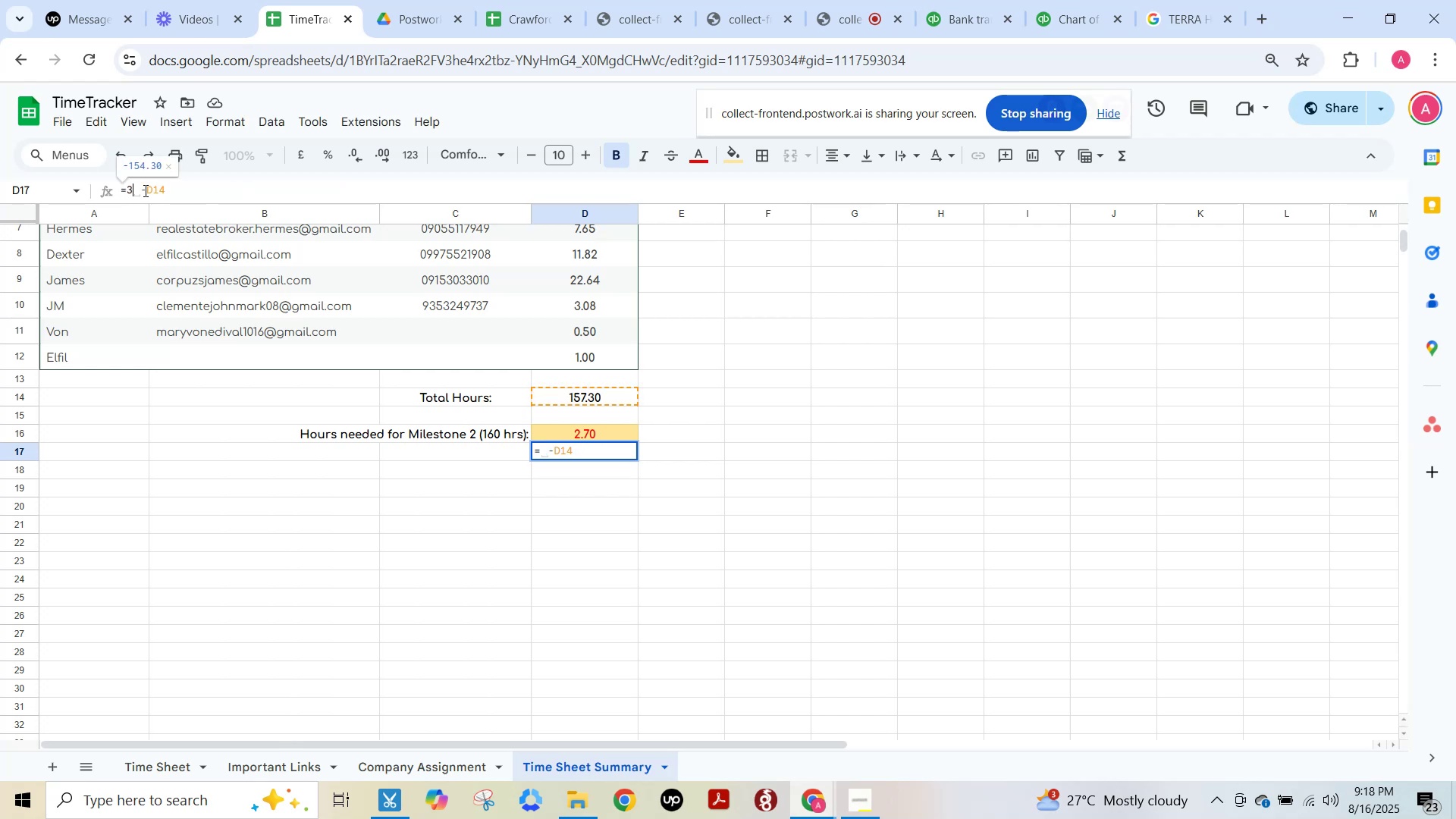 
key(Numpad2)
 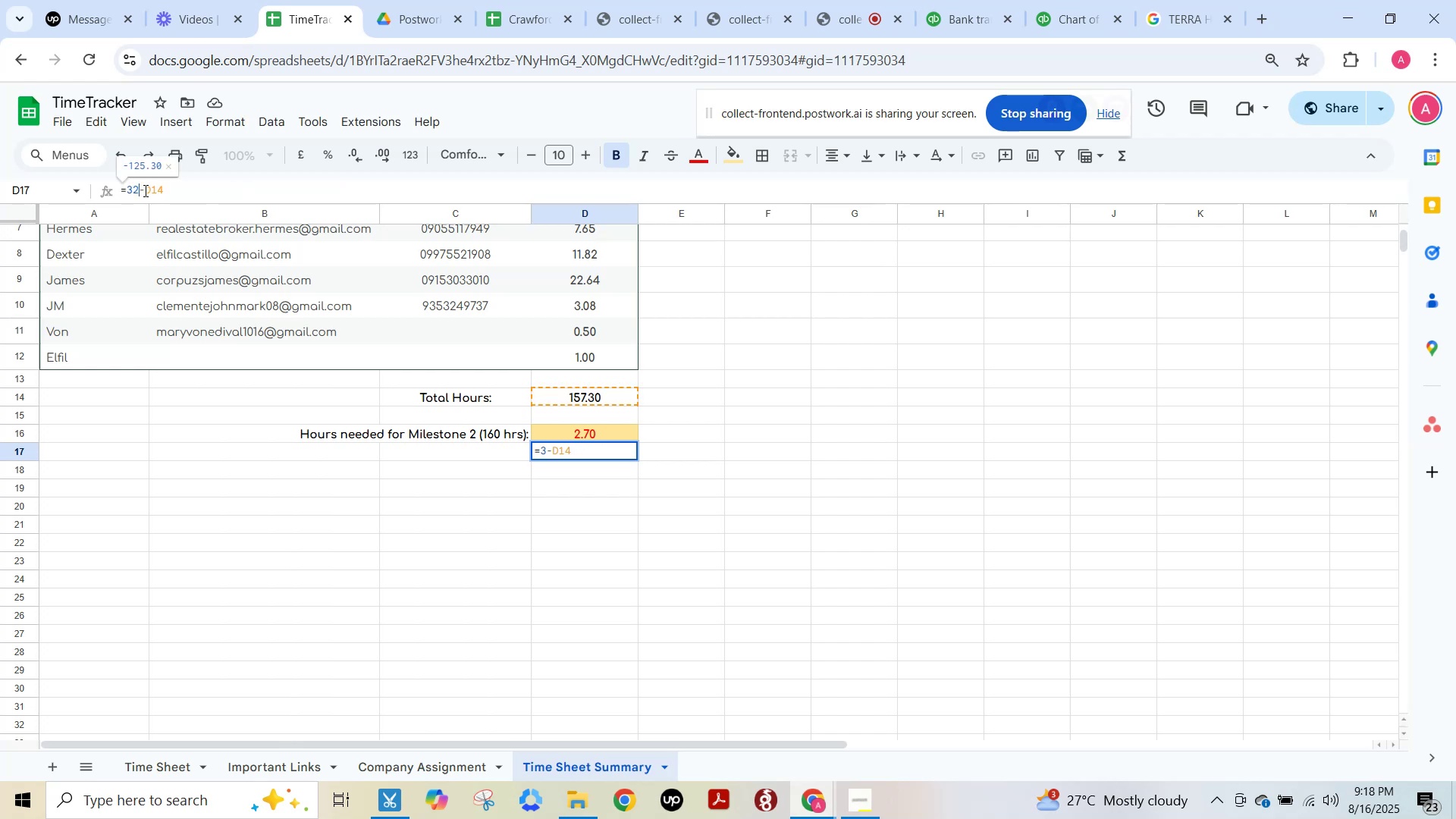 
key(Numpad0)
 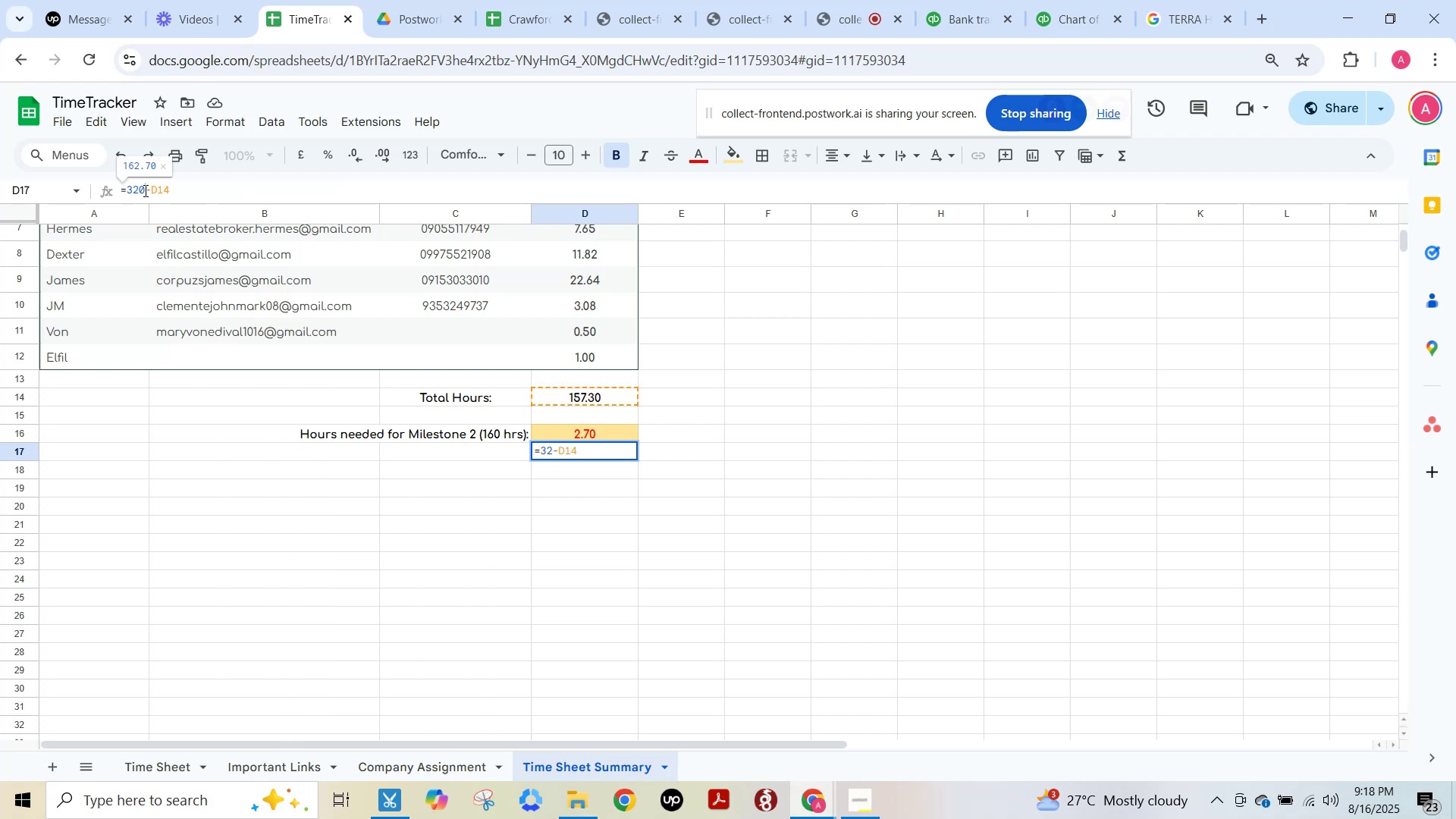 
key(NumpadEnter)
 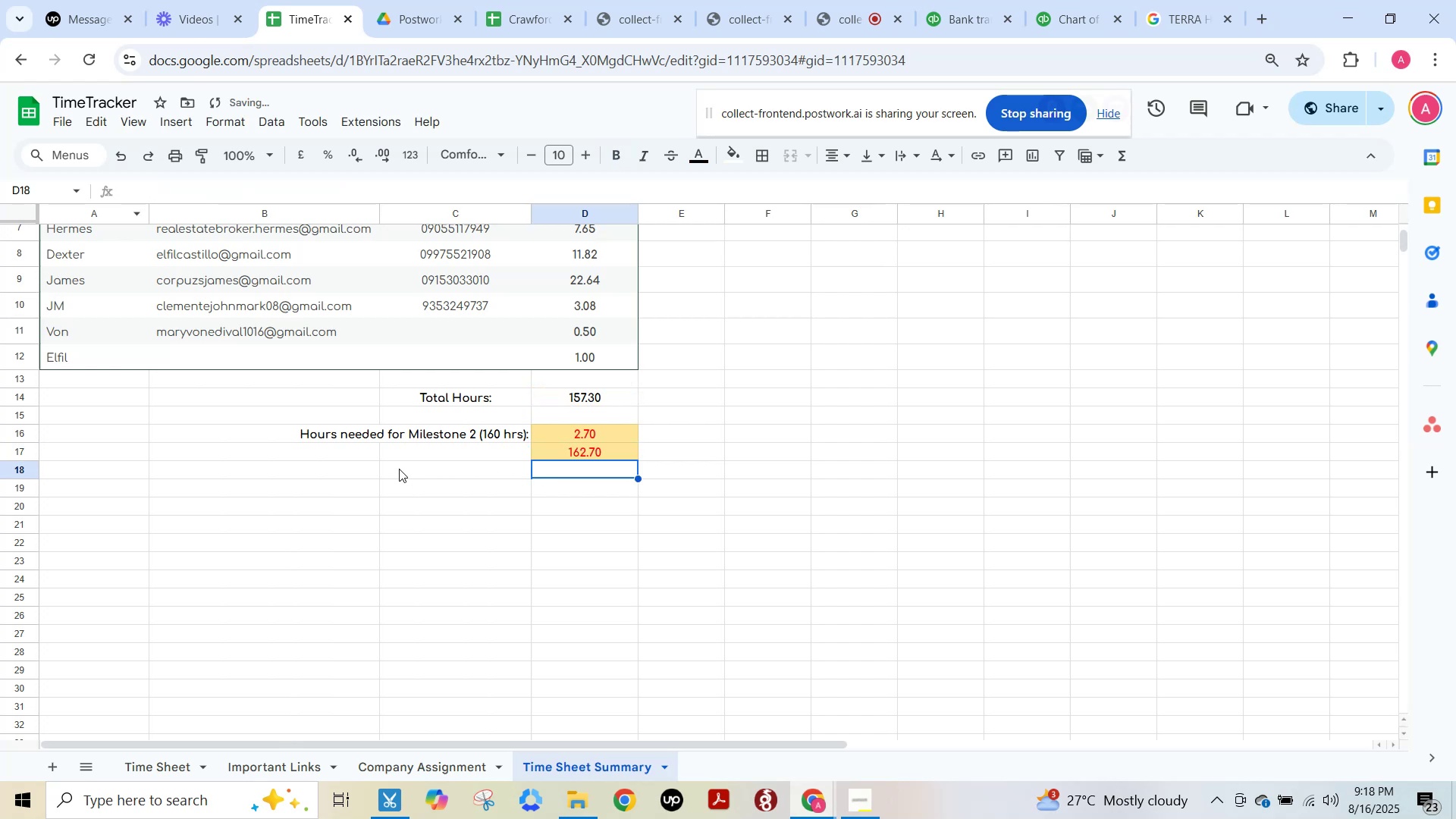 
left_click([356, 444])
 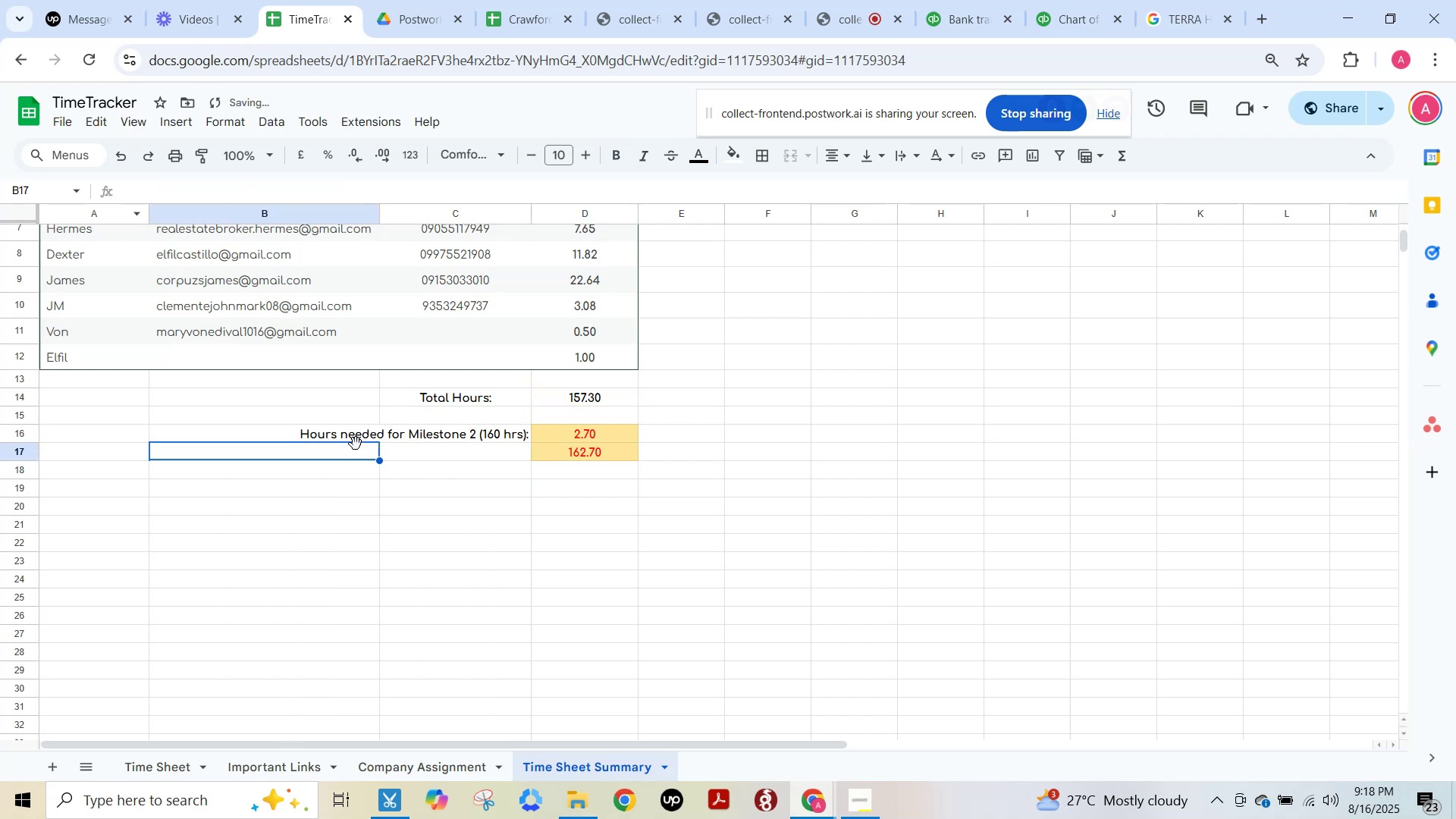 
key(Control+ControlLeft)
 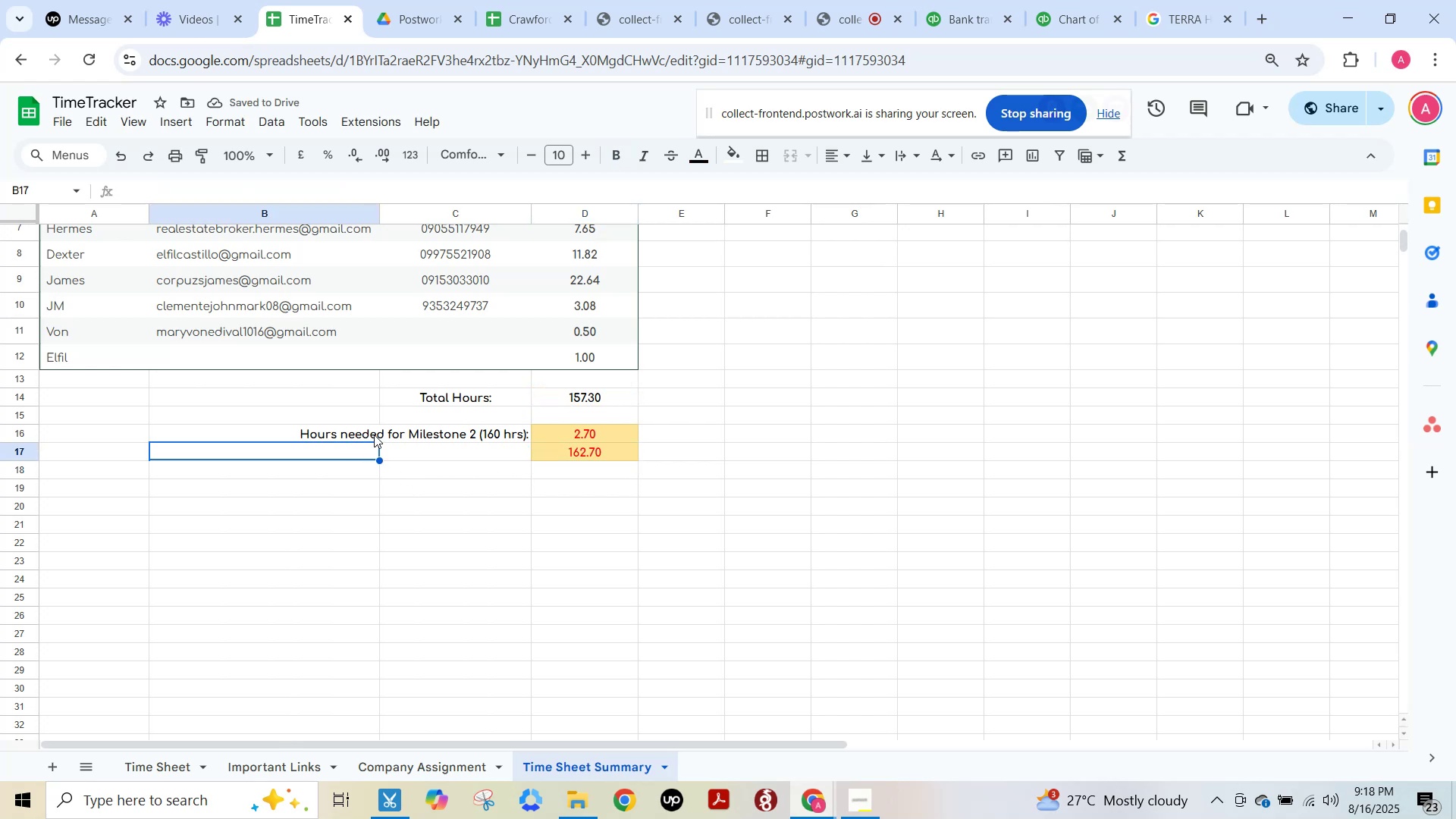 
left_click([374, 435])
 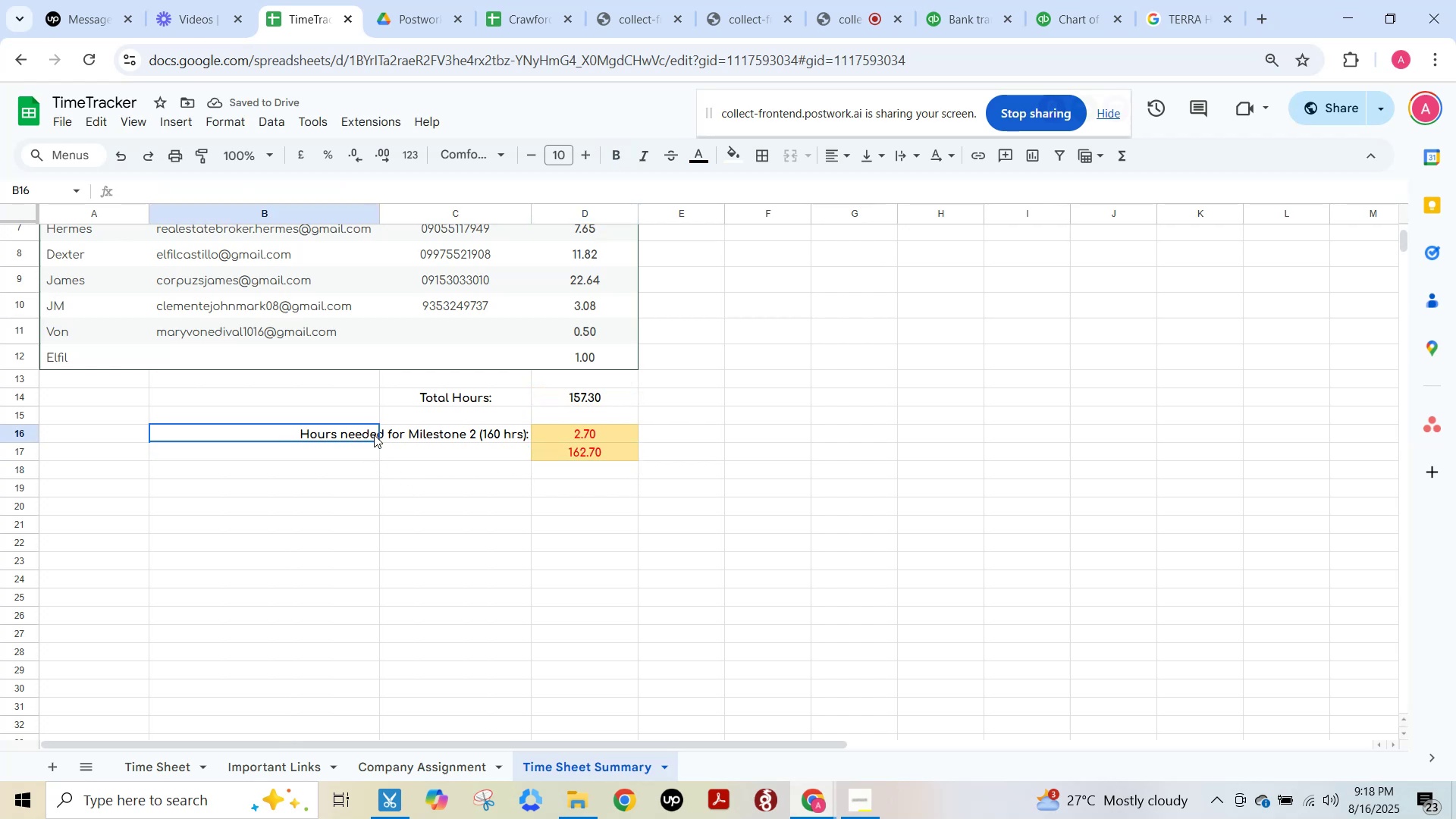 
hold_key(key=ControlLeft, duration=1.35)
 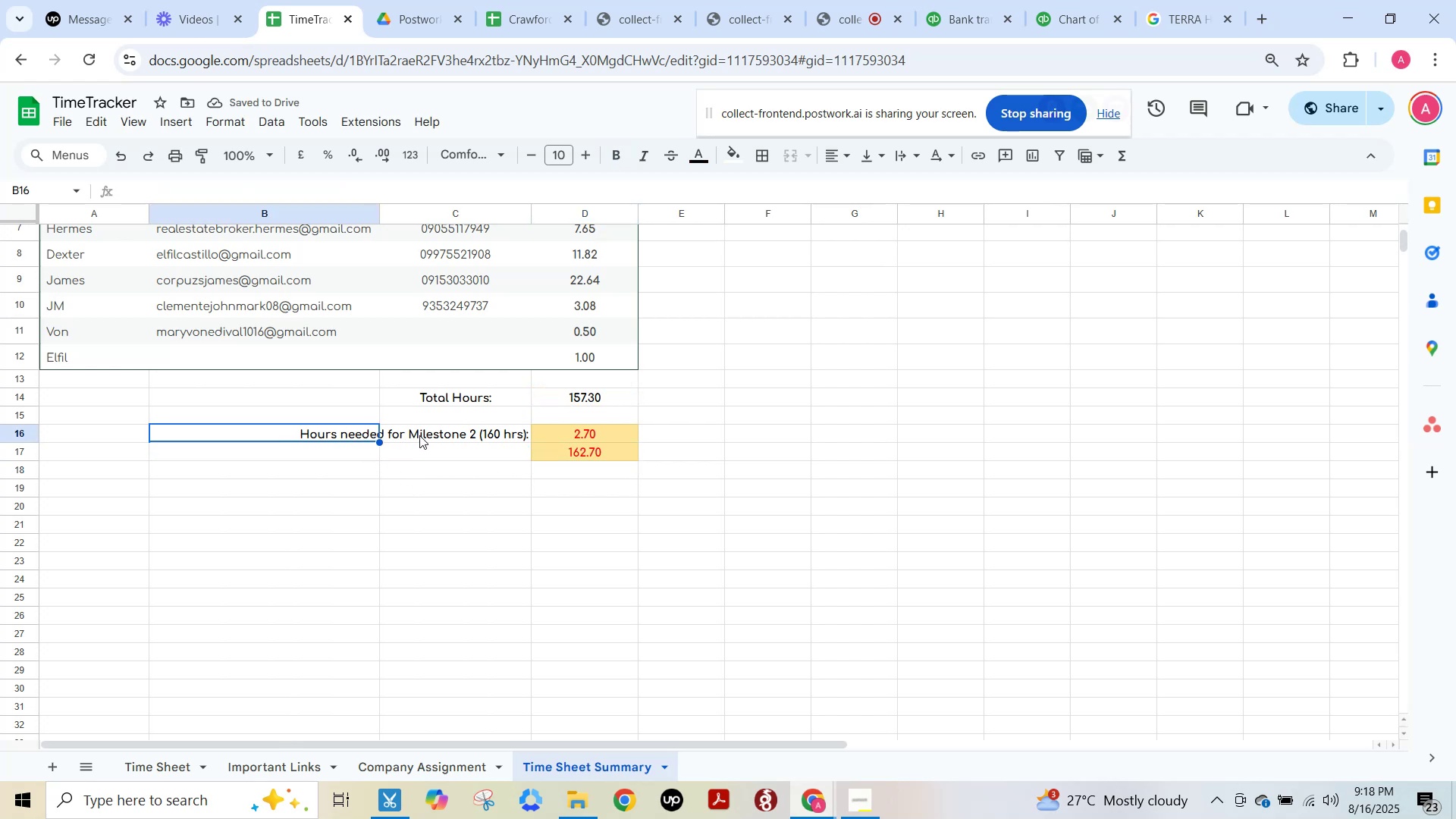 
left_click([425, 430])
 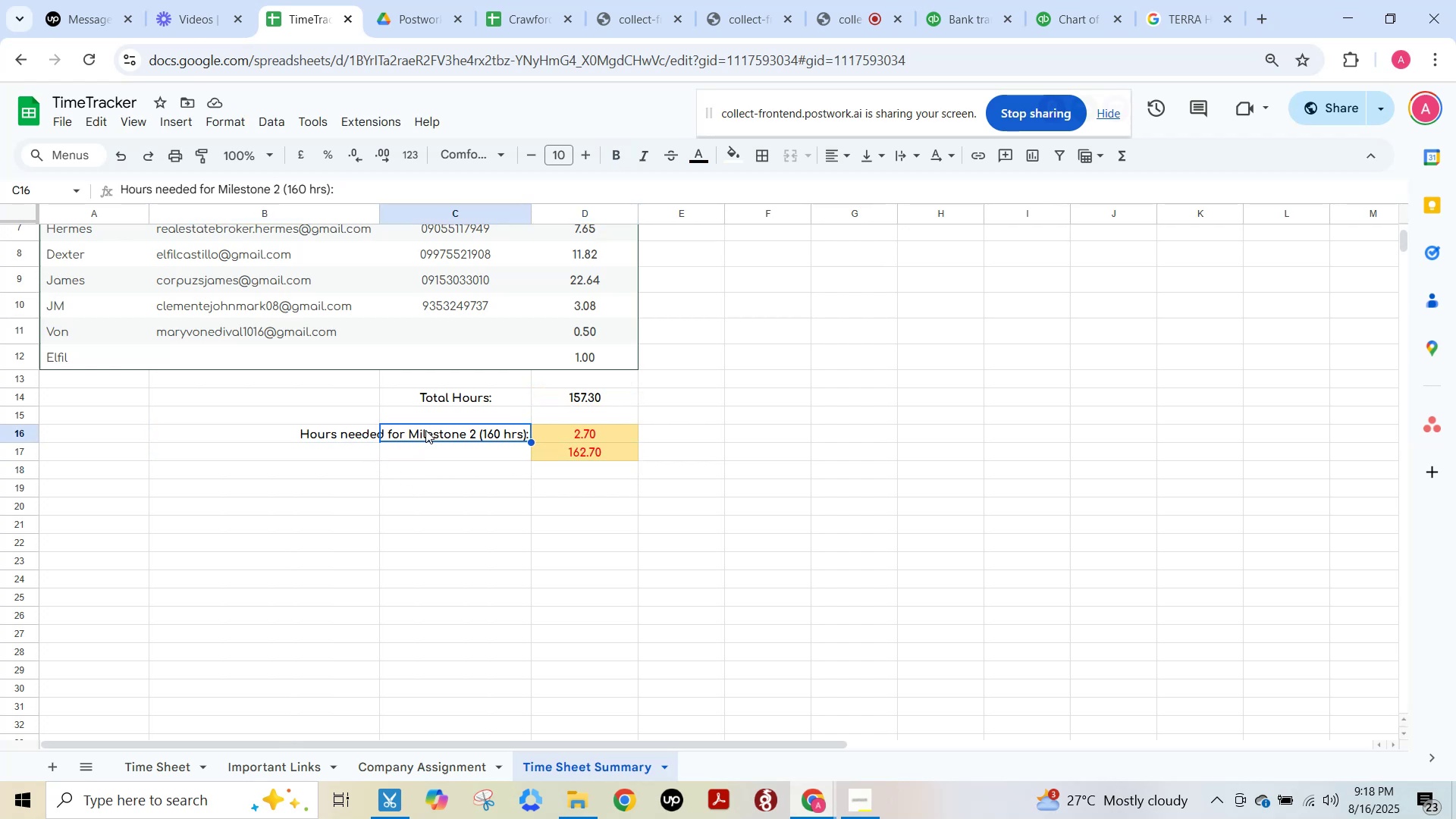 
key(Control+C)
 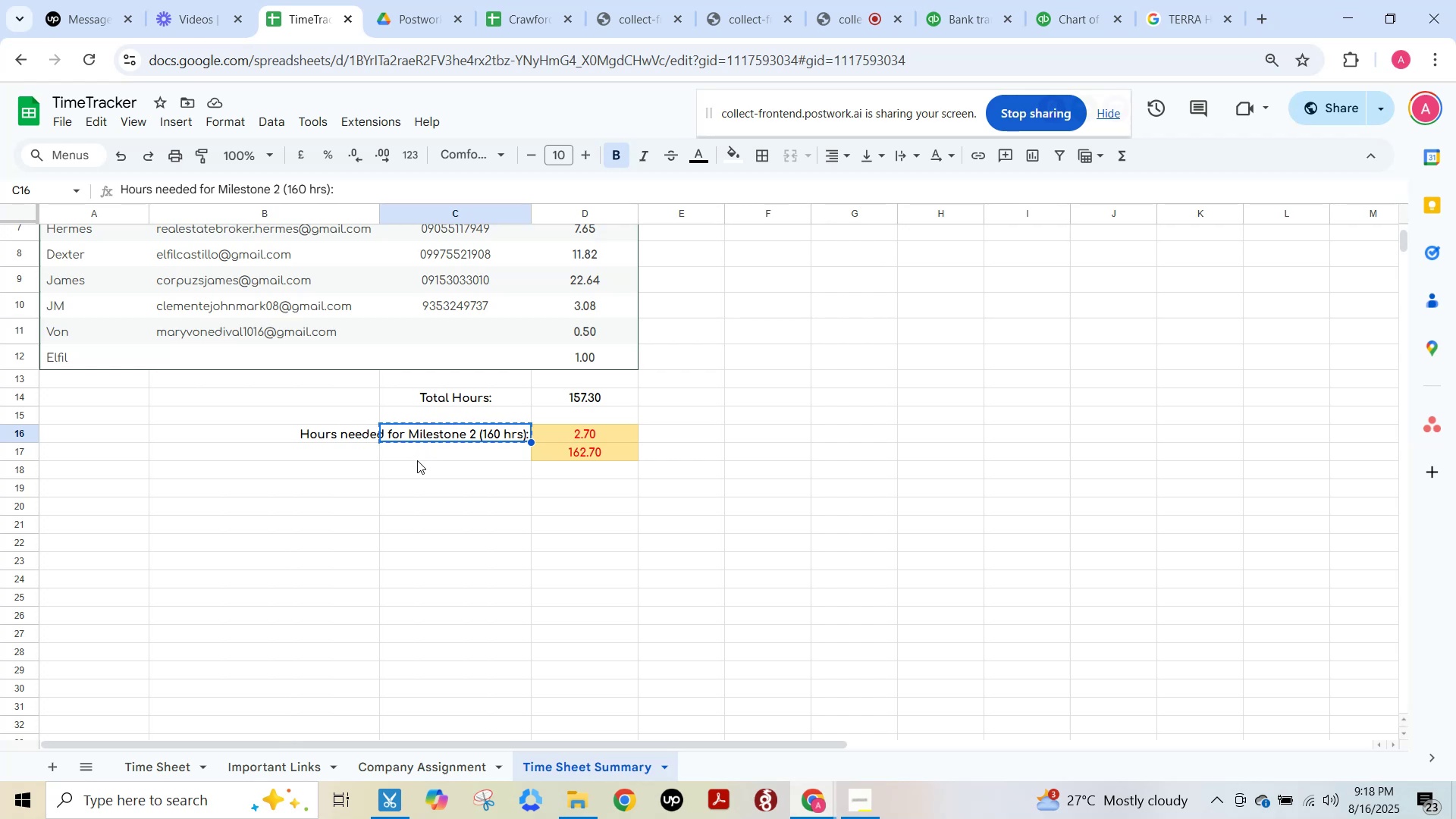 
left_click([417, 460])
 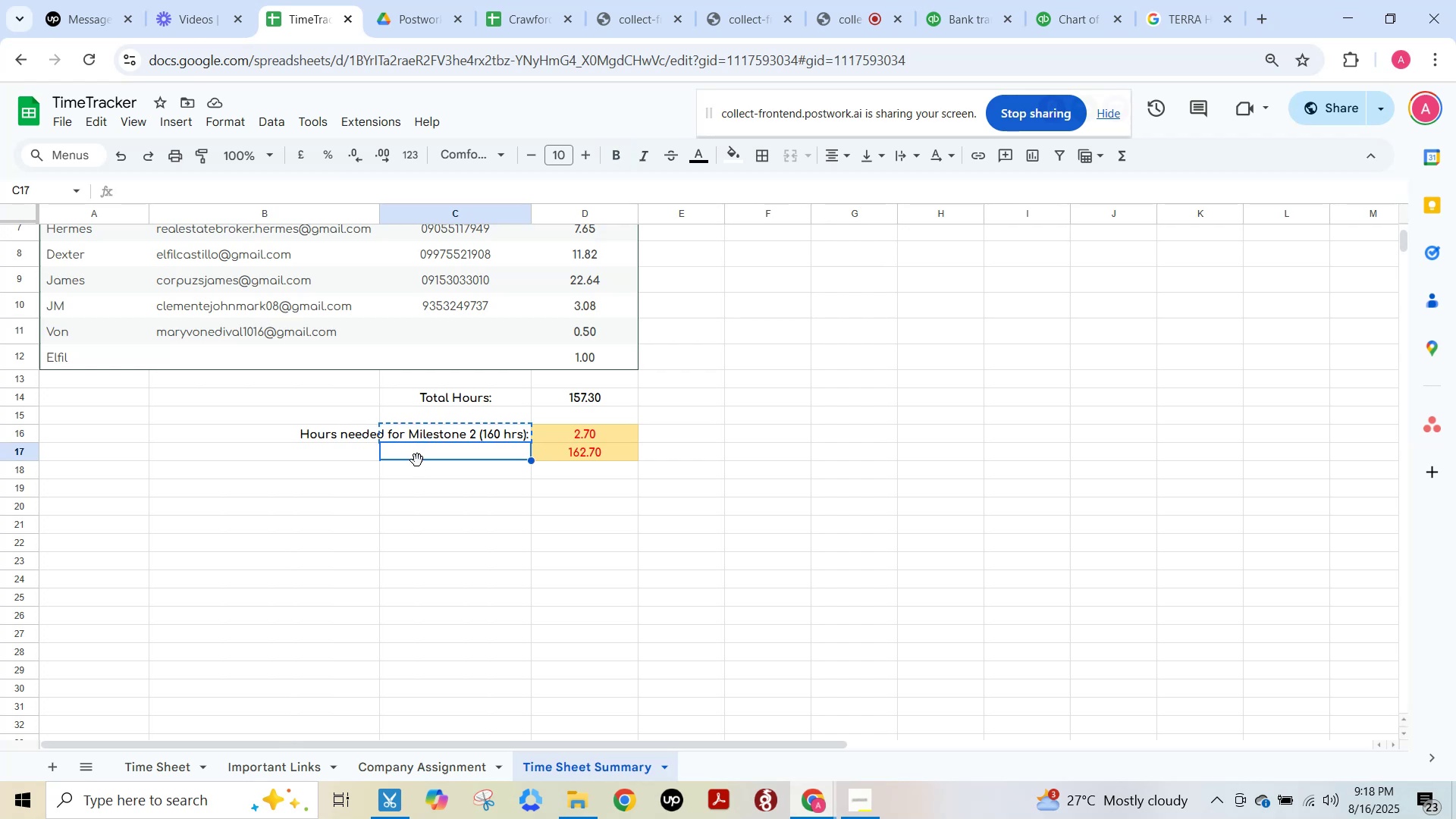 
key(Control+V)
 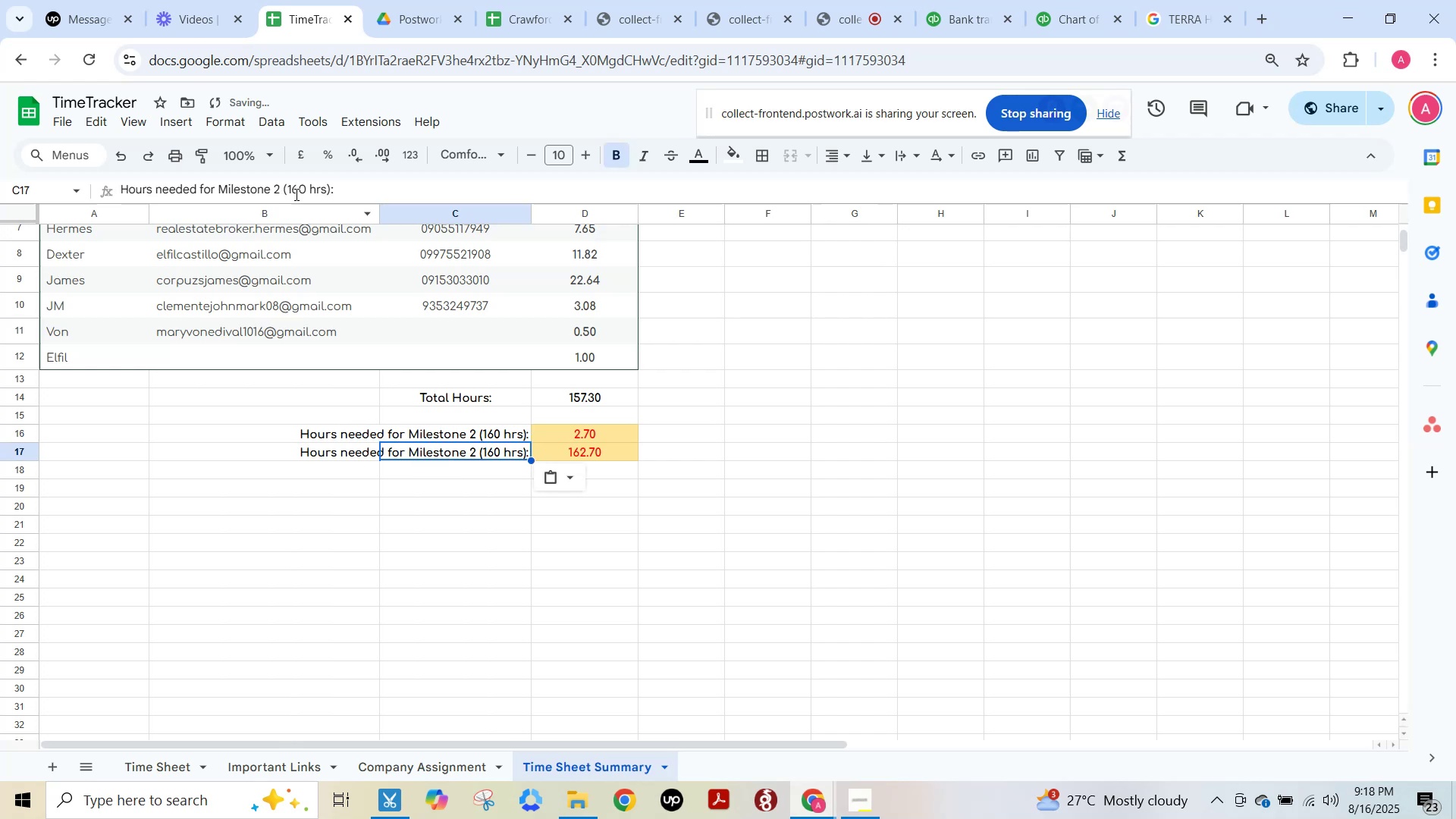 
left_click([278, 185])
 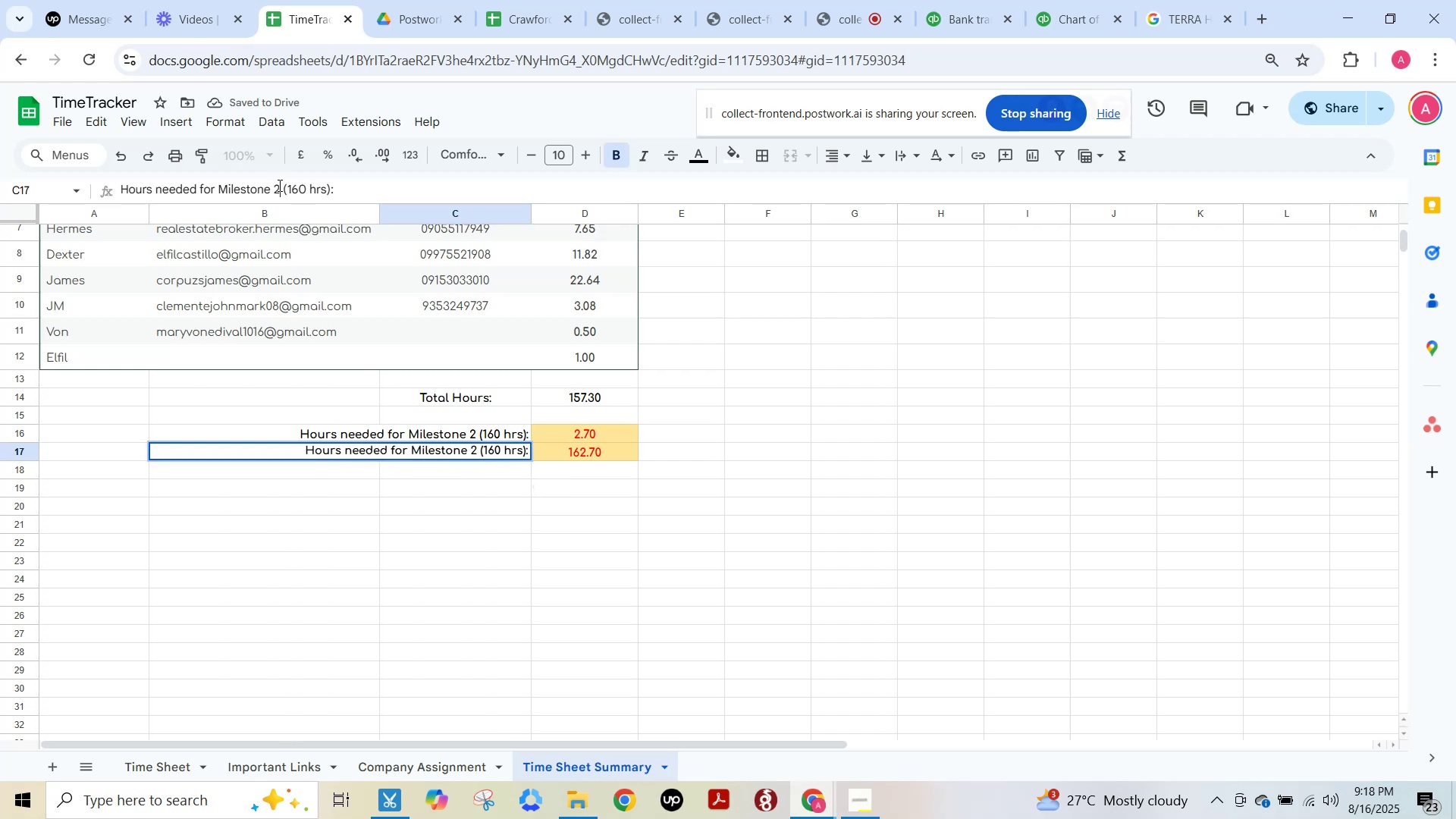 
key(Backspace)
 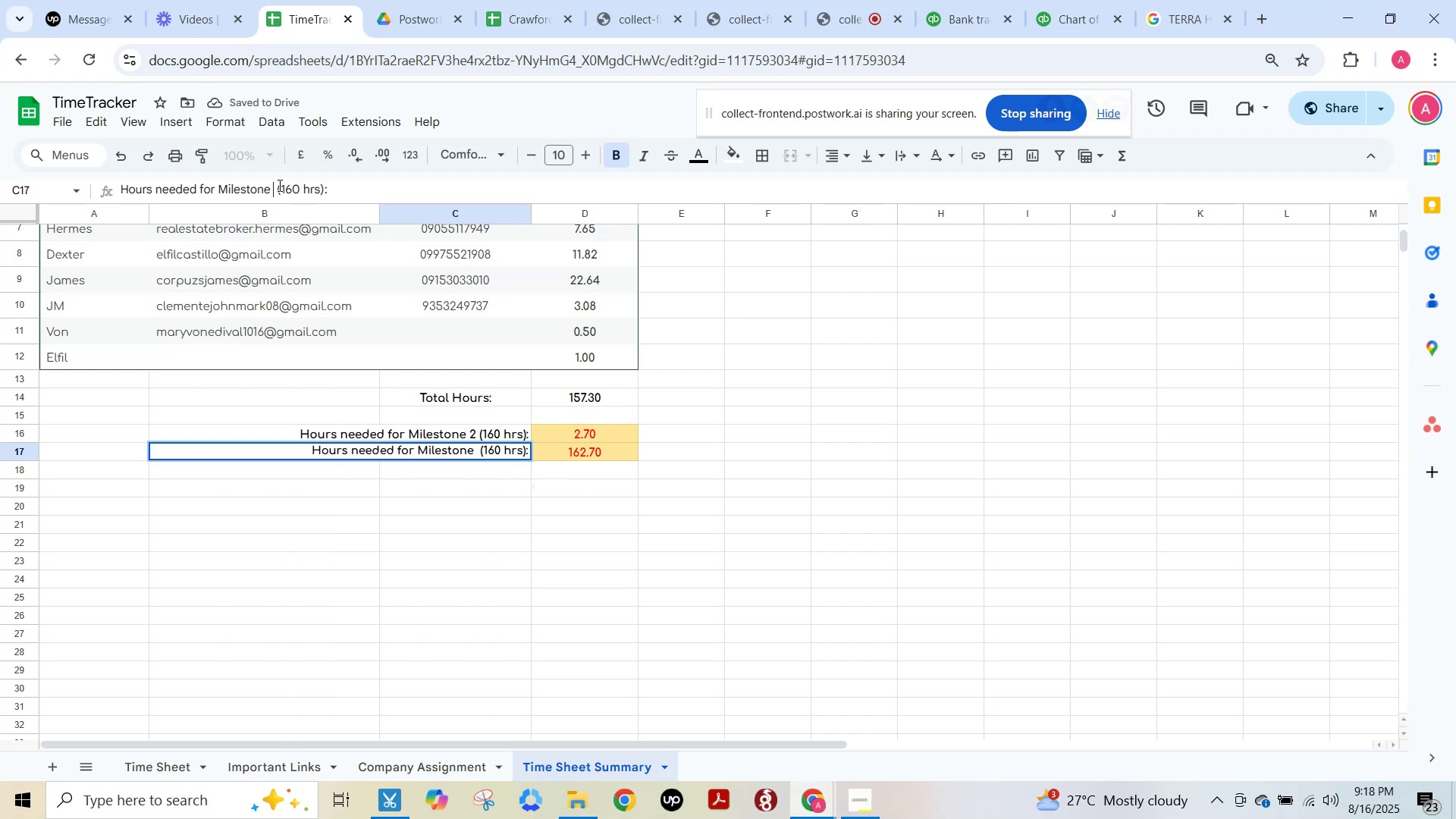 
key(Numpad3)
 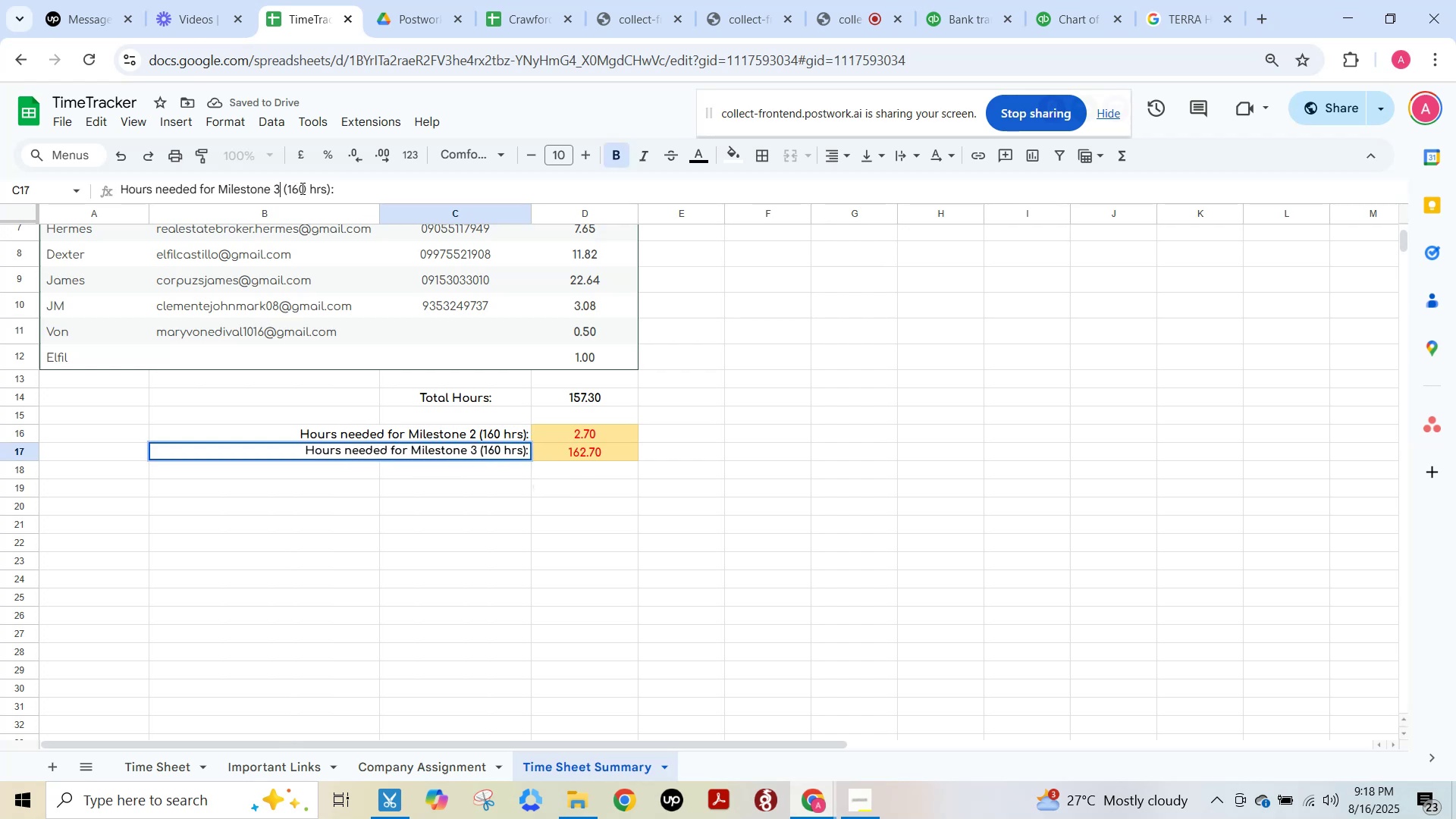 
left_click([304, 188])
 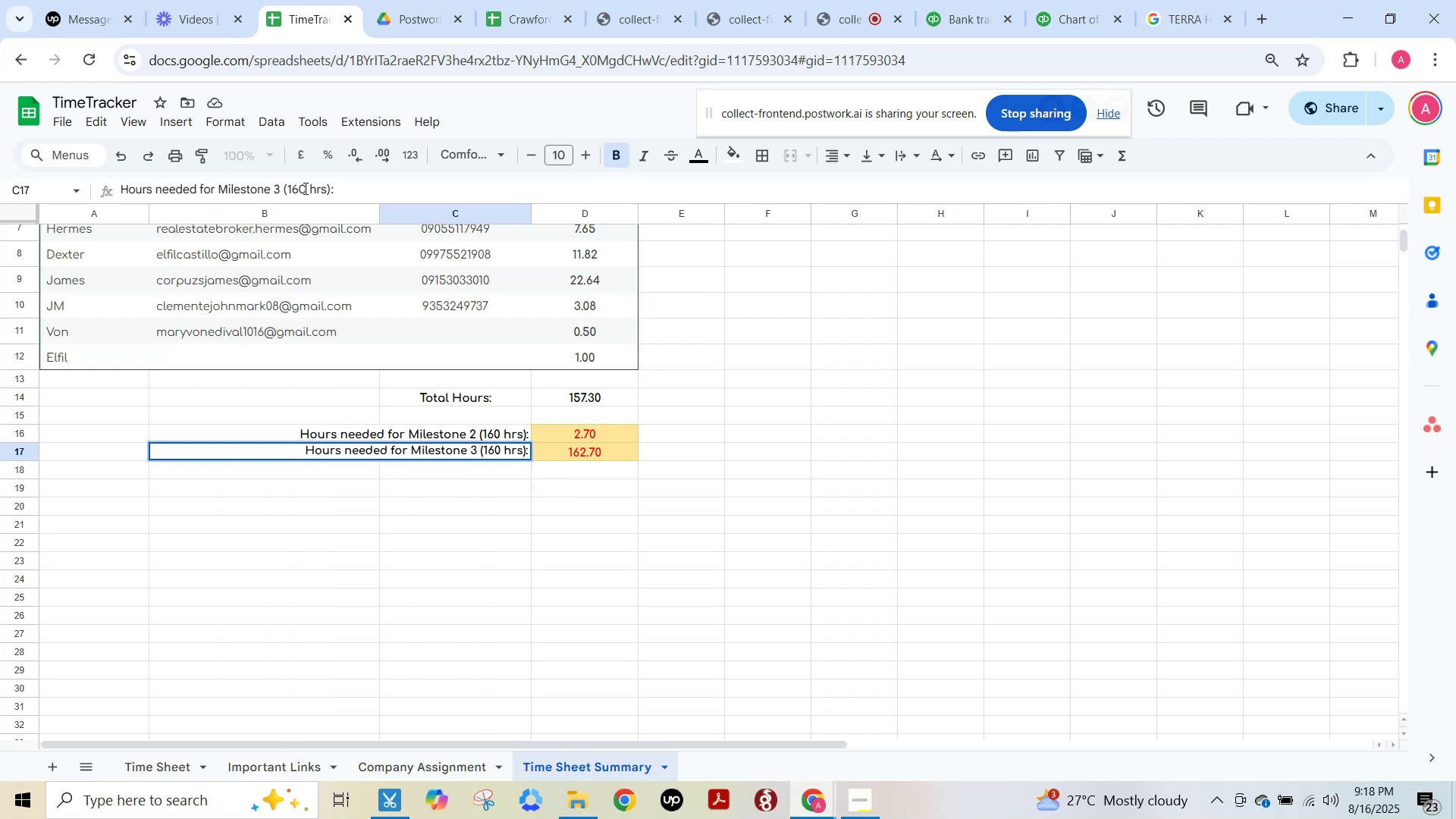 
key(Backspace)
 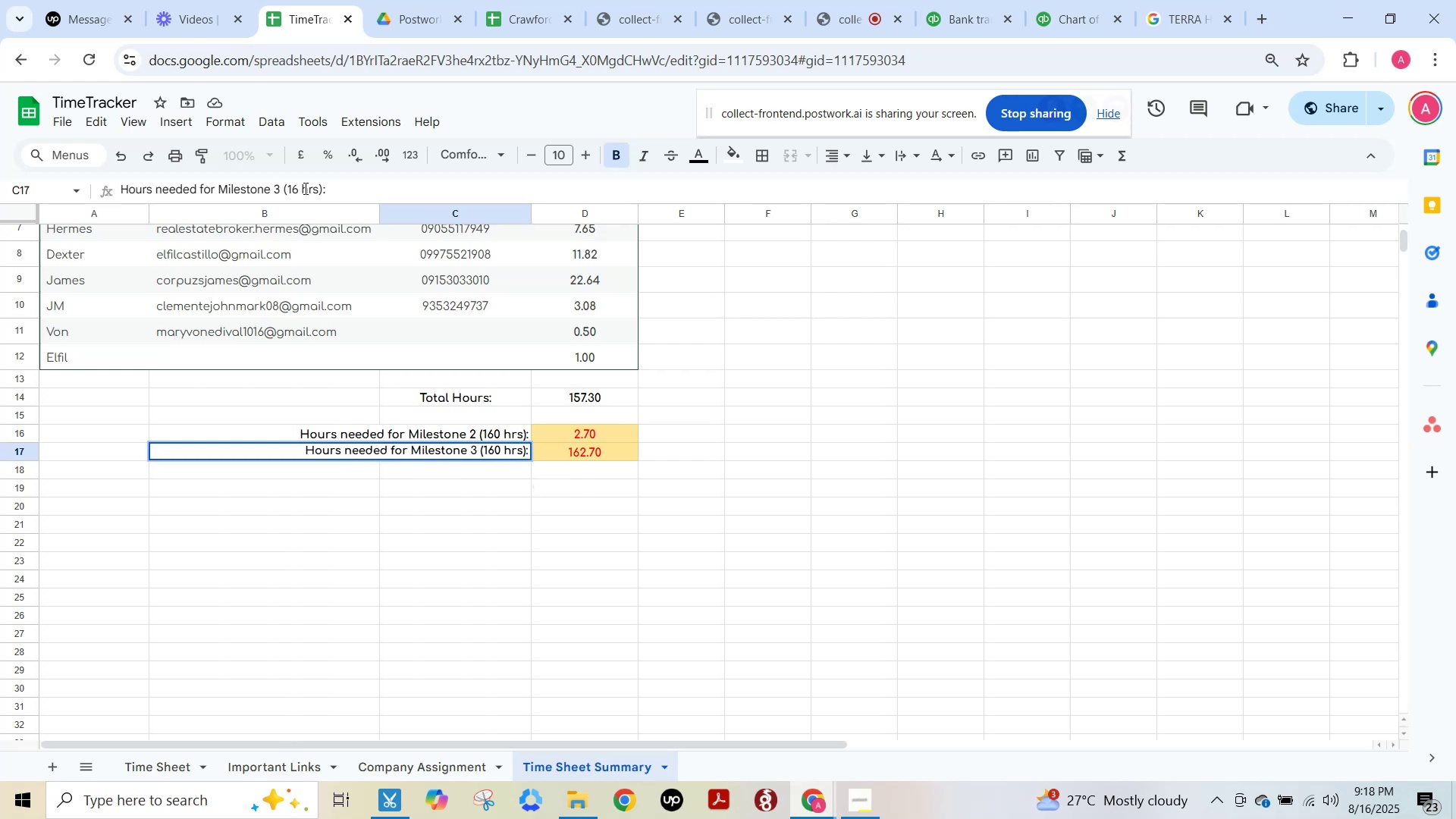 
key(Backspace)
 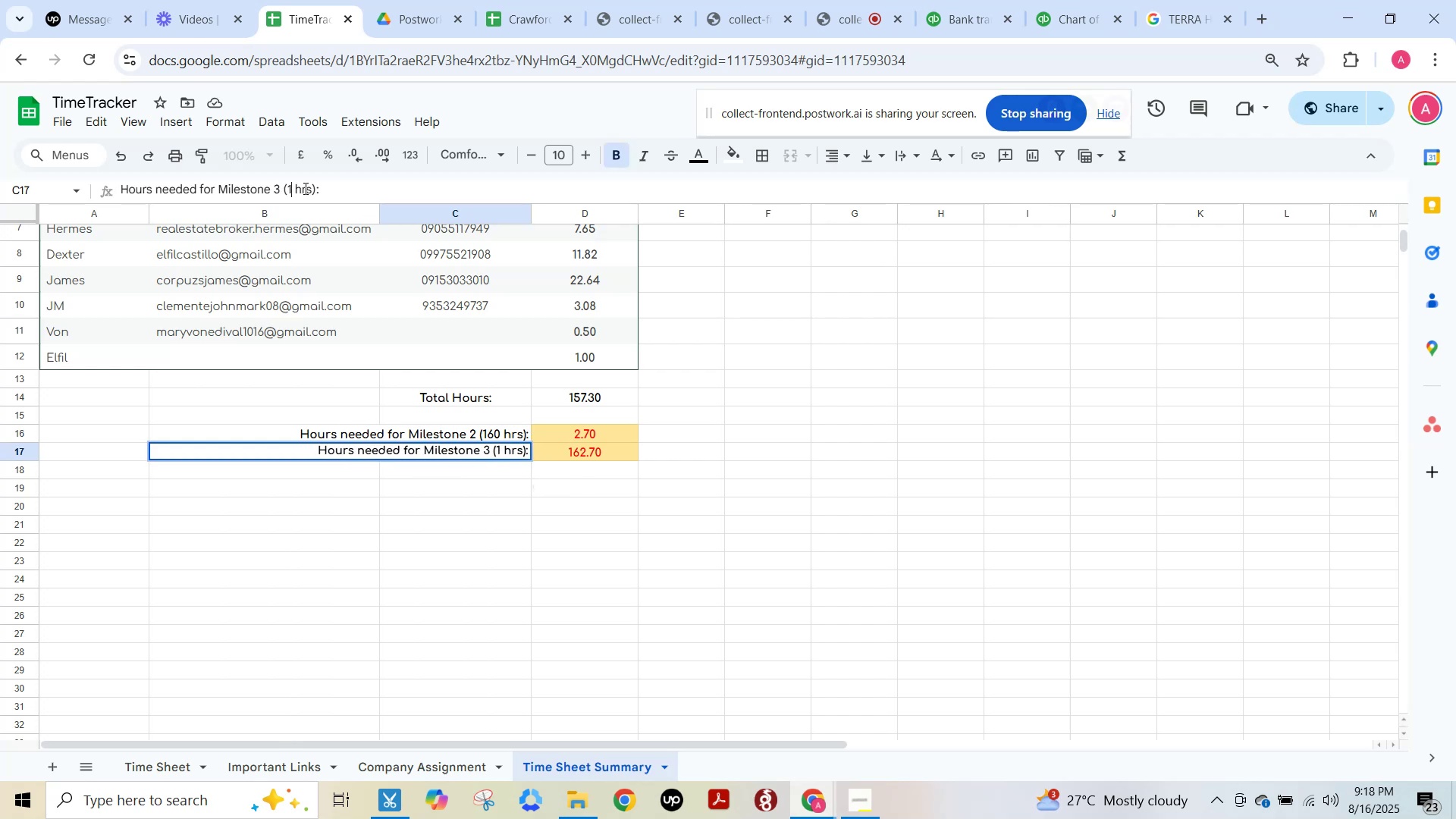 
key(Backspace)
 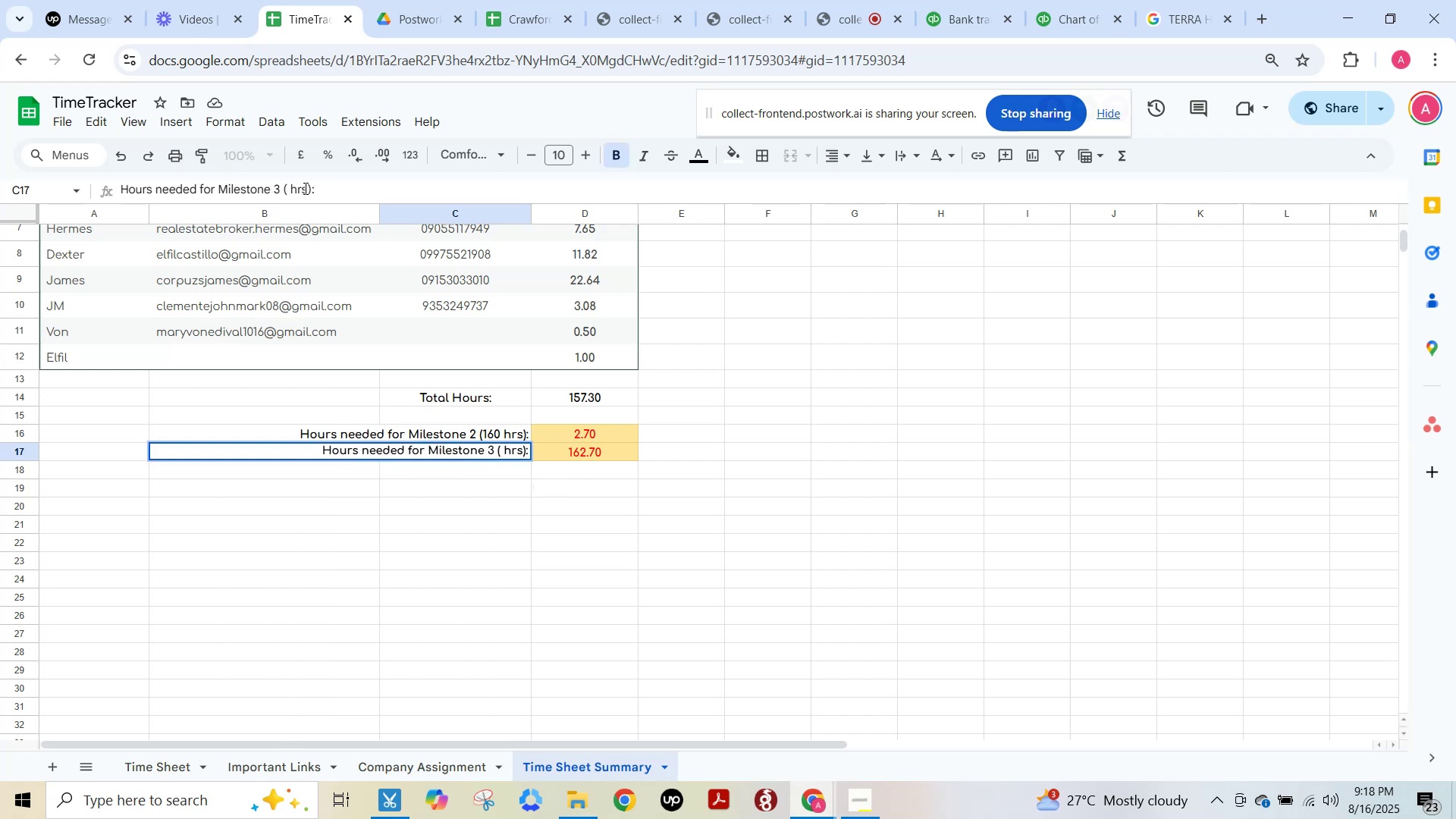 
key(Numpad3)
 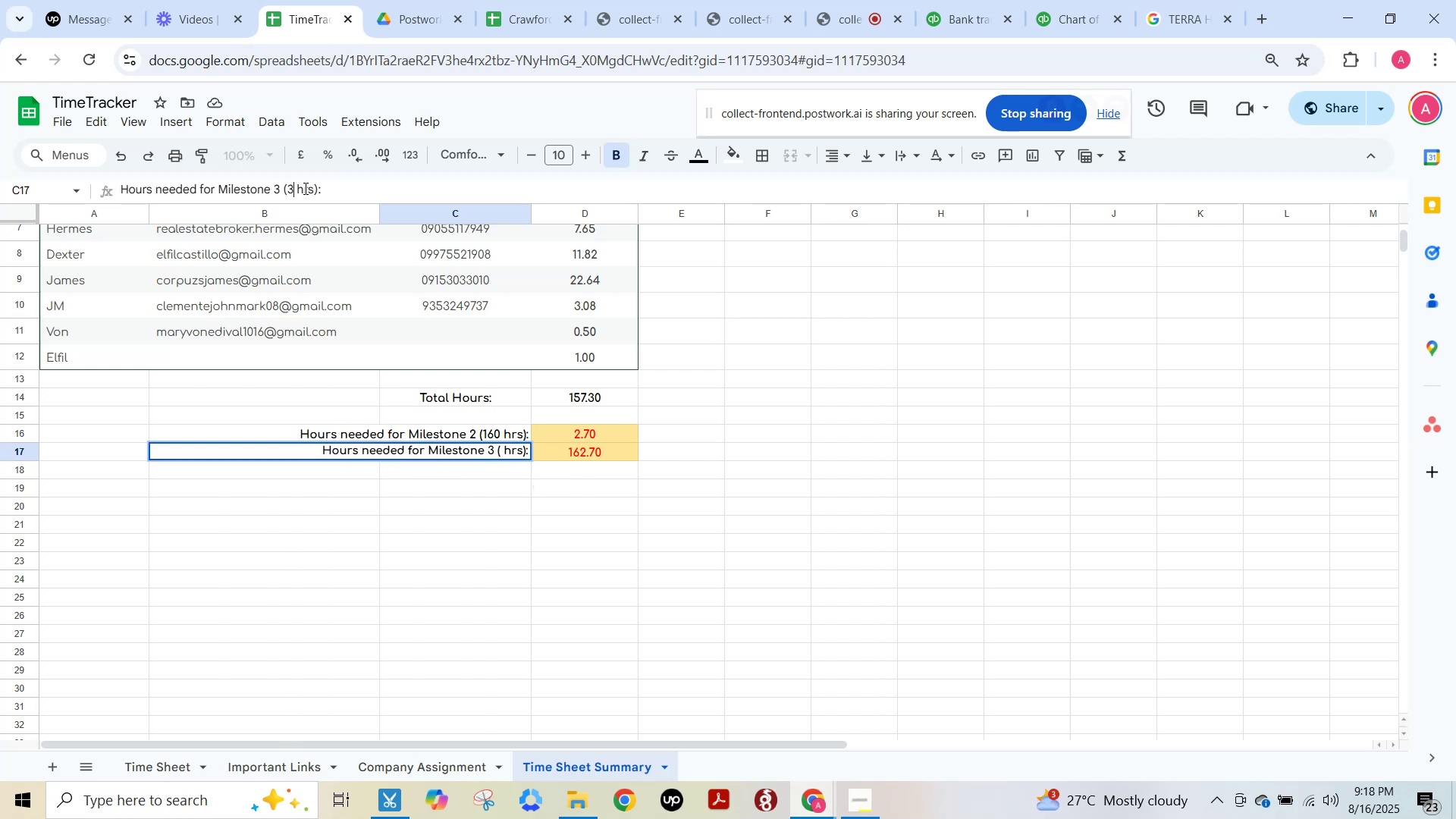 
key(Numpad2)
 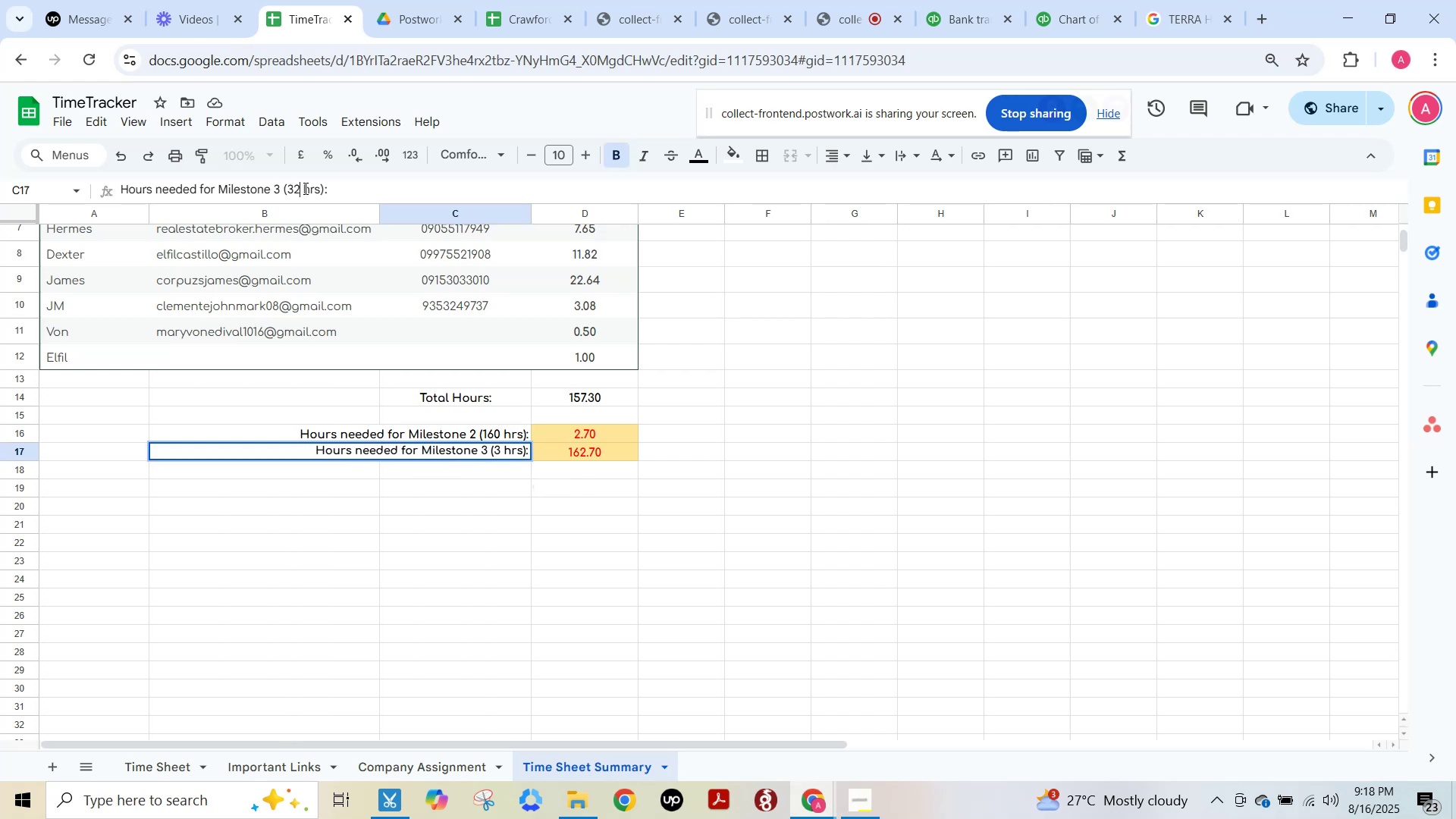 
key(Numpad0)
 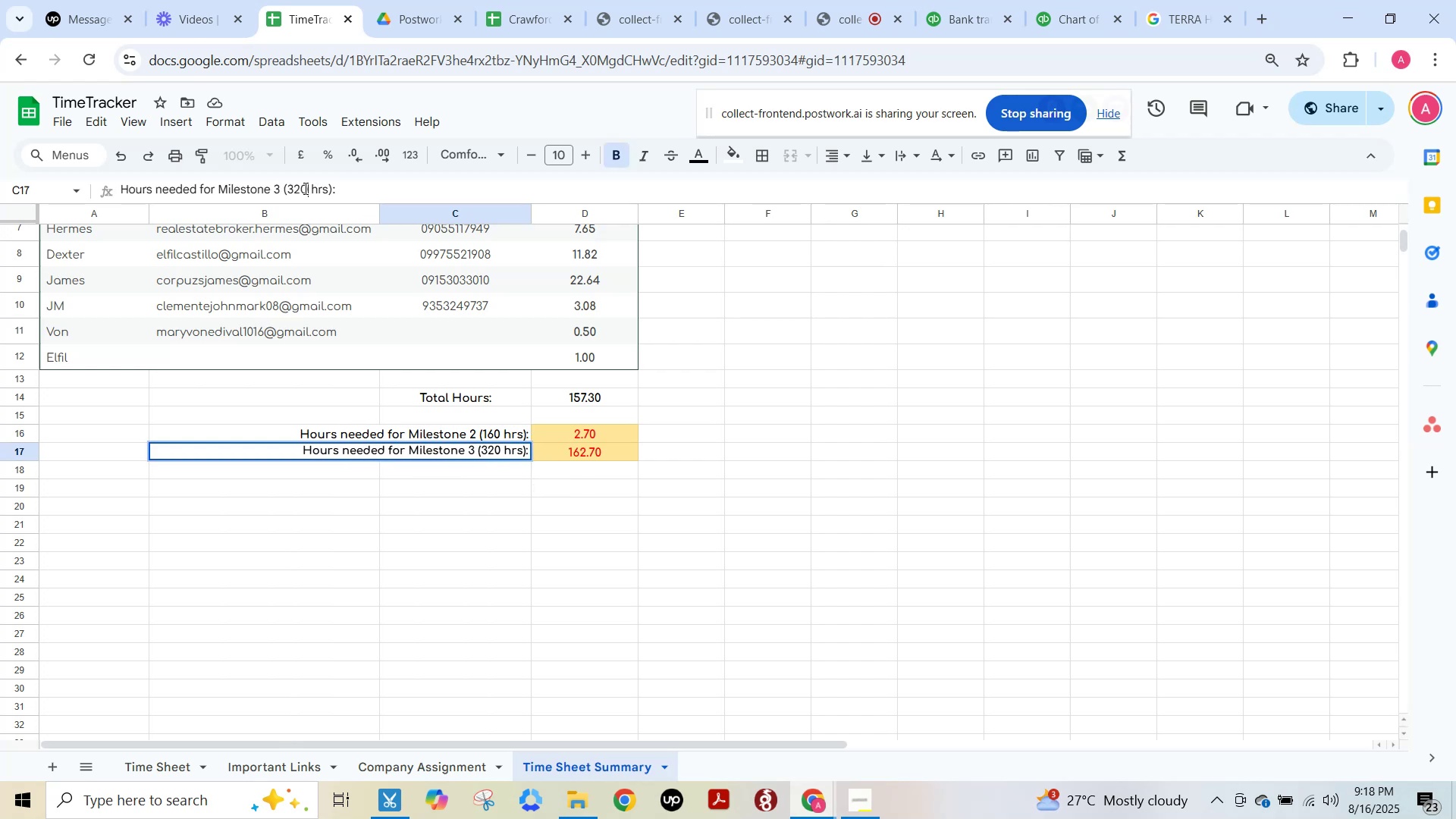 
key(NumpadEnter)
 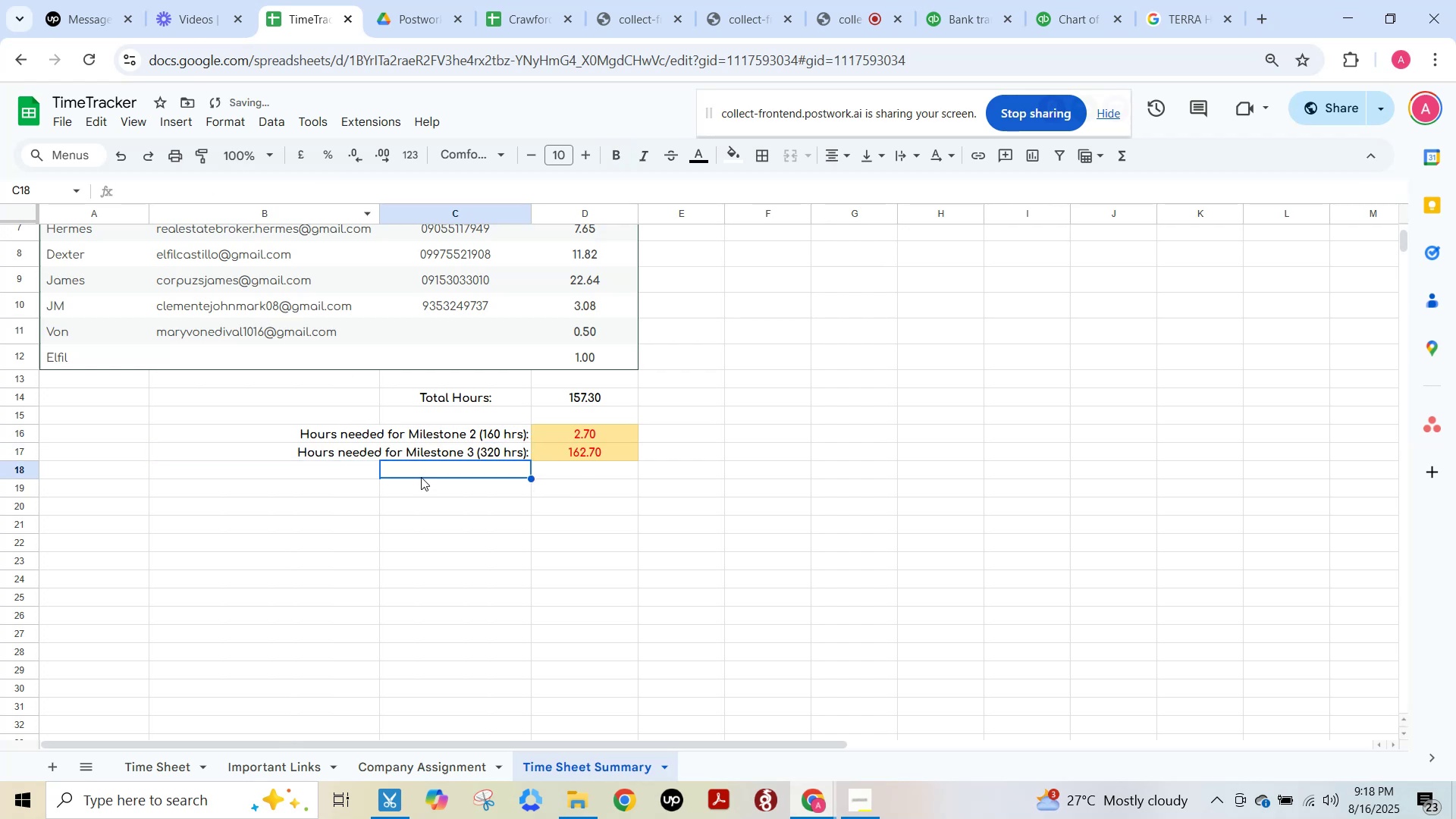 
left_click([512, 541])
 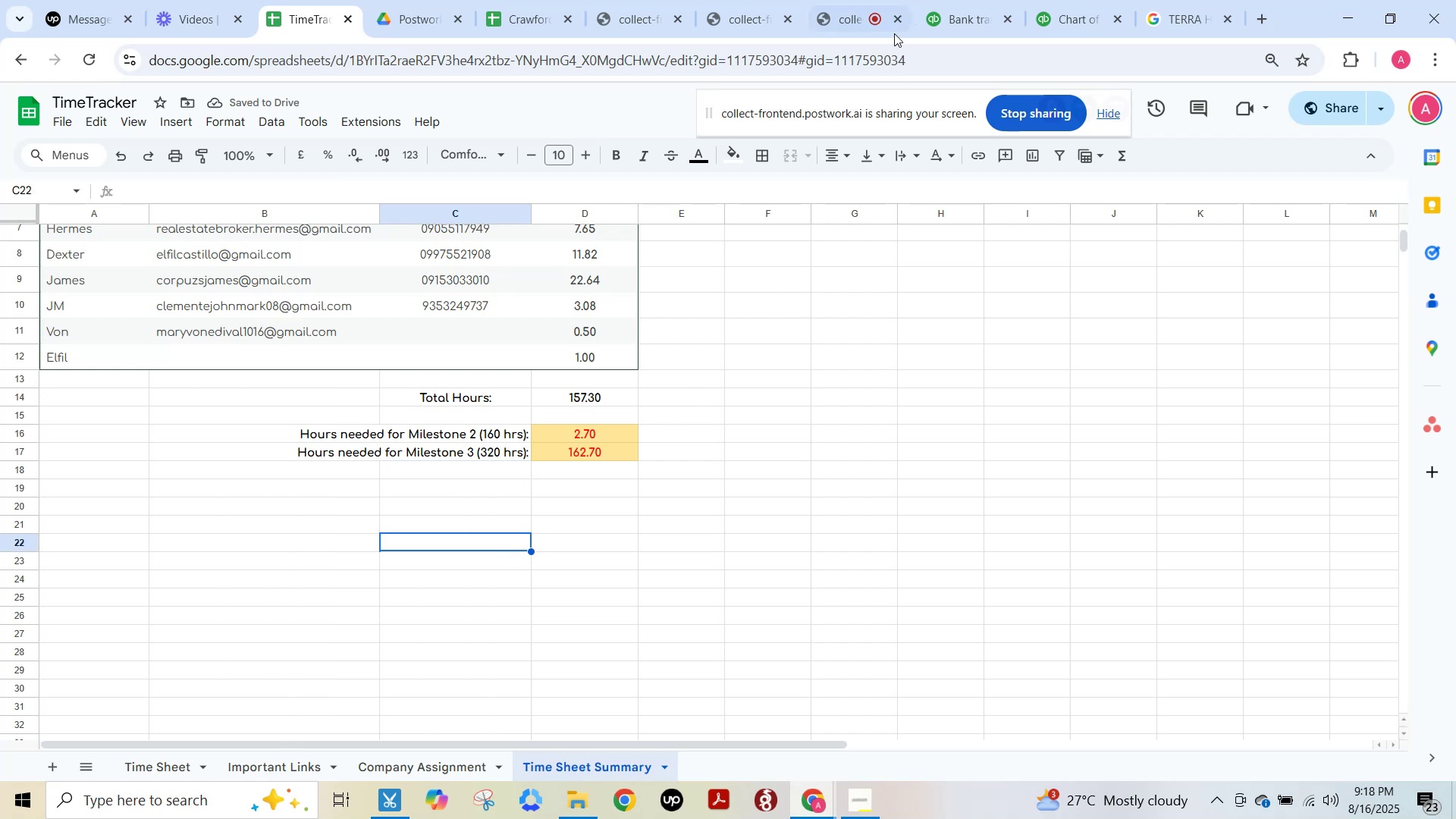 
left_click([951, 3])
 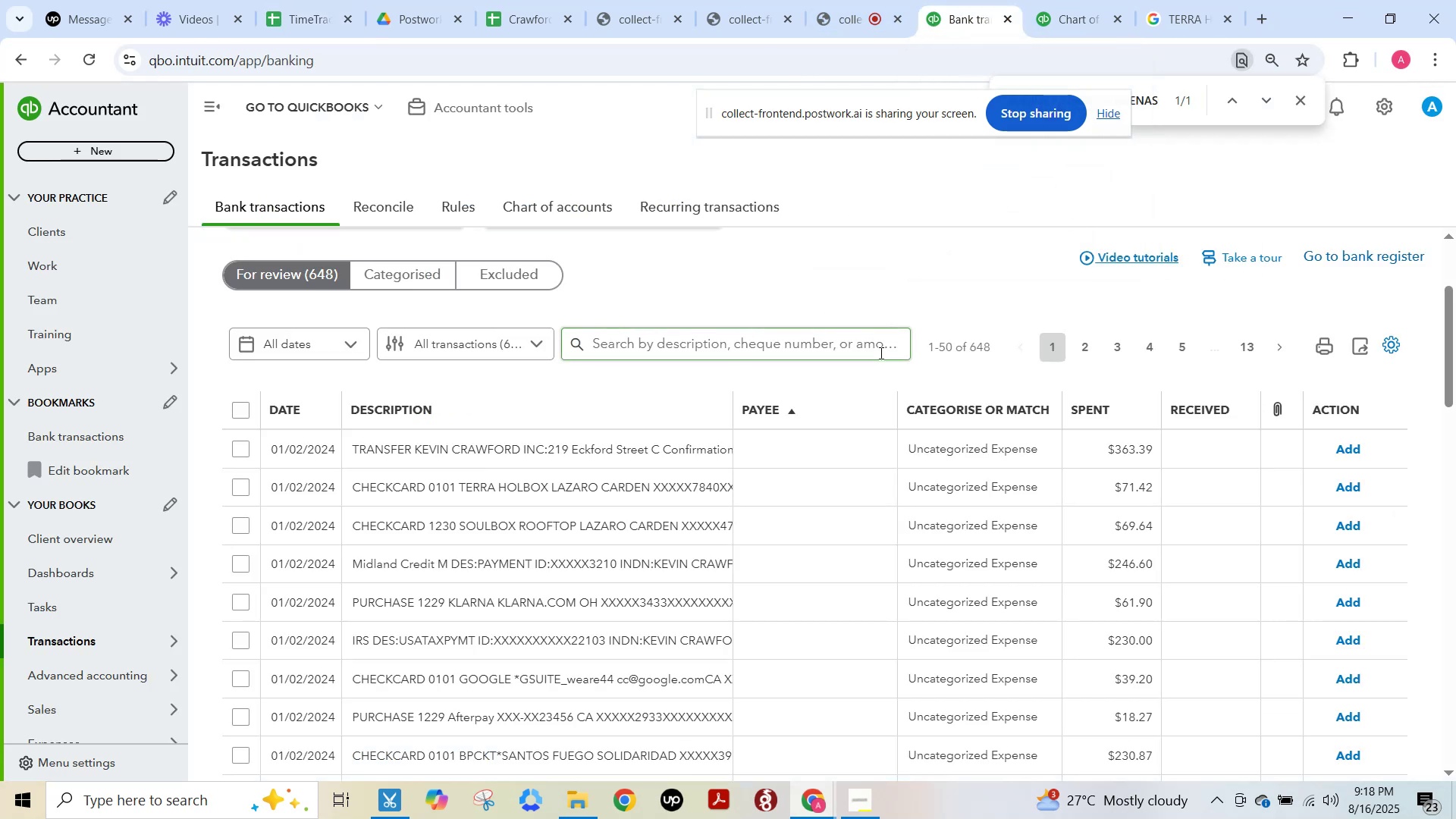 
left_click([617, 450])
 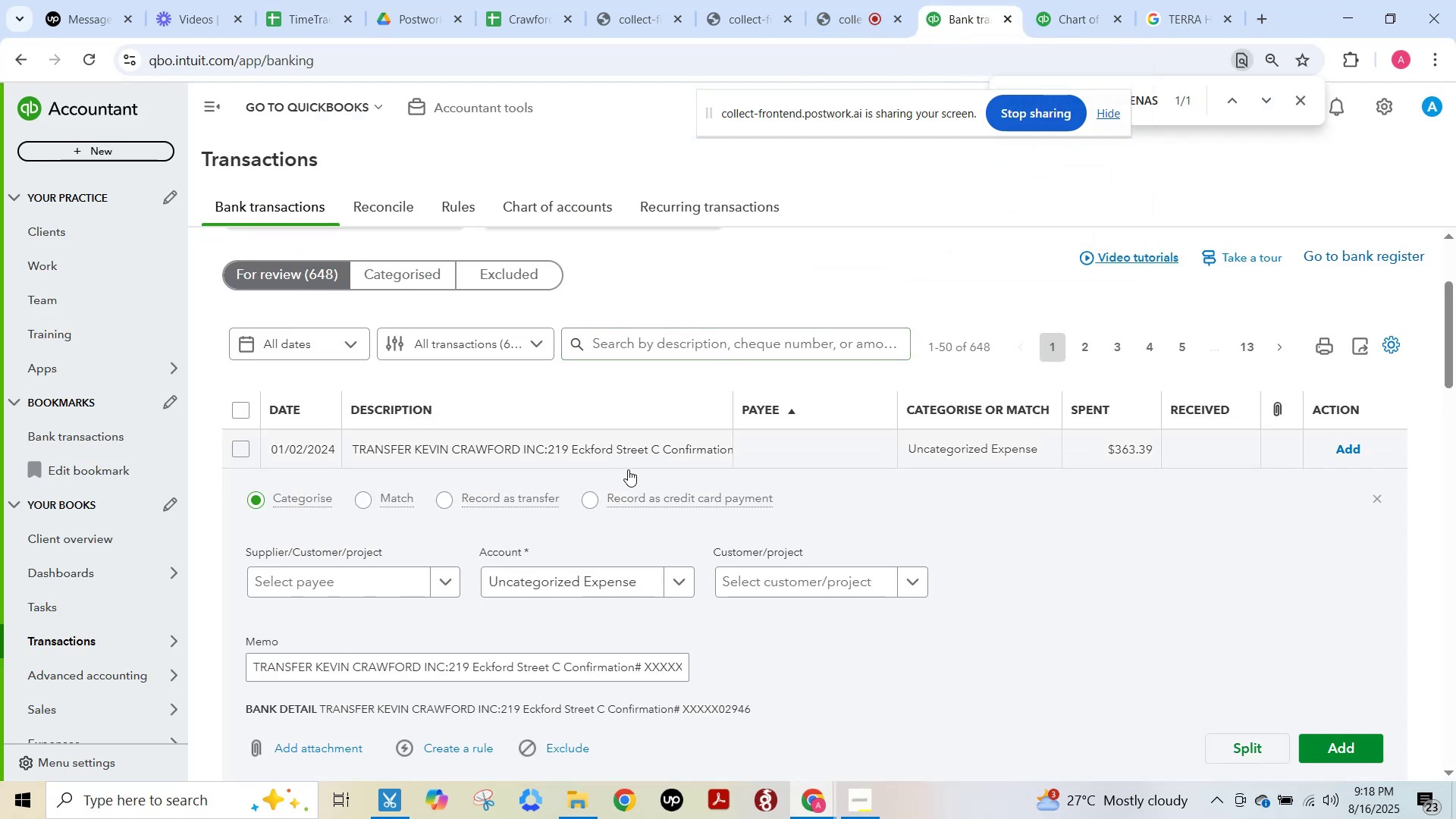 
scroll: coordinate [618, 504], scroll_direction: down, amount: 1.0
 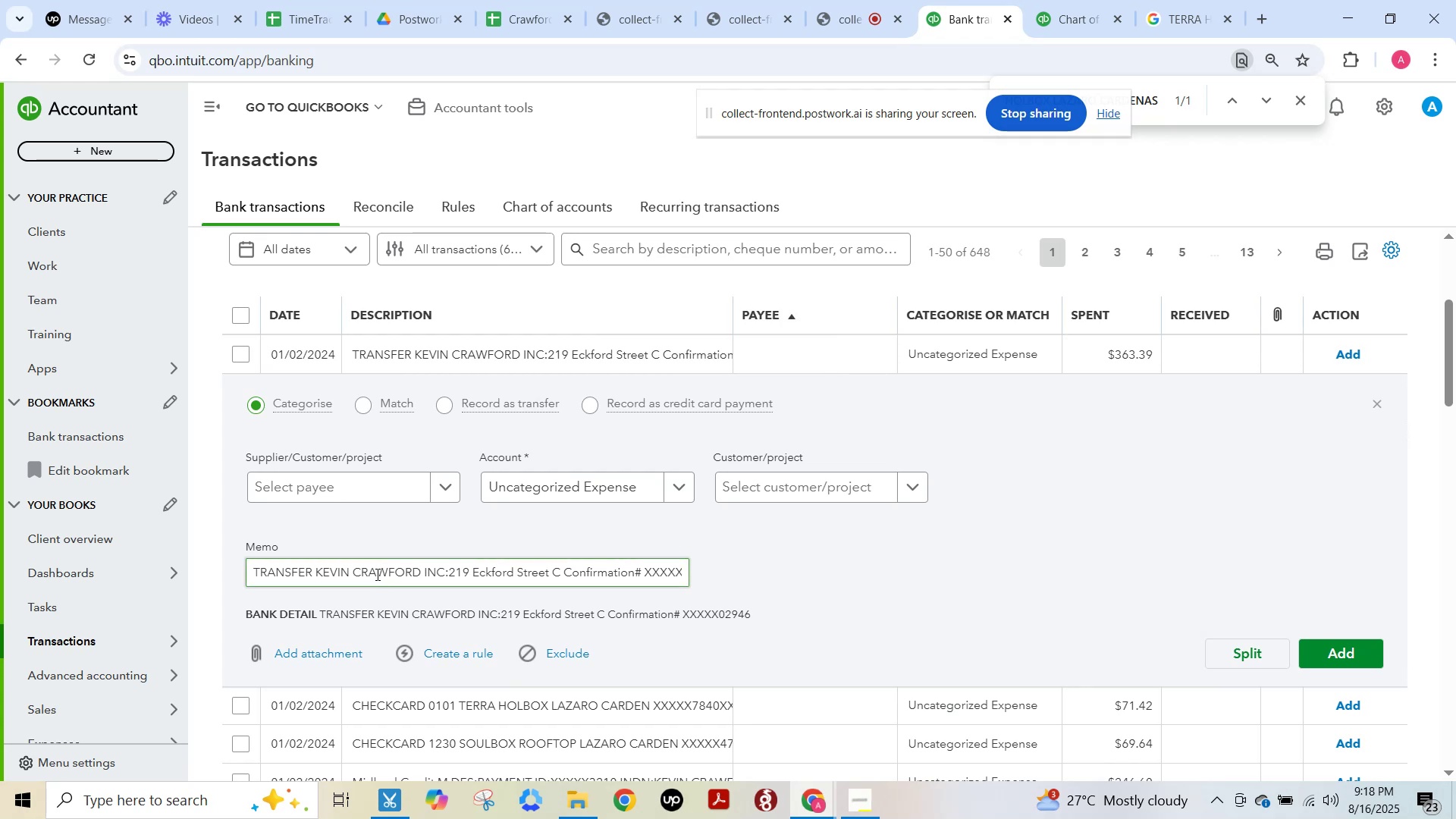 
left_click_drag(start_coordinate=[378, 574], to_coordinate=[738, 573])
 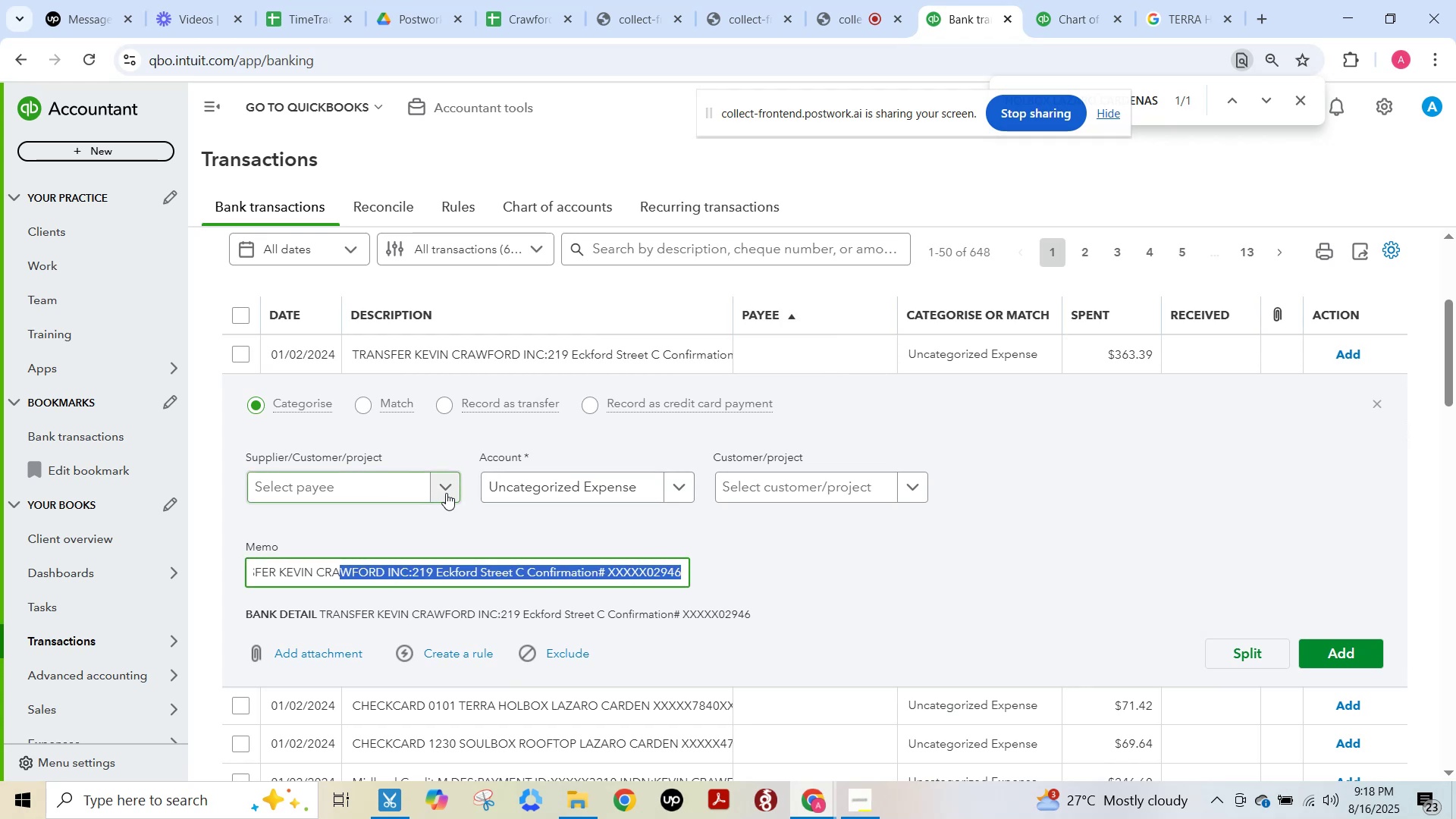 
left_click([447, 491])
 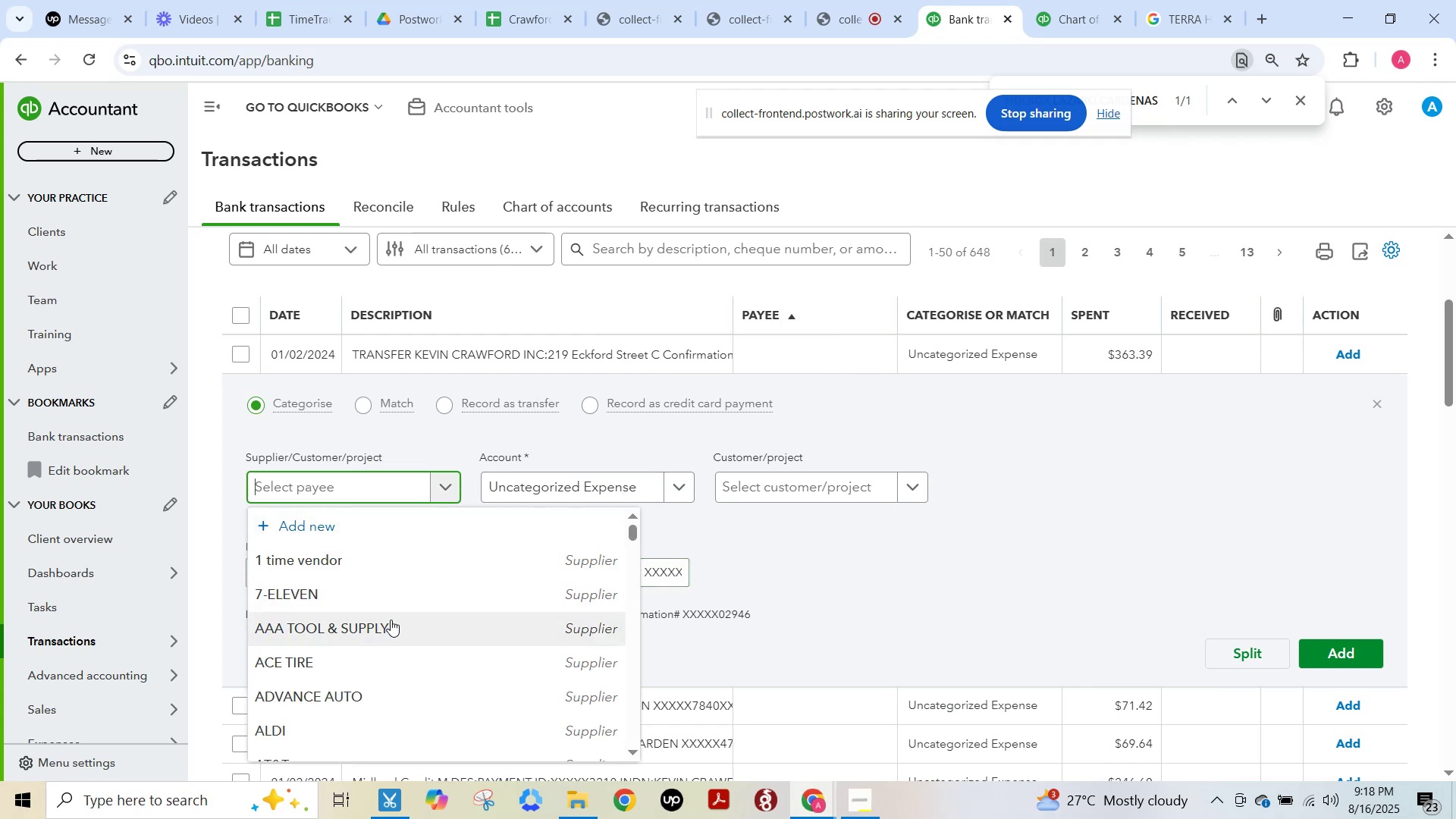 
left_click([378, 551])
 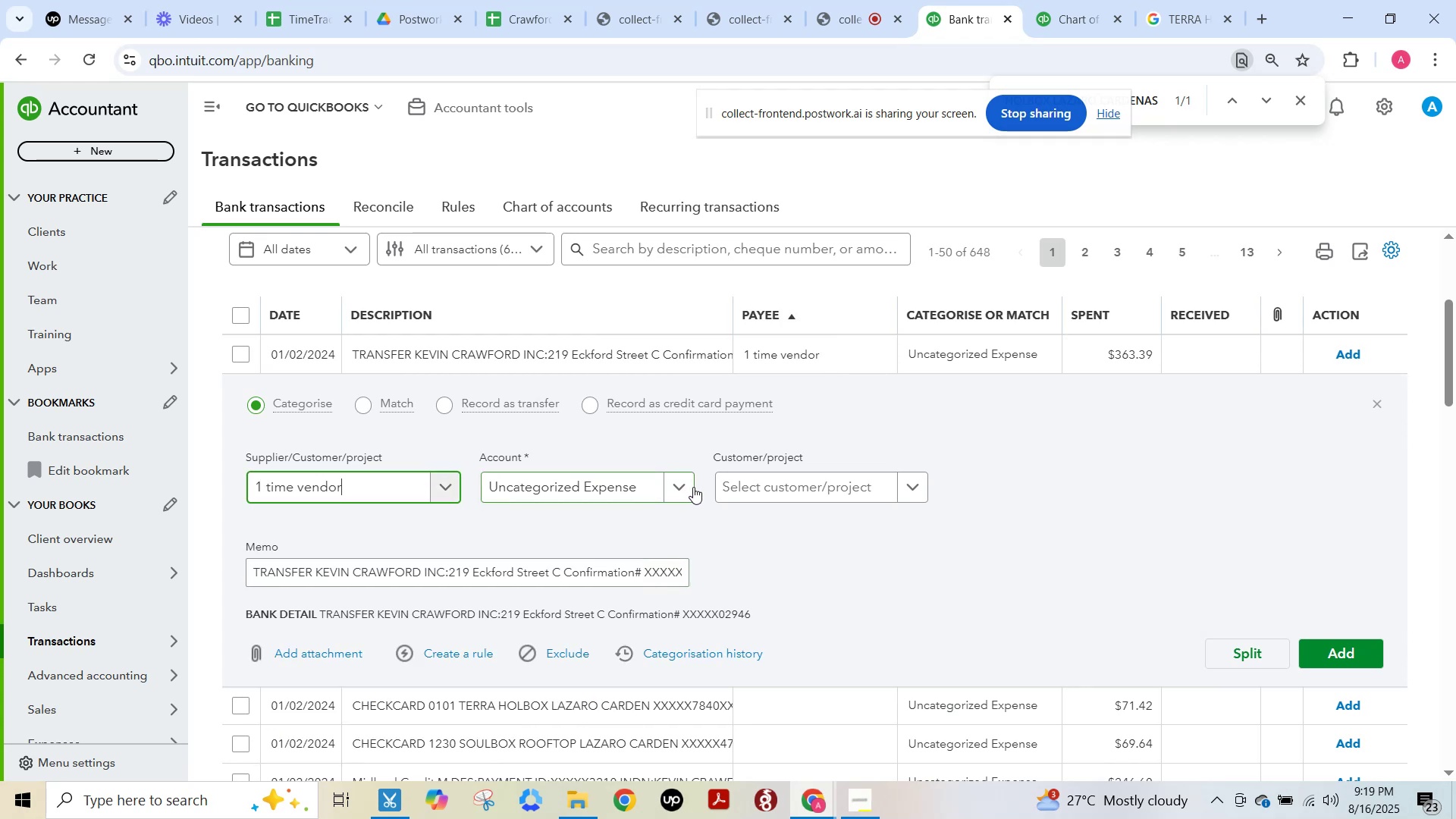 
left_click([691, 488])
 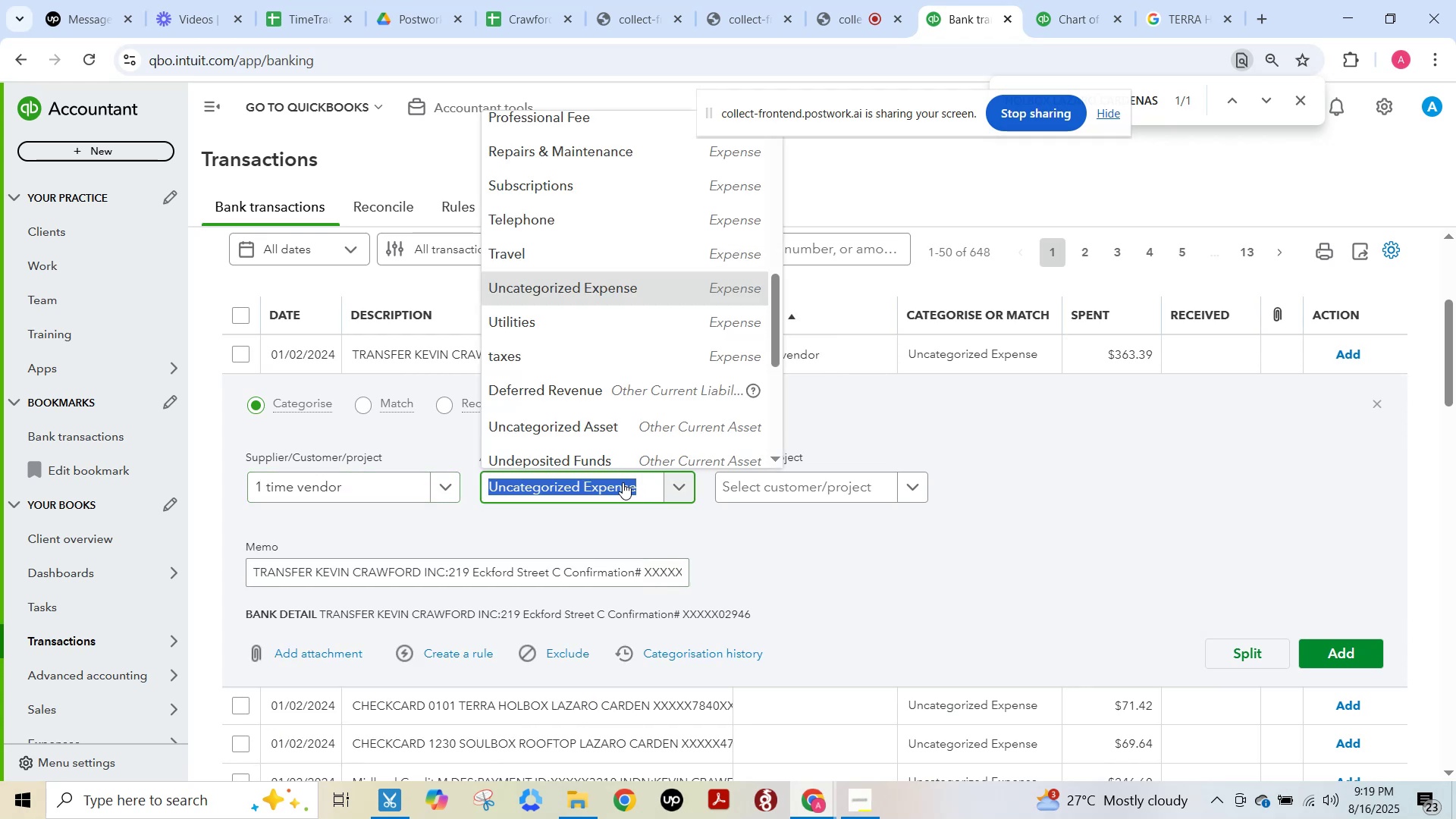 
type(cf)
key(Backspace)
type(raw)
 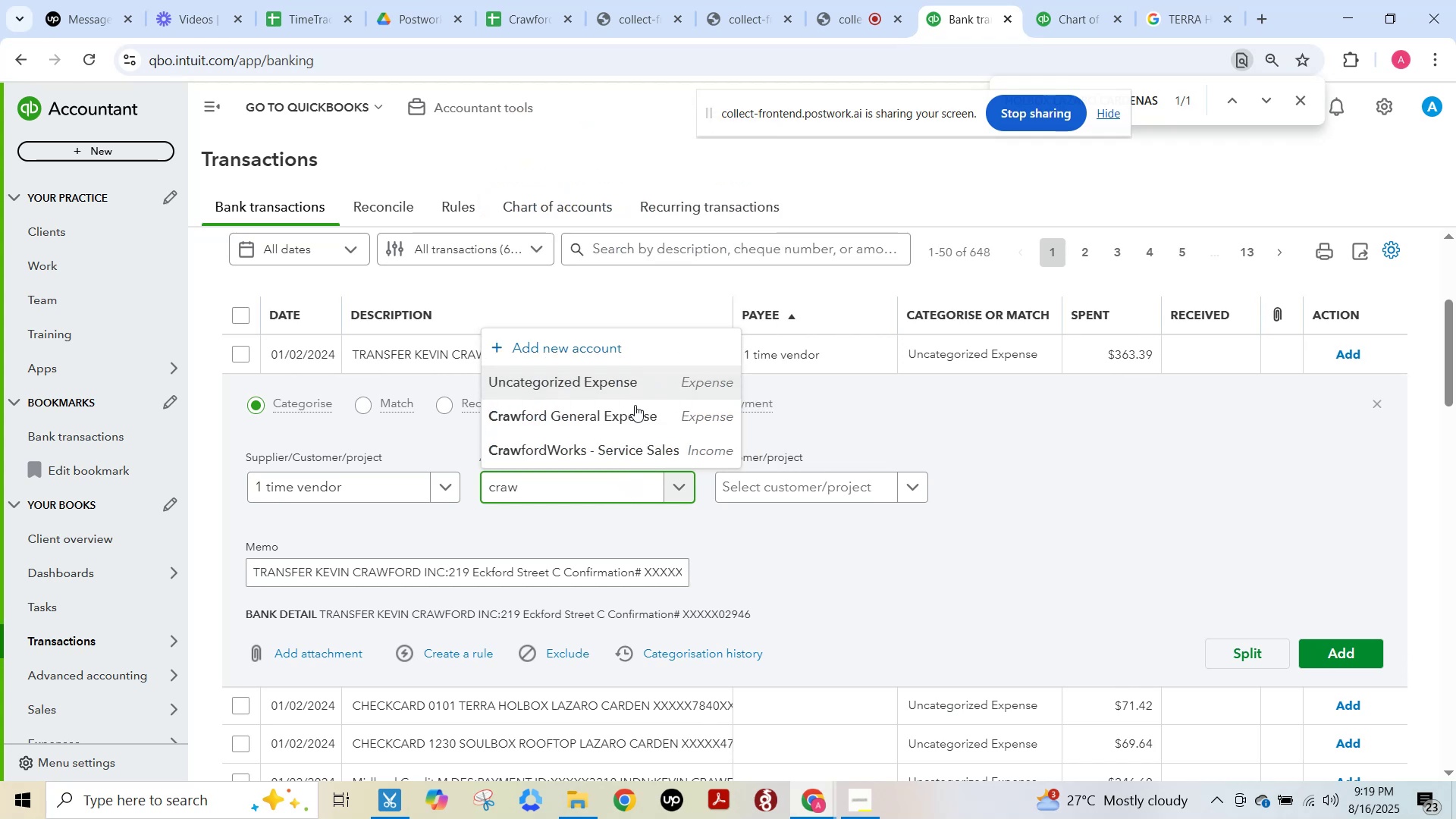 
left_click([632, 412])
 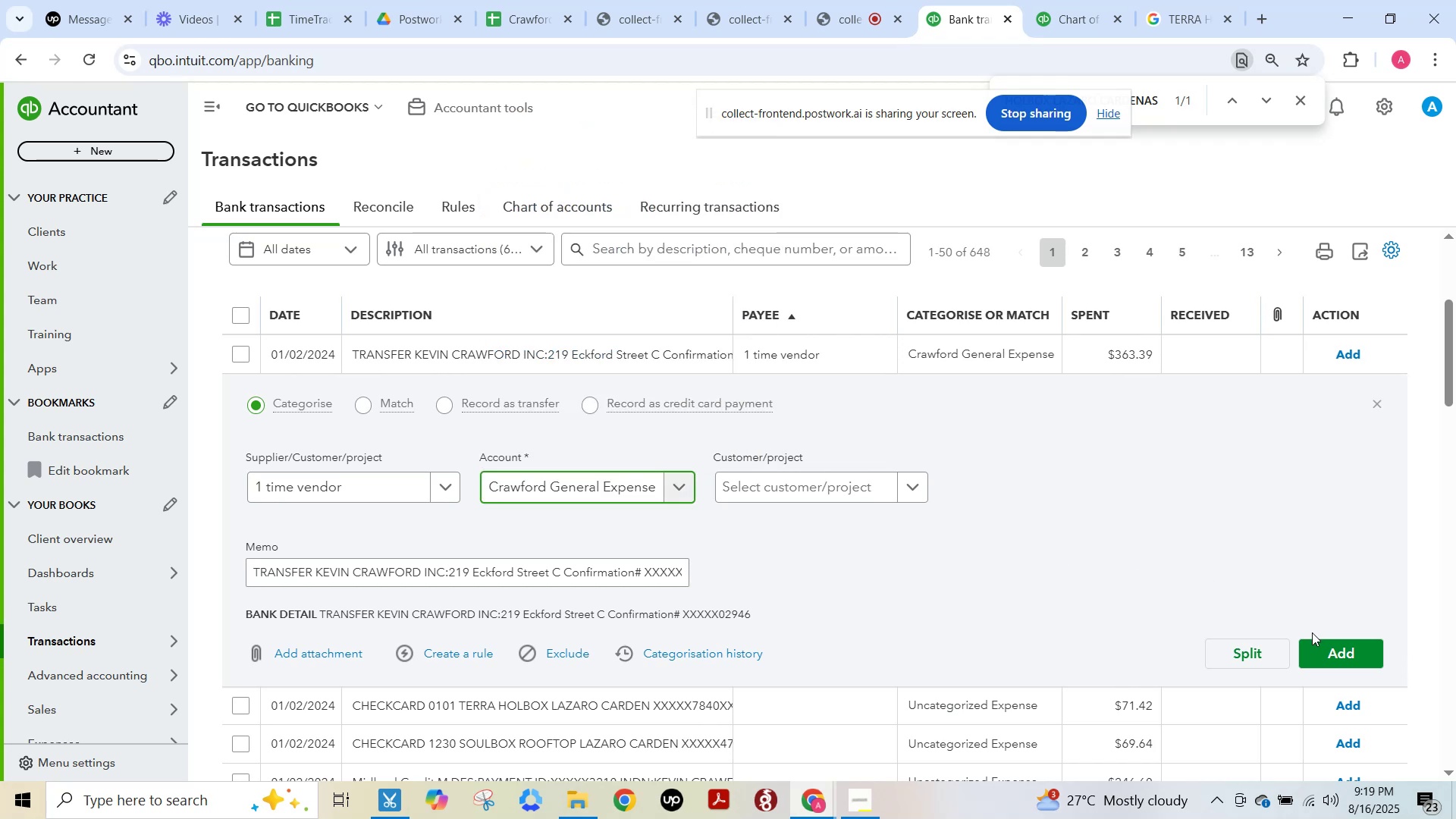 
left_click([1335, 645])
 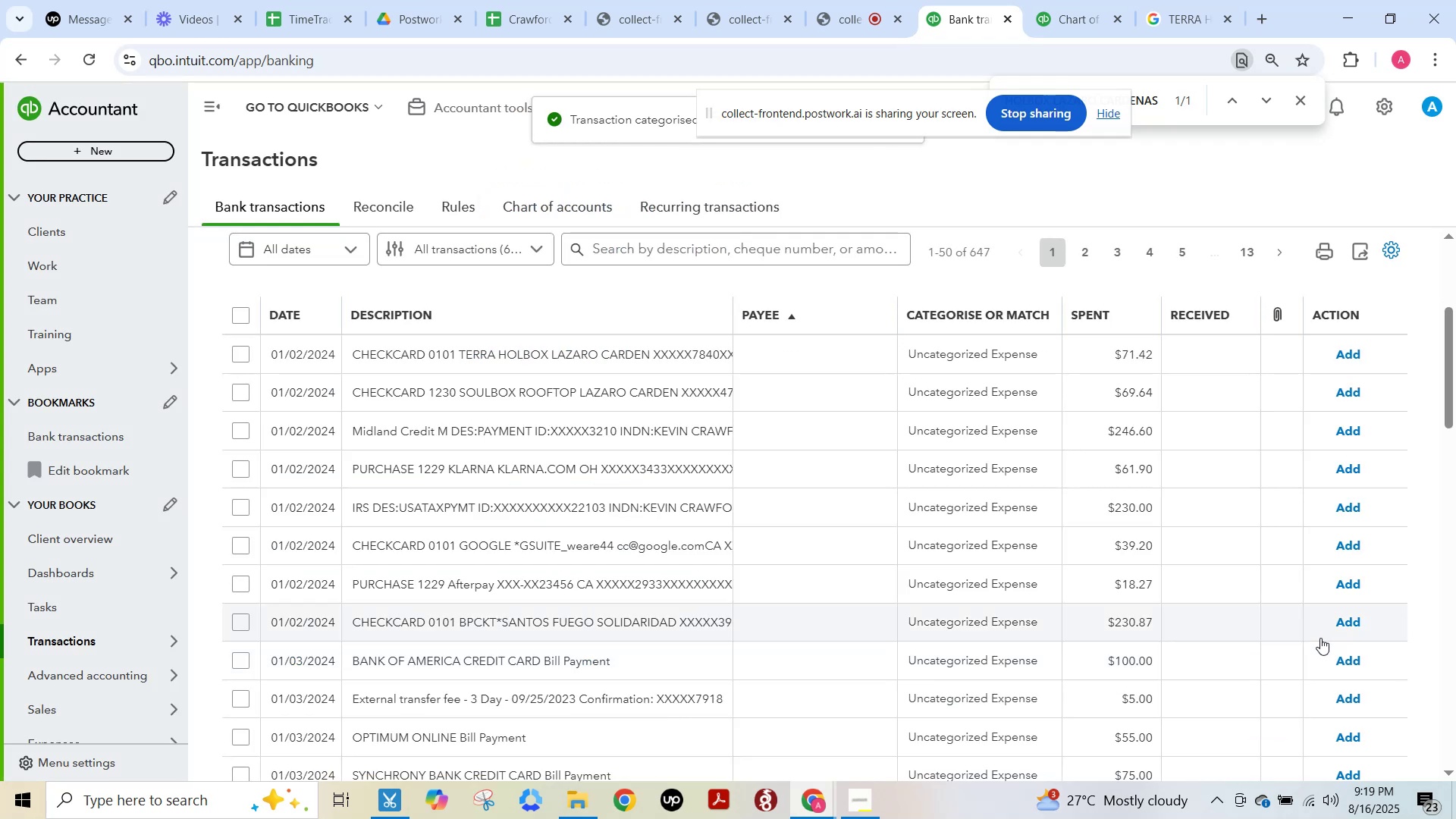 
wait(7.39)
 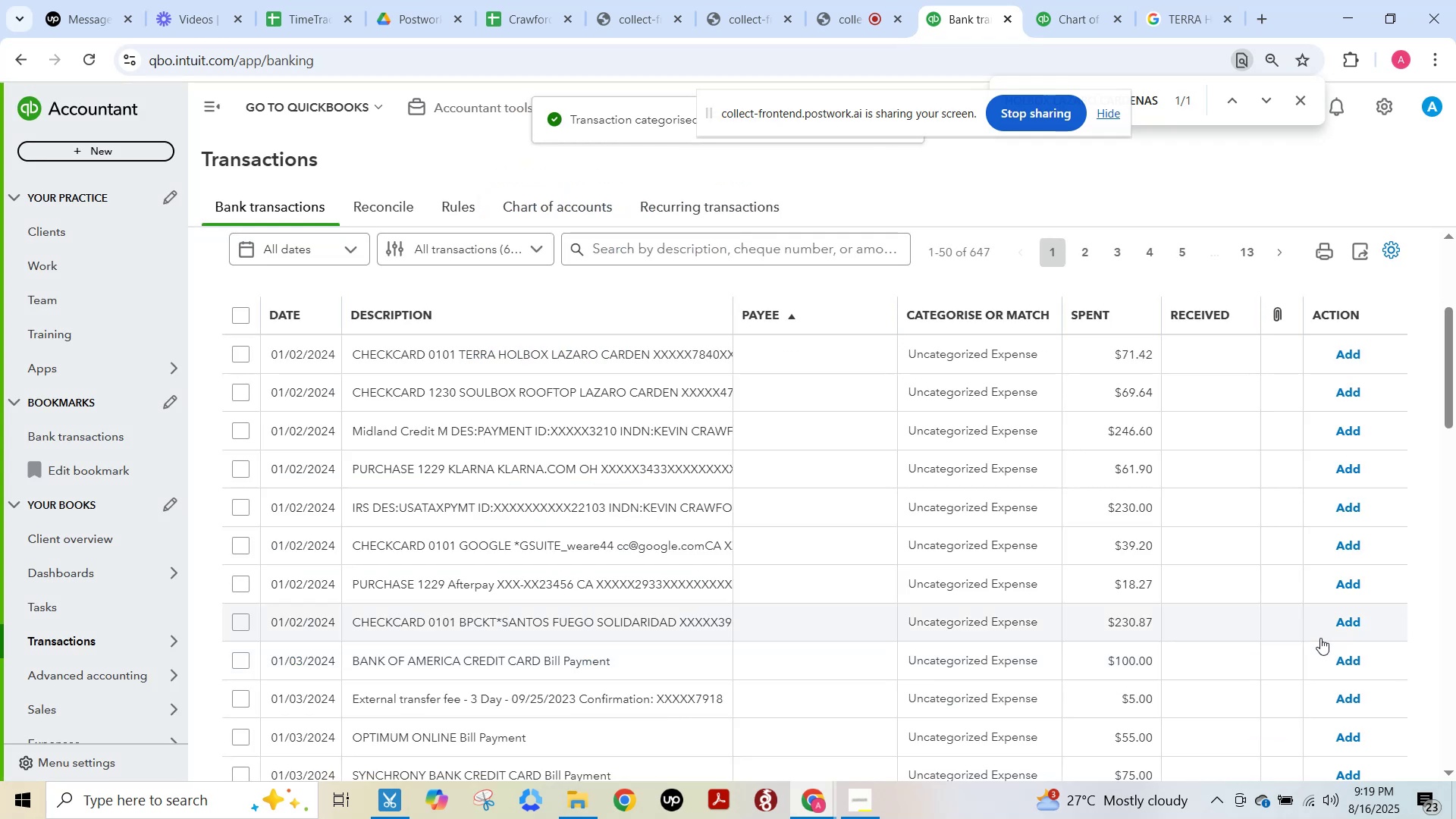 
key(F15)
 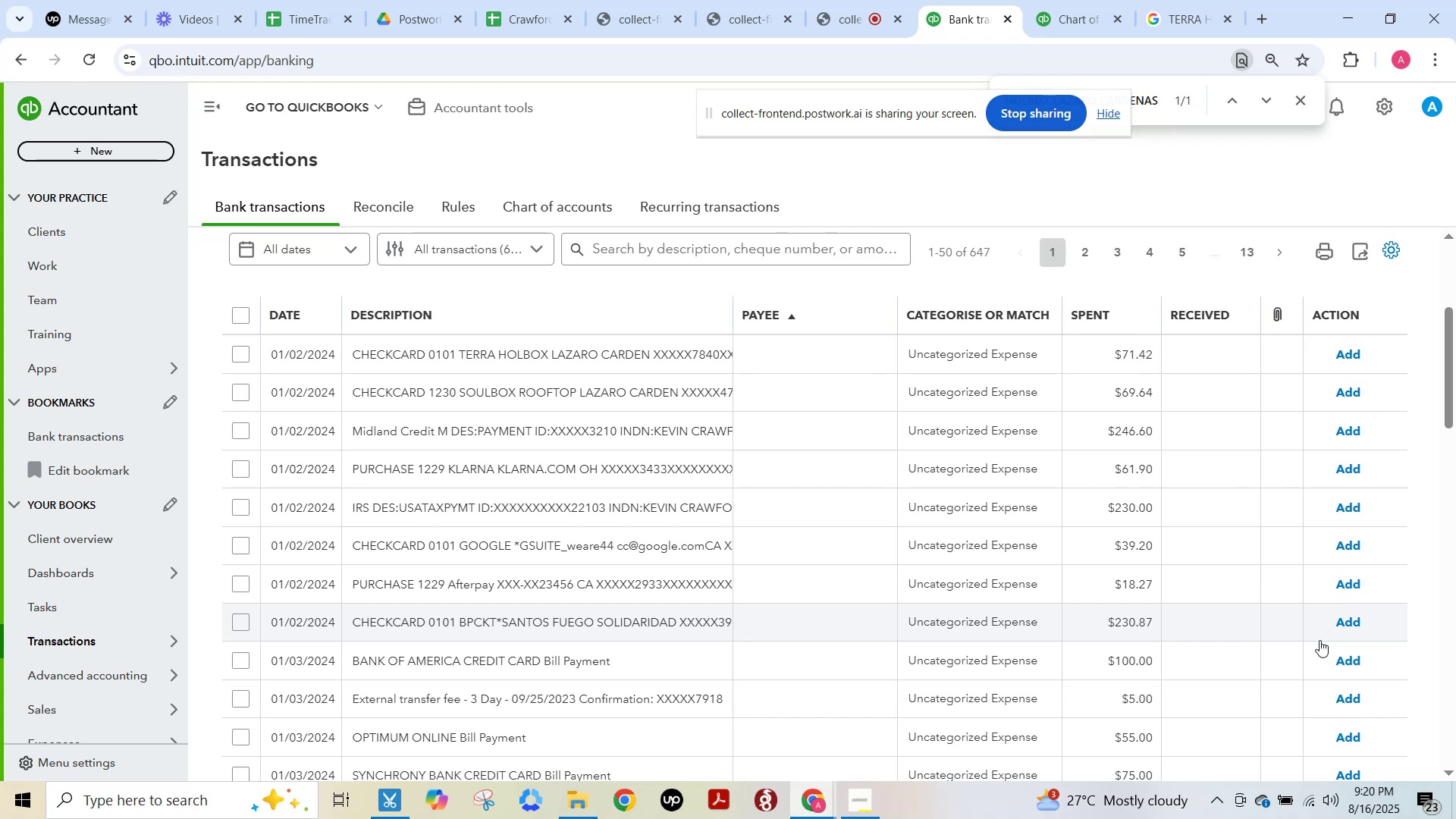 
wait(59.5)
 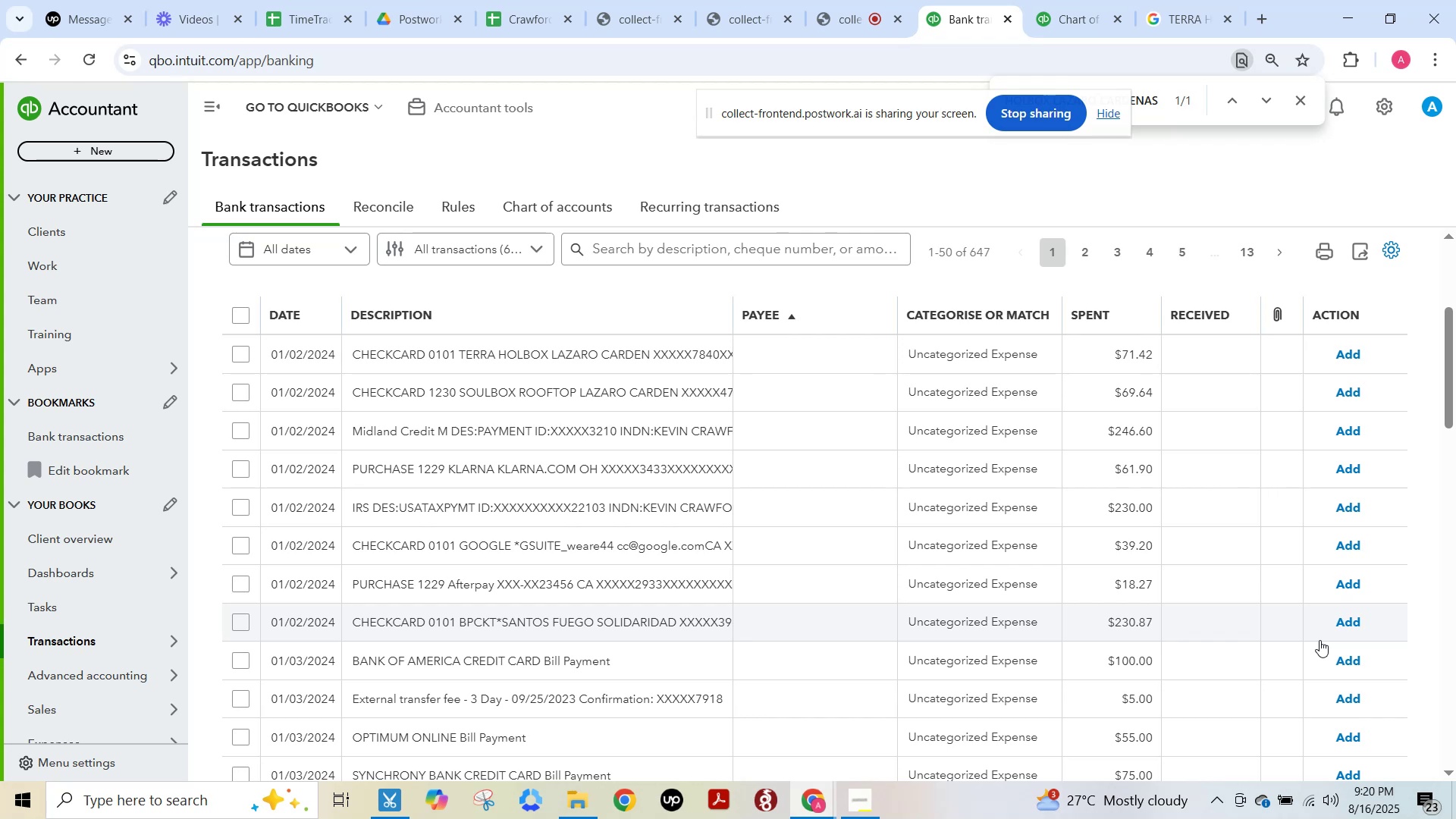 
key(F15)
 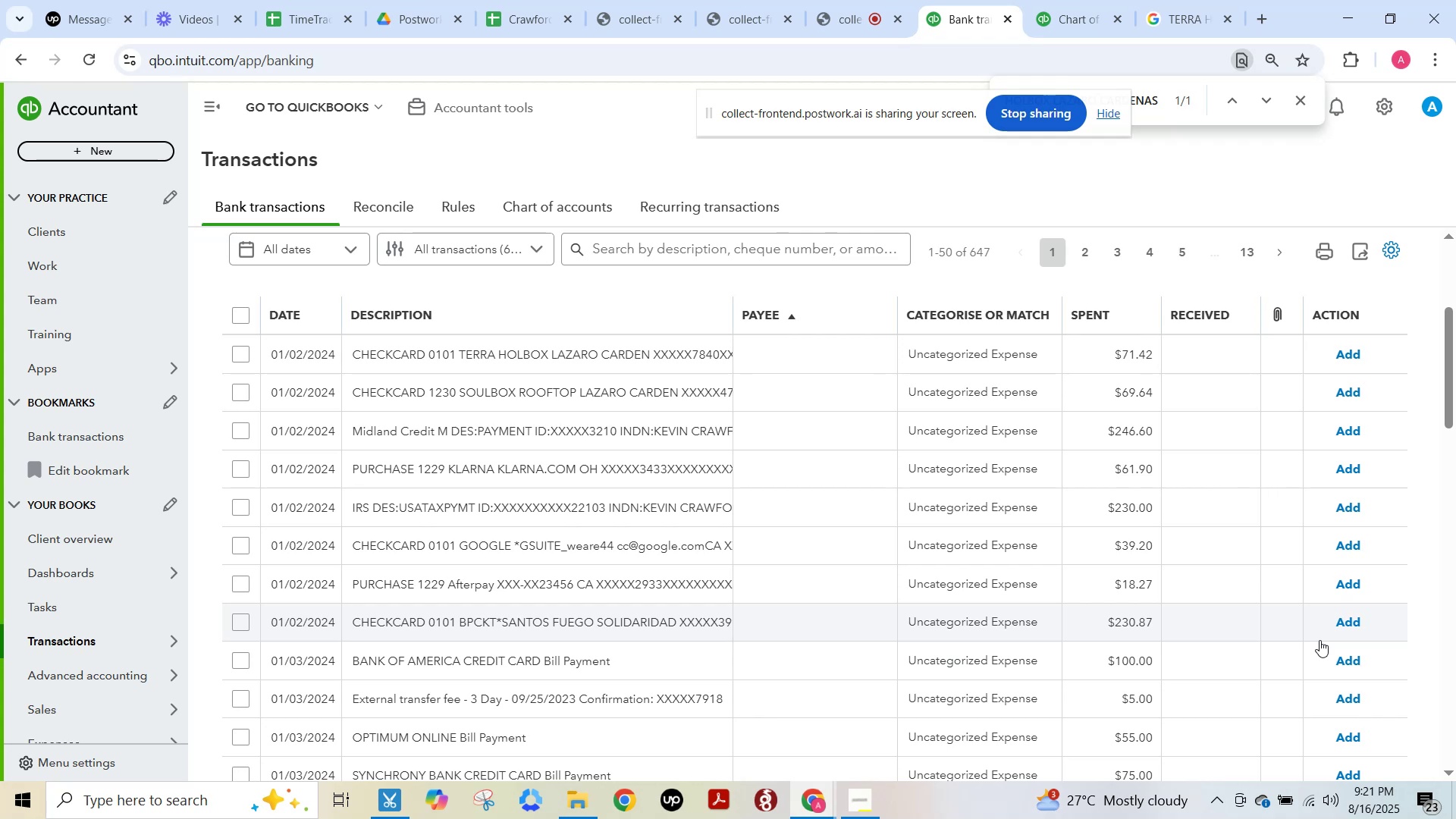 
wait(119.17)
 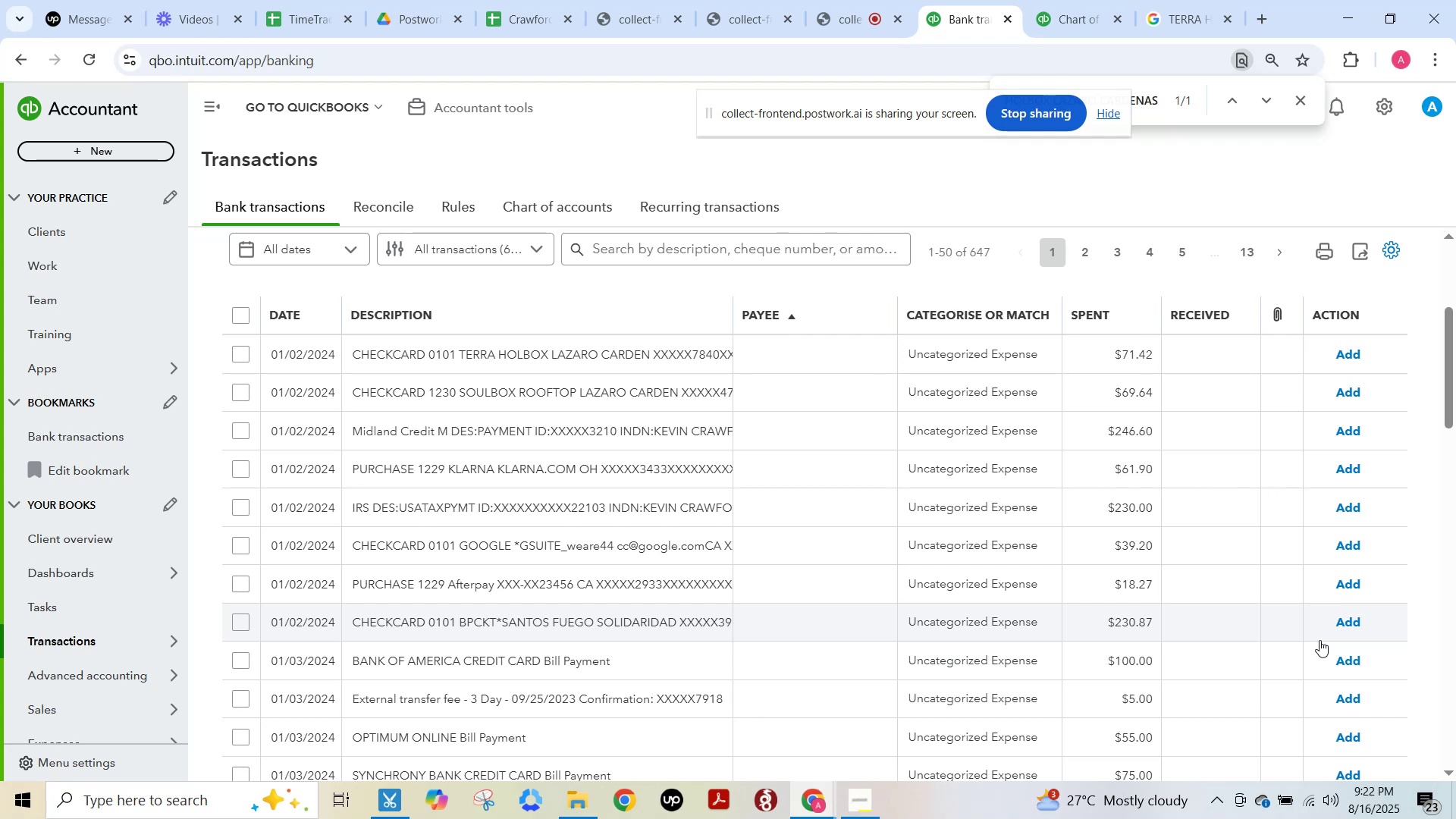 
key(F15)
 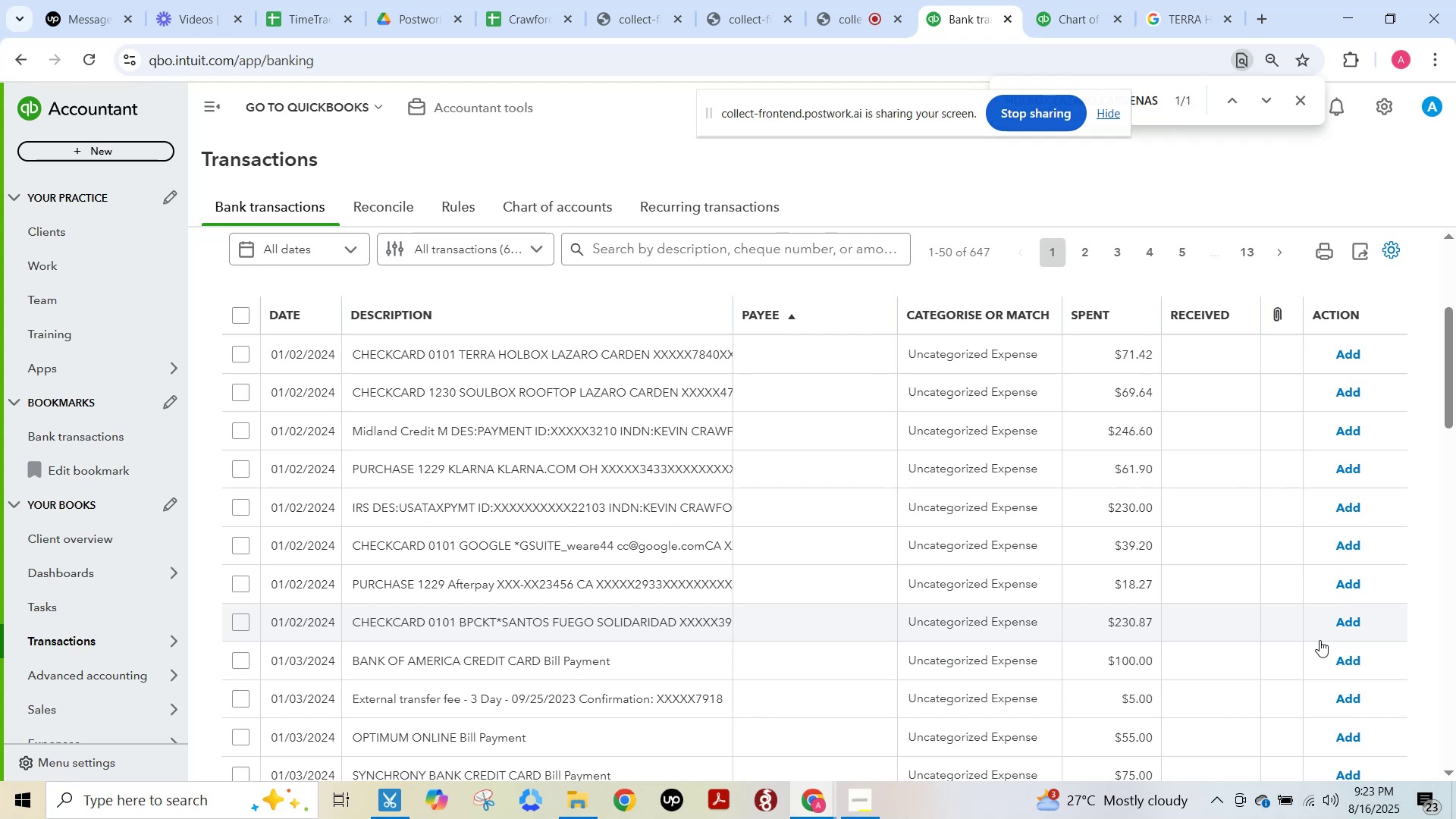 
wait(59.65)
 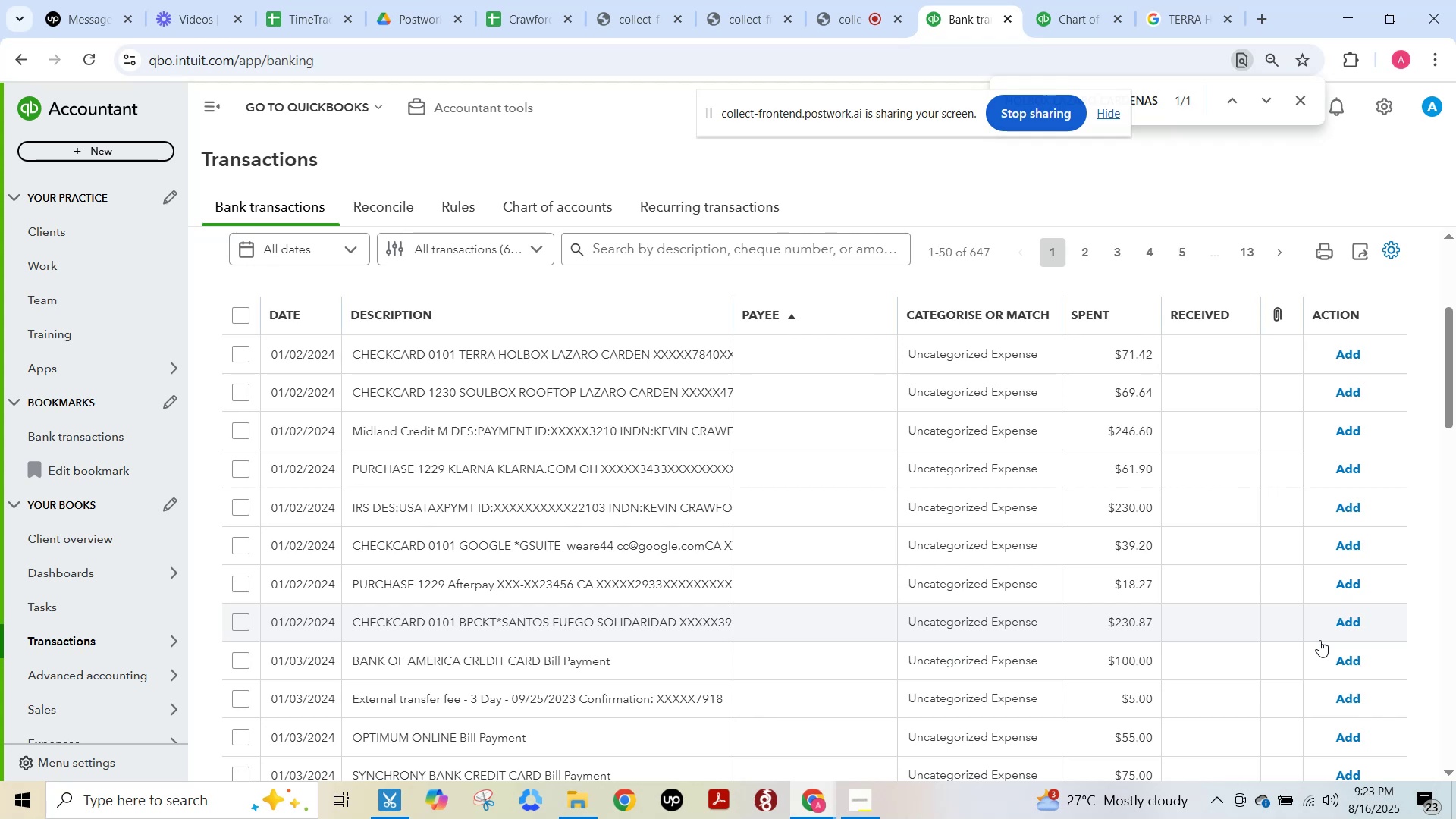 
key(F15)
 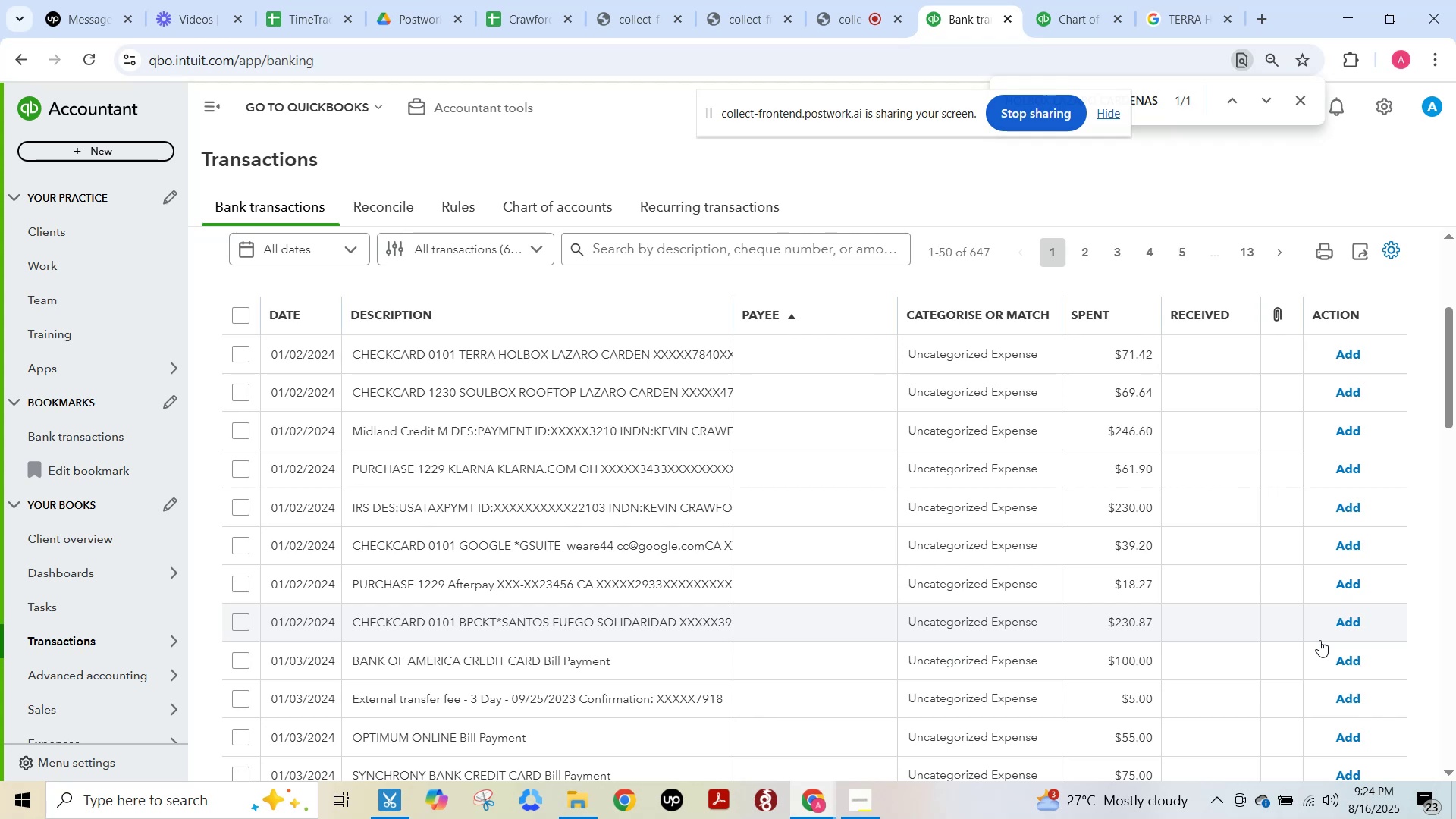 
wait(73.53)
 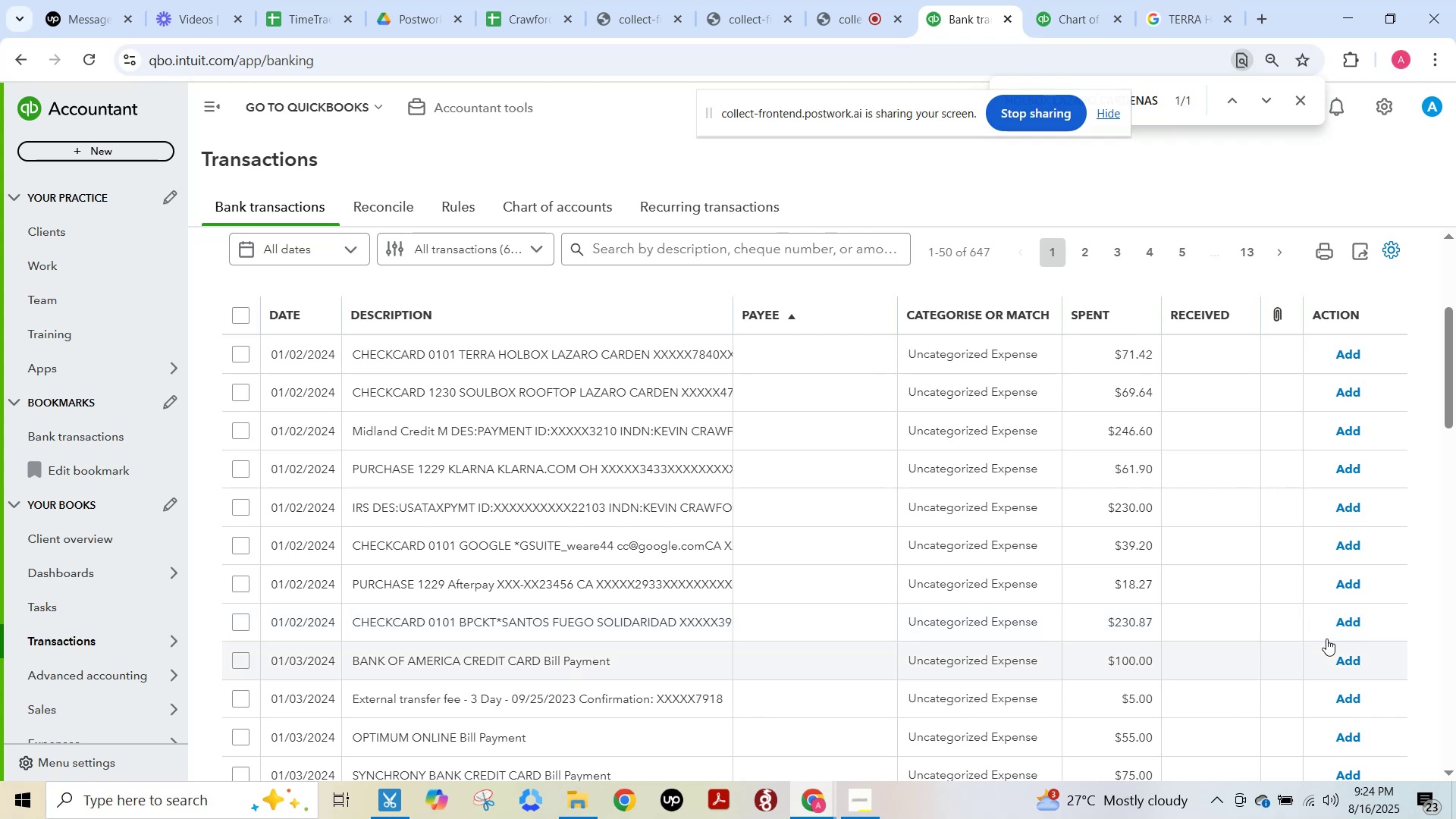 
left_click([610, 361])
 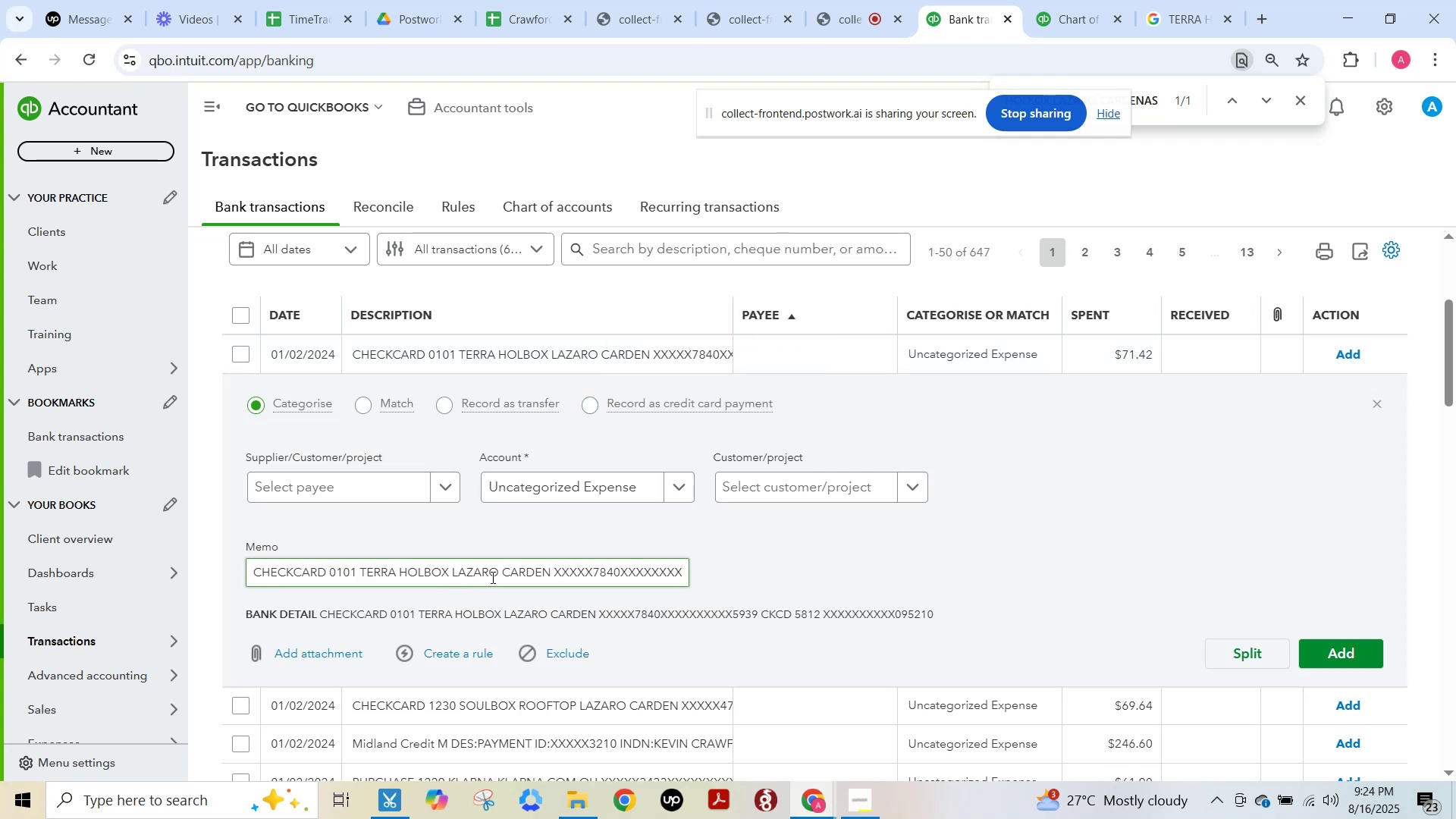 
left_click_drag(start_coordinate=[551, 576], to_coordinate=[360, 573])
 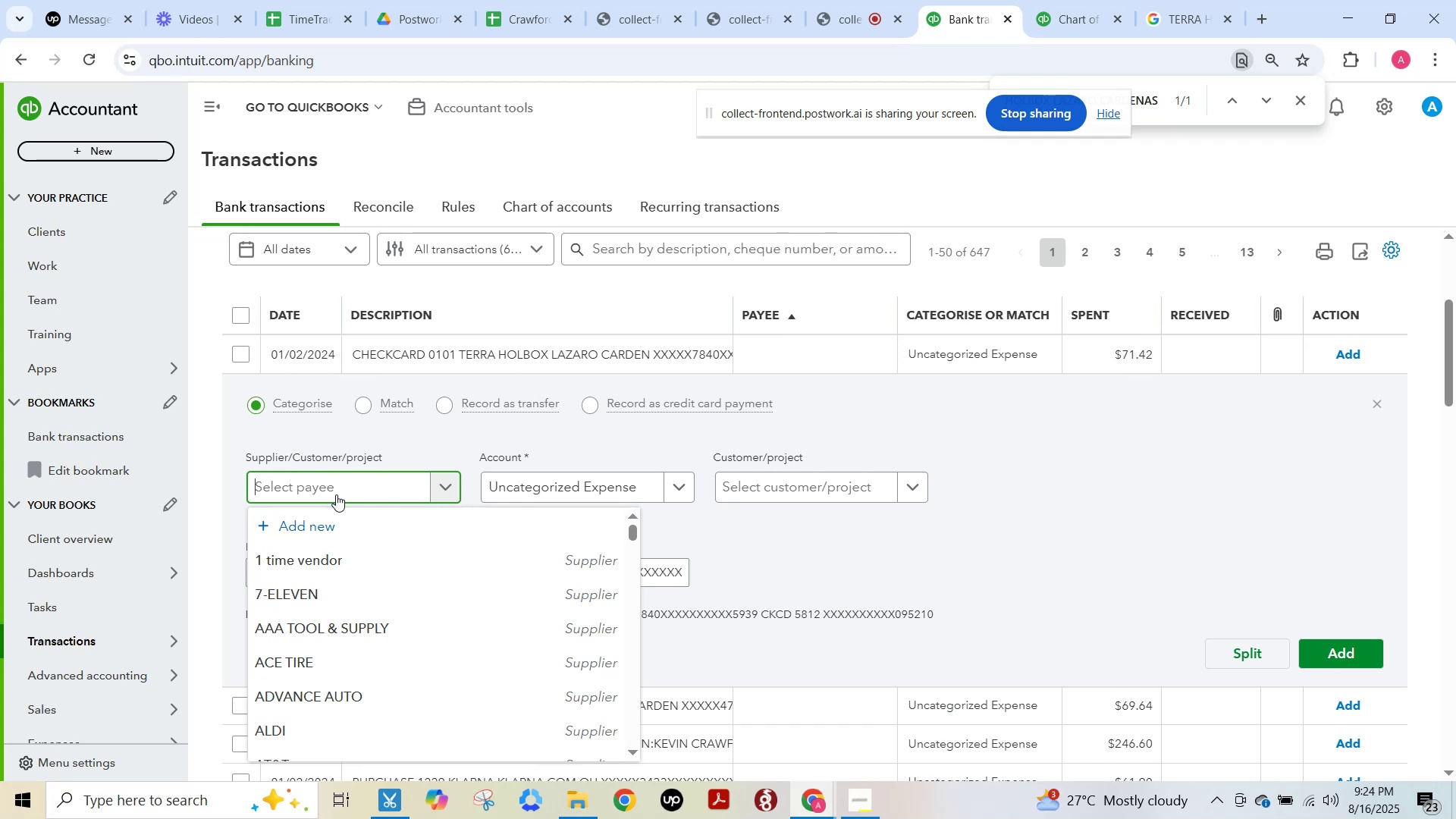 
type(terra)
 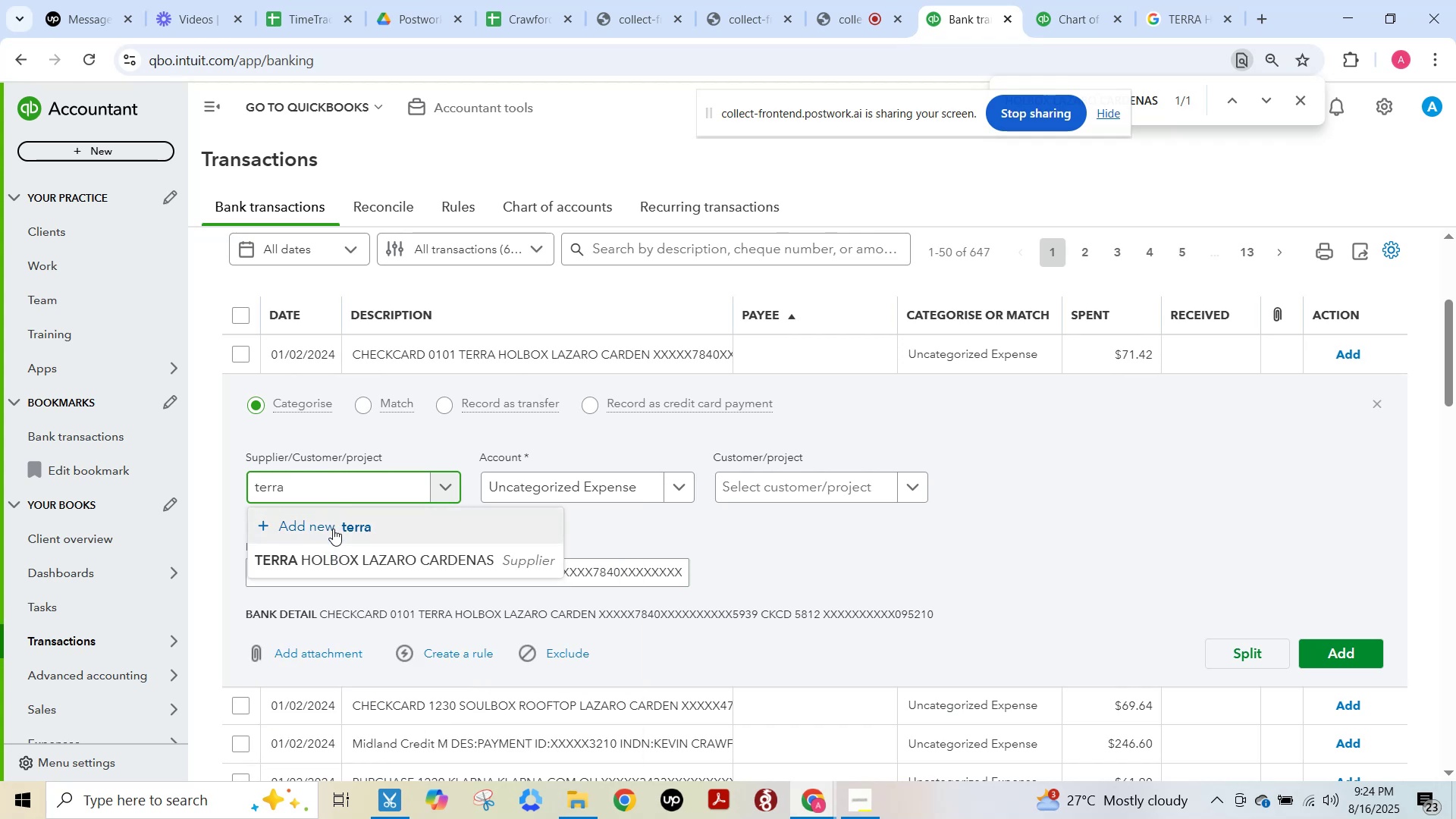 
left_click([334, 562])
 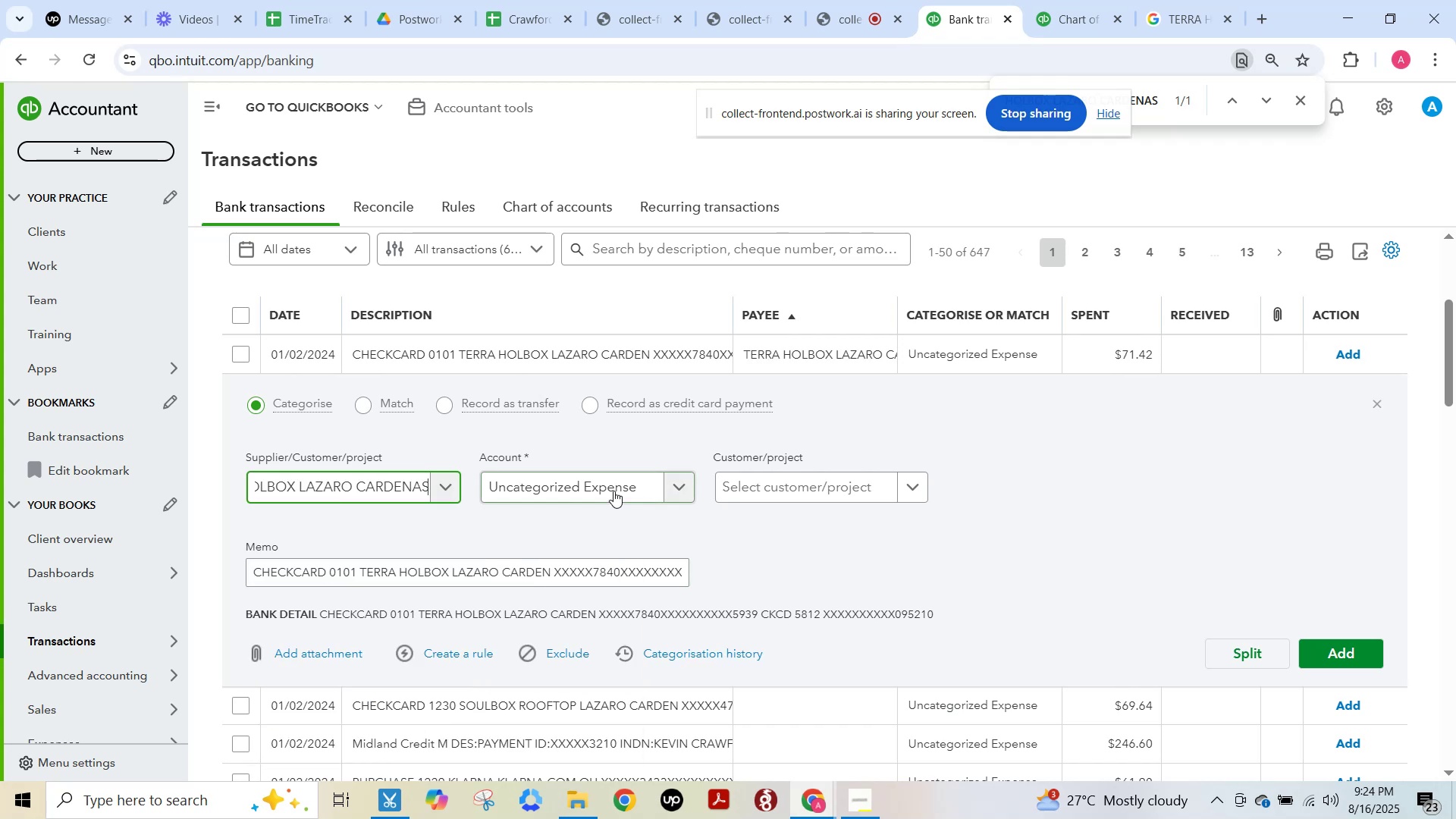 
left_click([612, 491])
 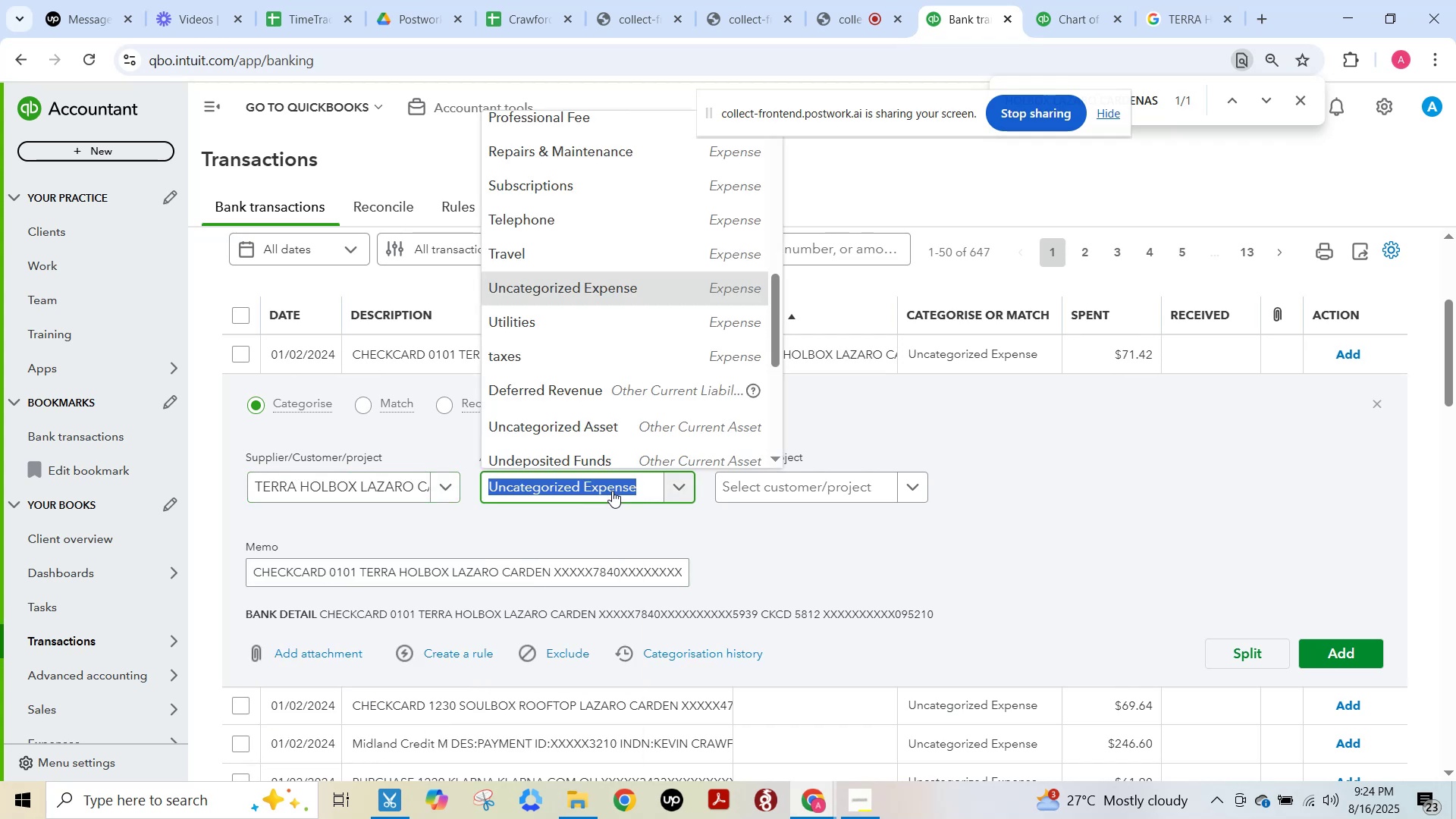 
type(craw)
 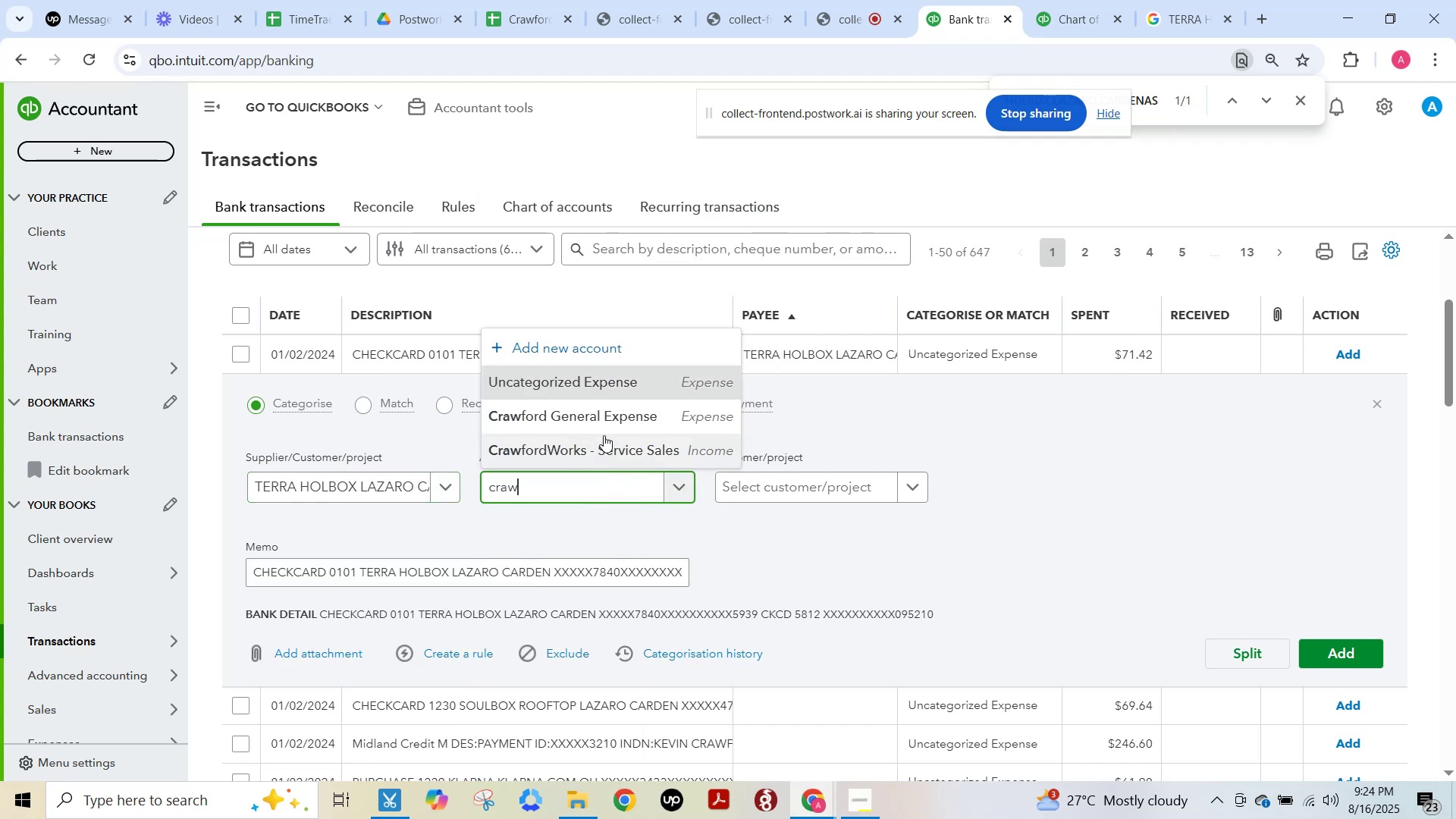 
left_click([602, 419])
 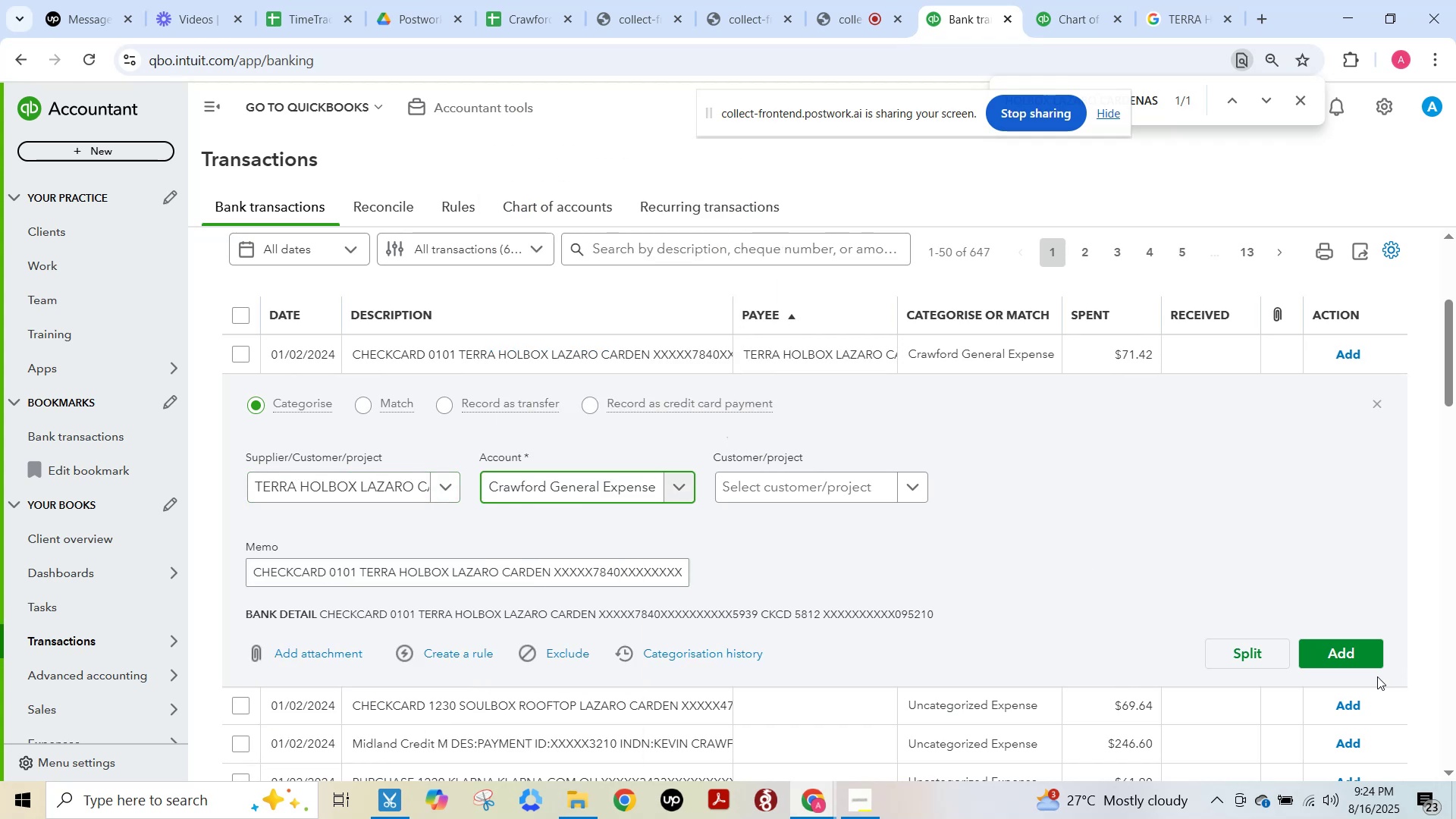 
left_click([1351, 662])
 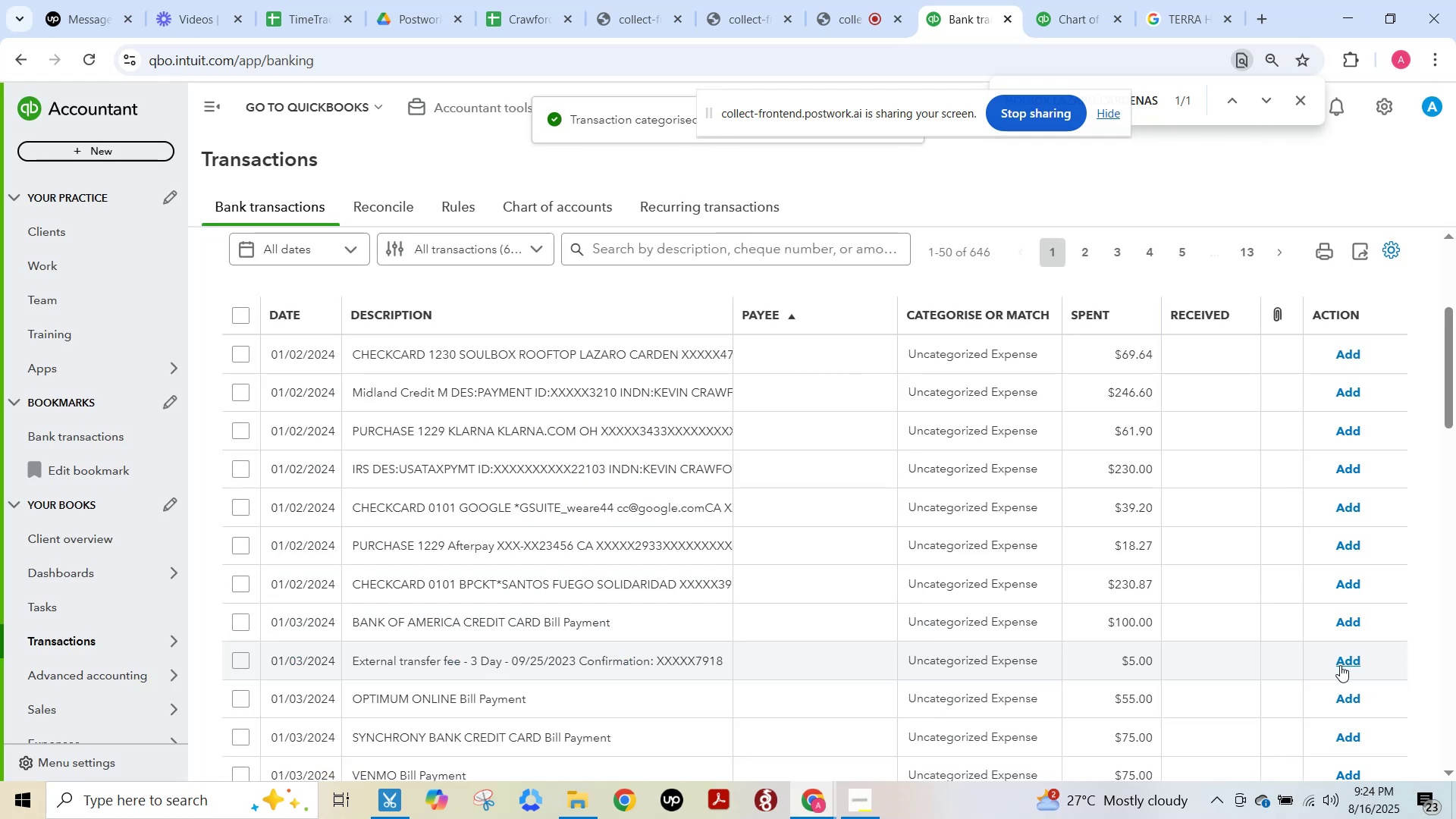 
wait(5.58)
 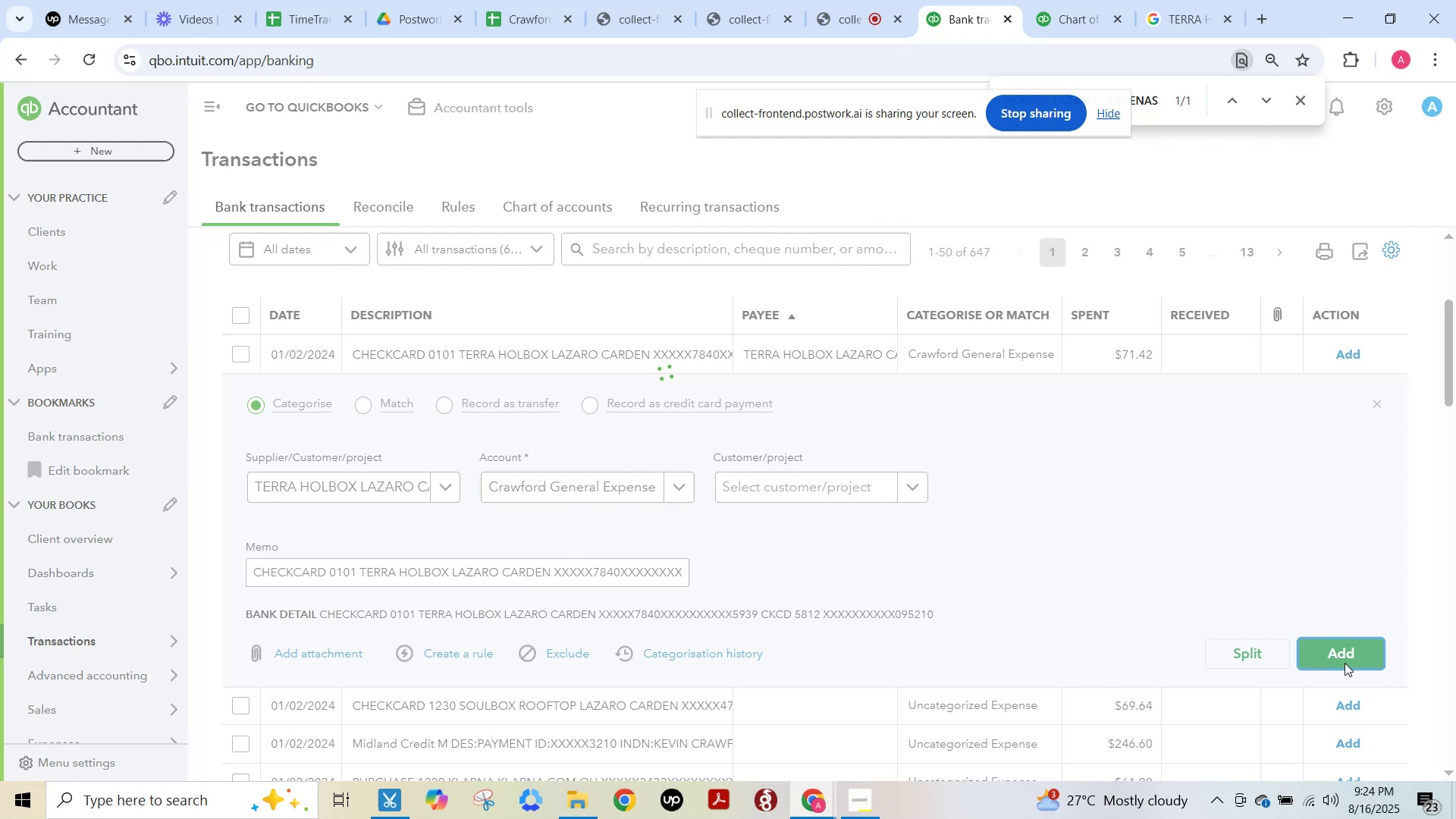 
left_click([575, 360])
 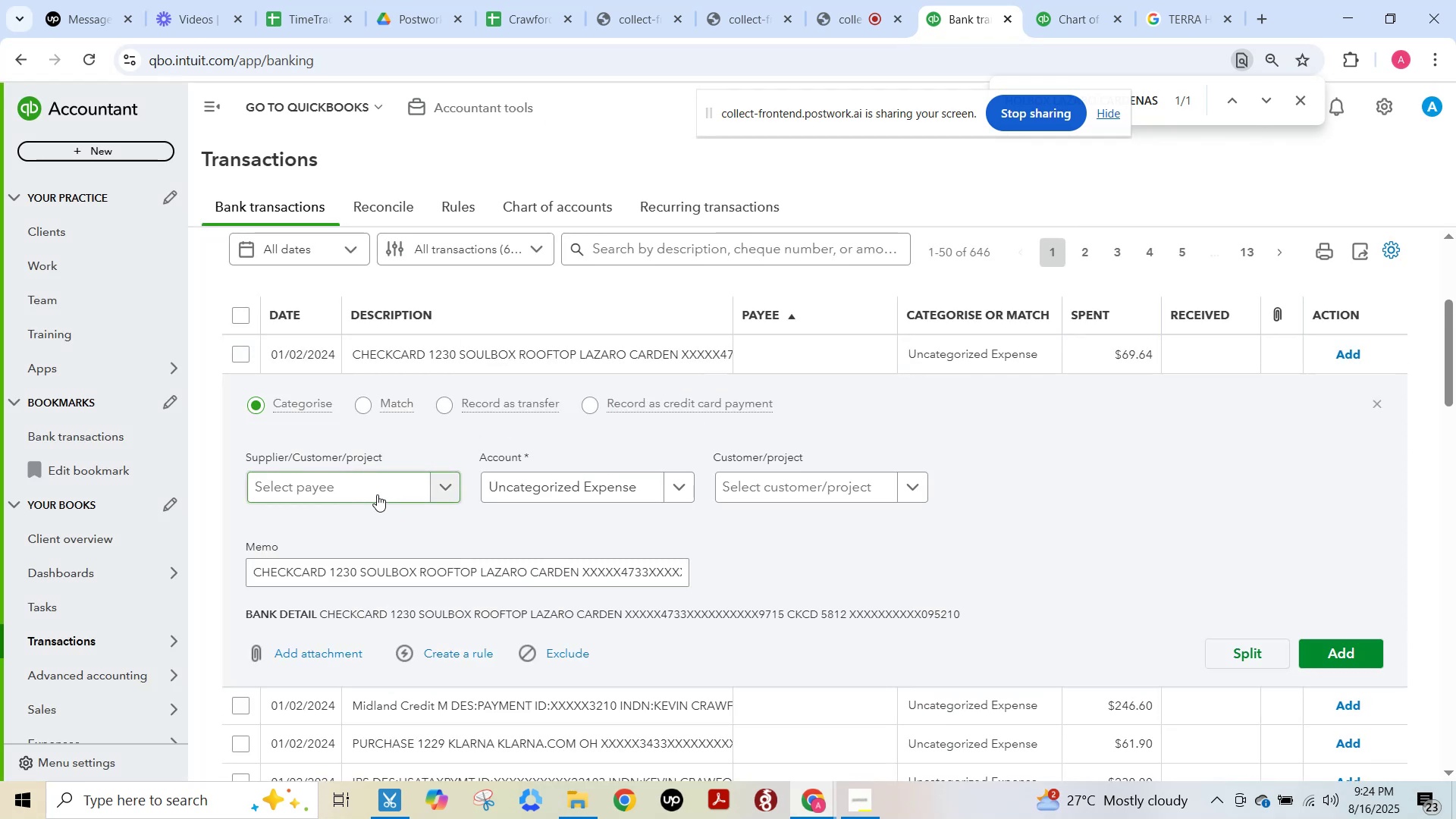 
left_click([373, 491])
 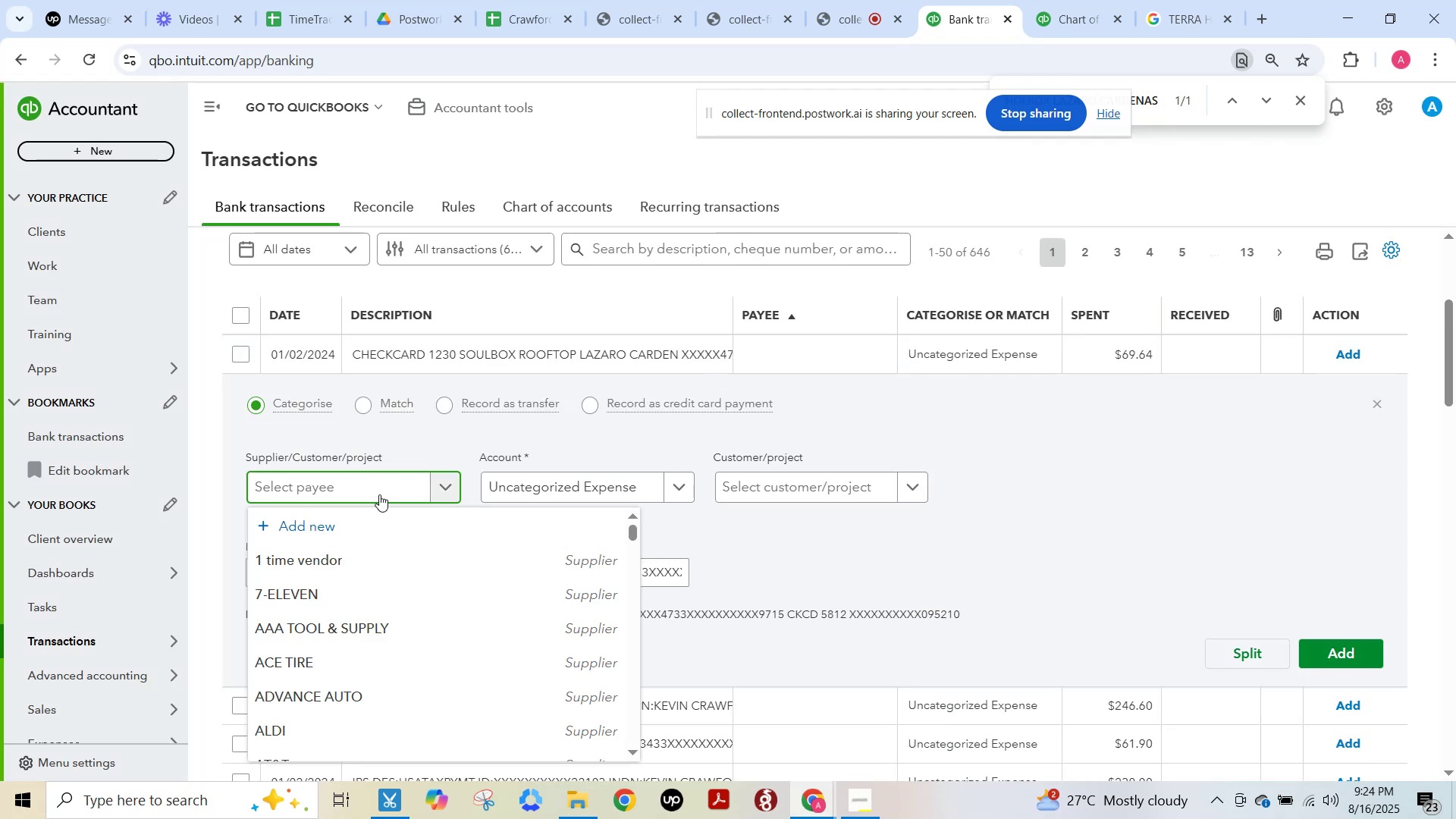 
type(soul)
 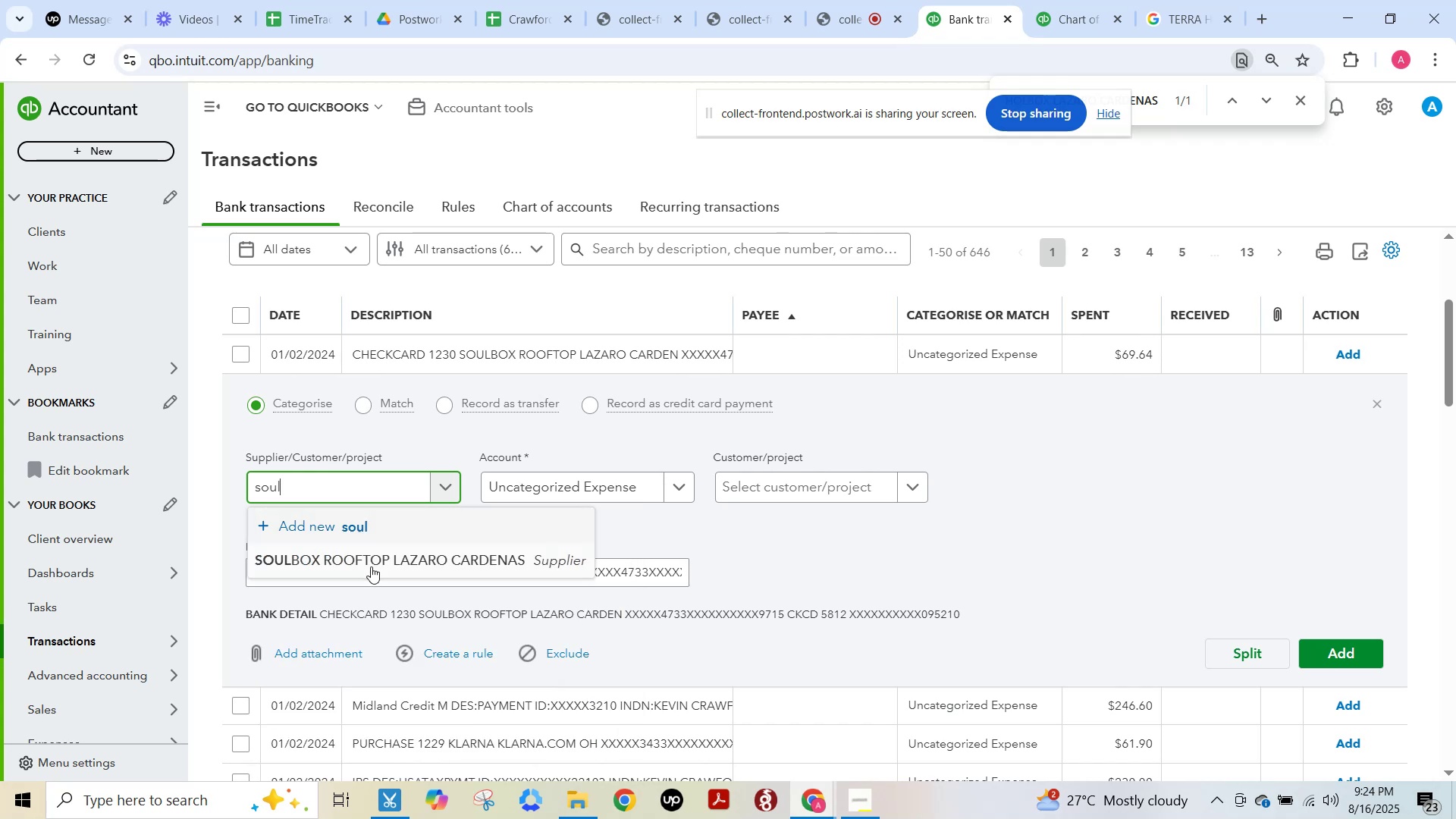 
left_click([370, 567])
 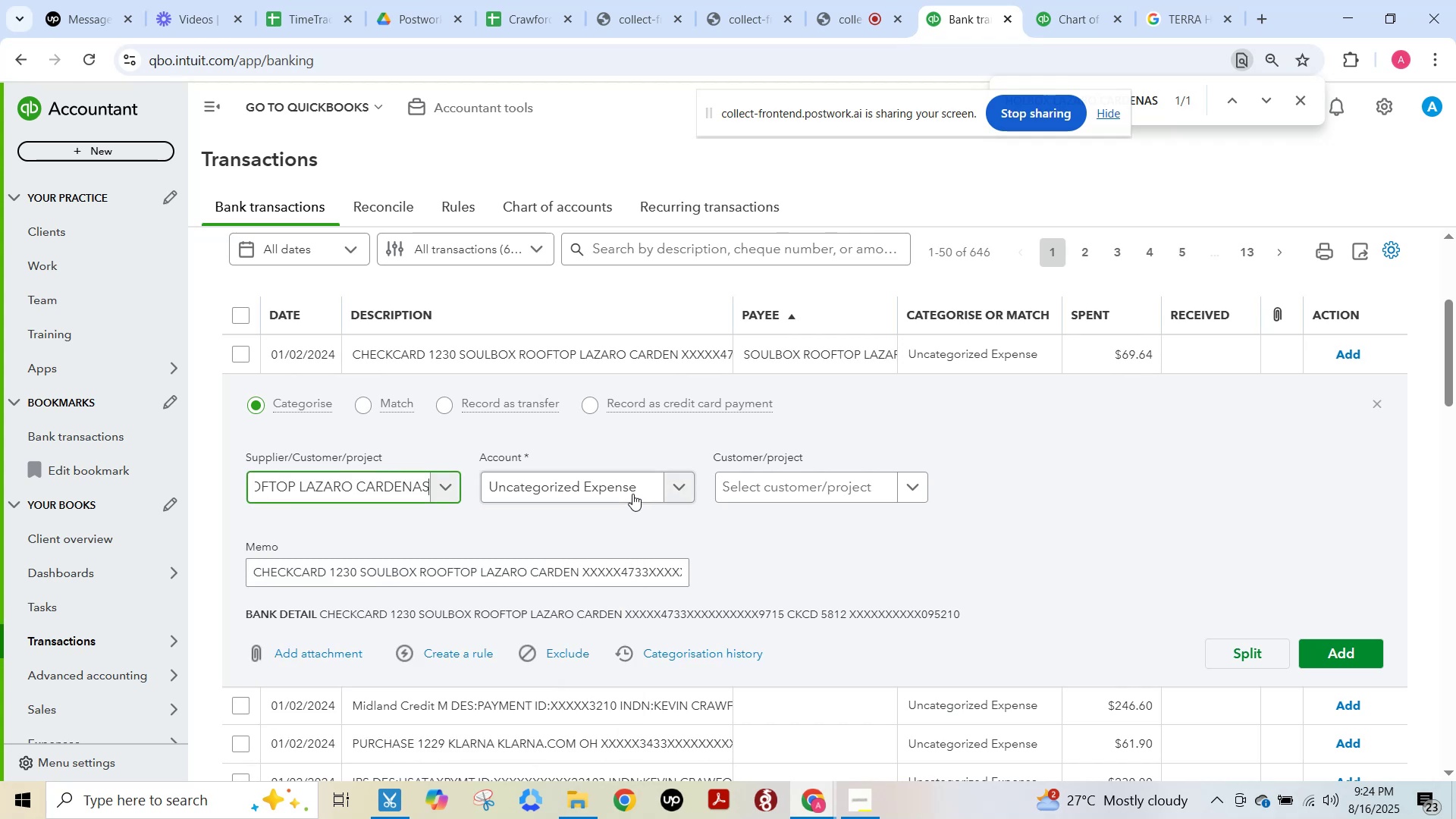 
left_click([629, 489])
 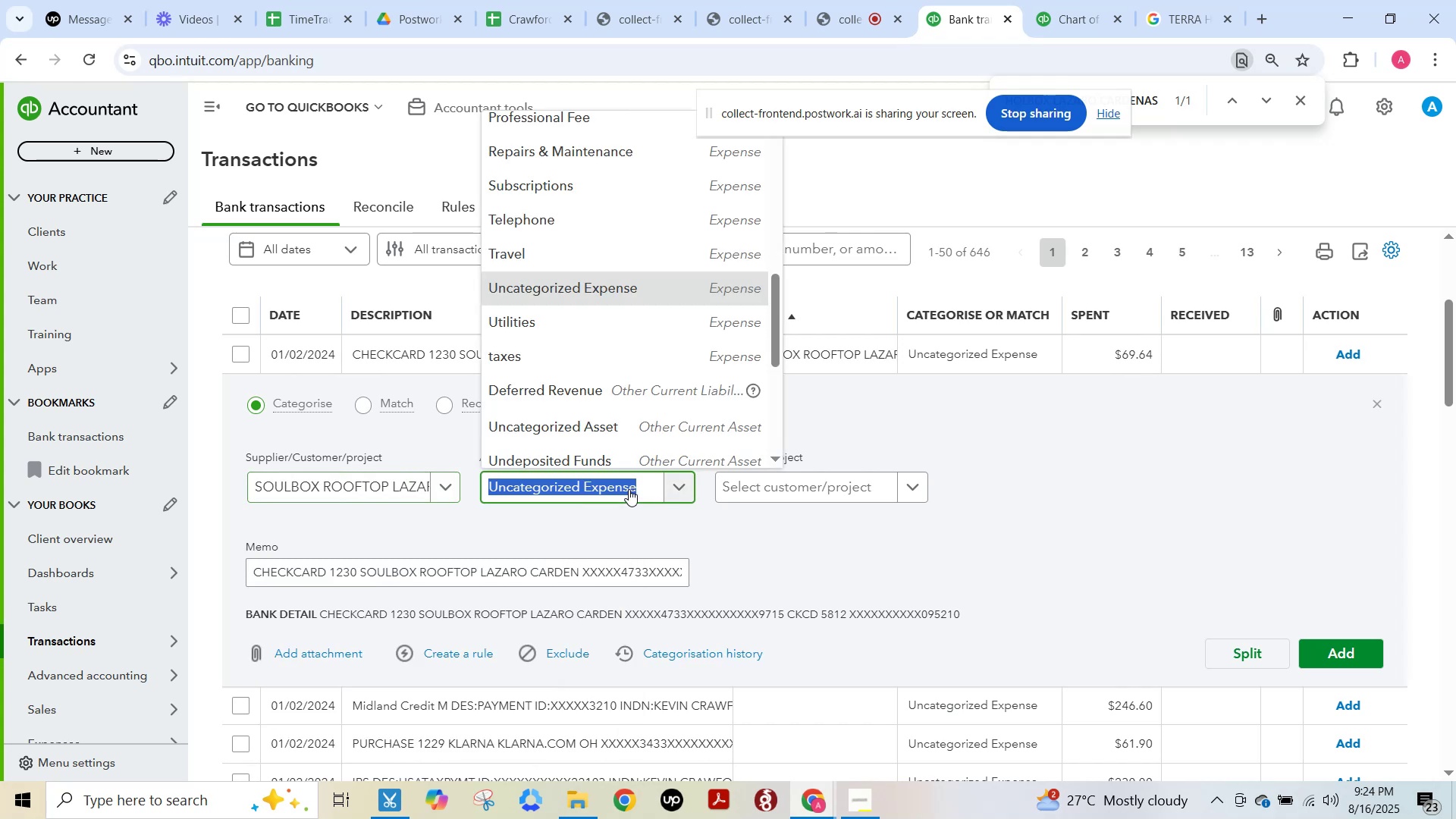 
type(craw)
 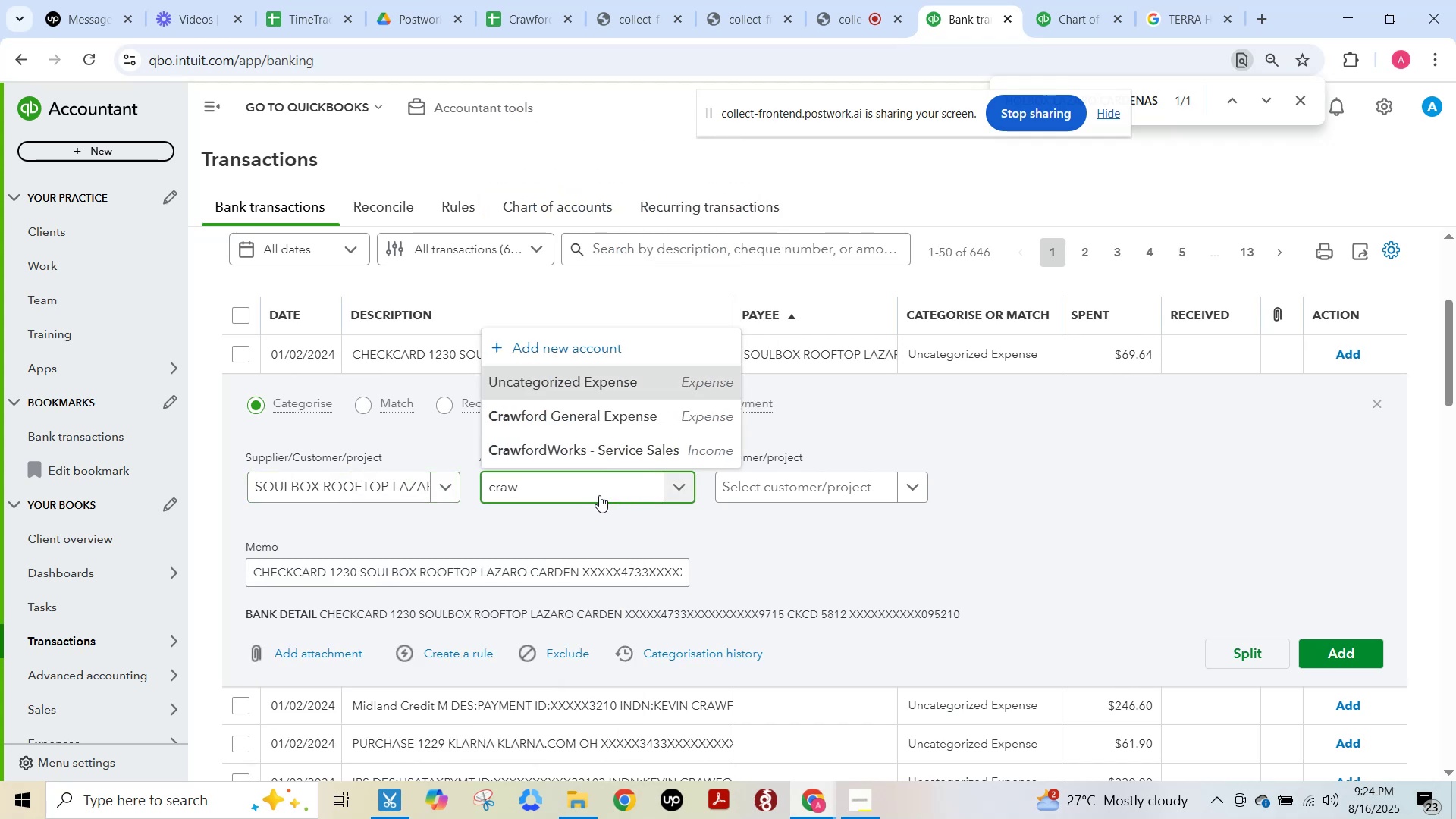 
left_click([575, 415])
 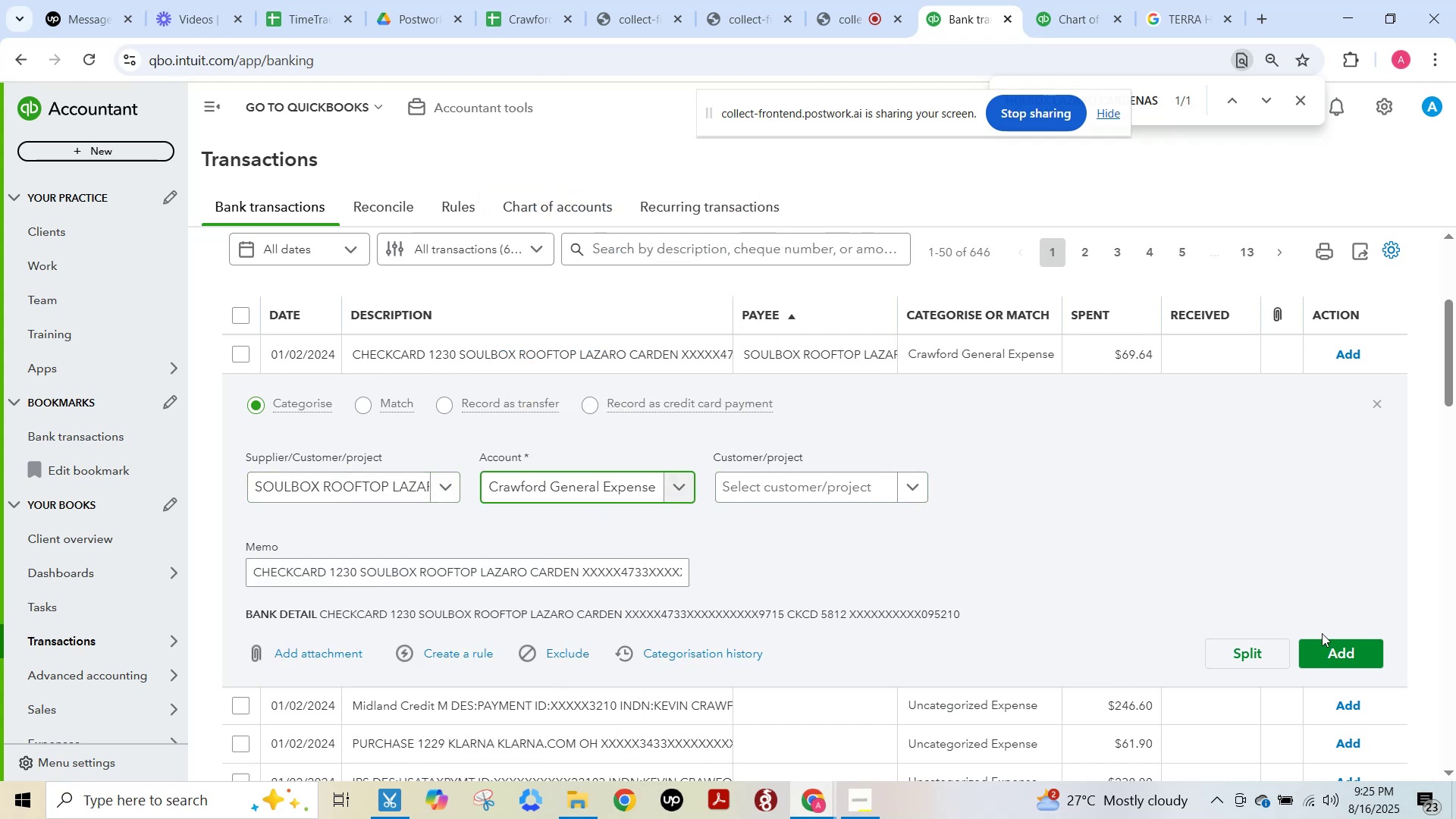 
left_click([1329, 646])
 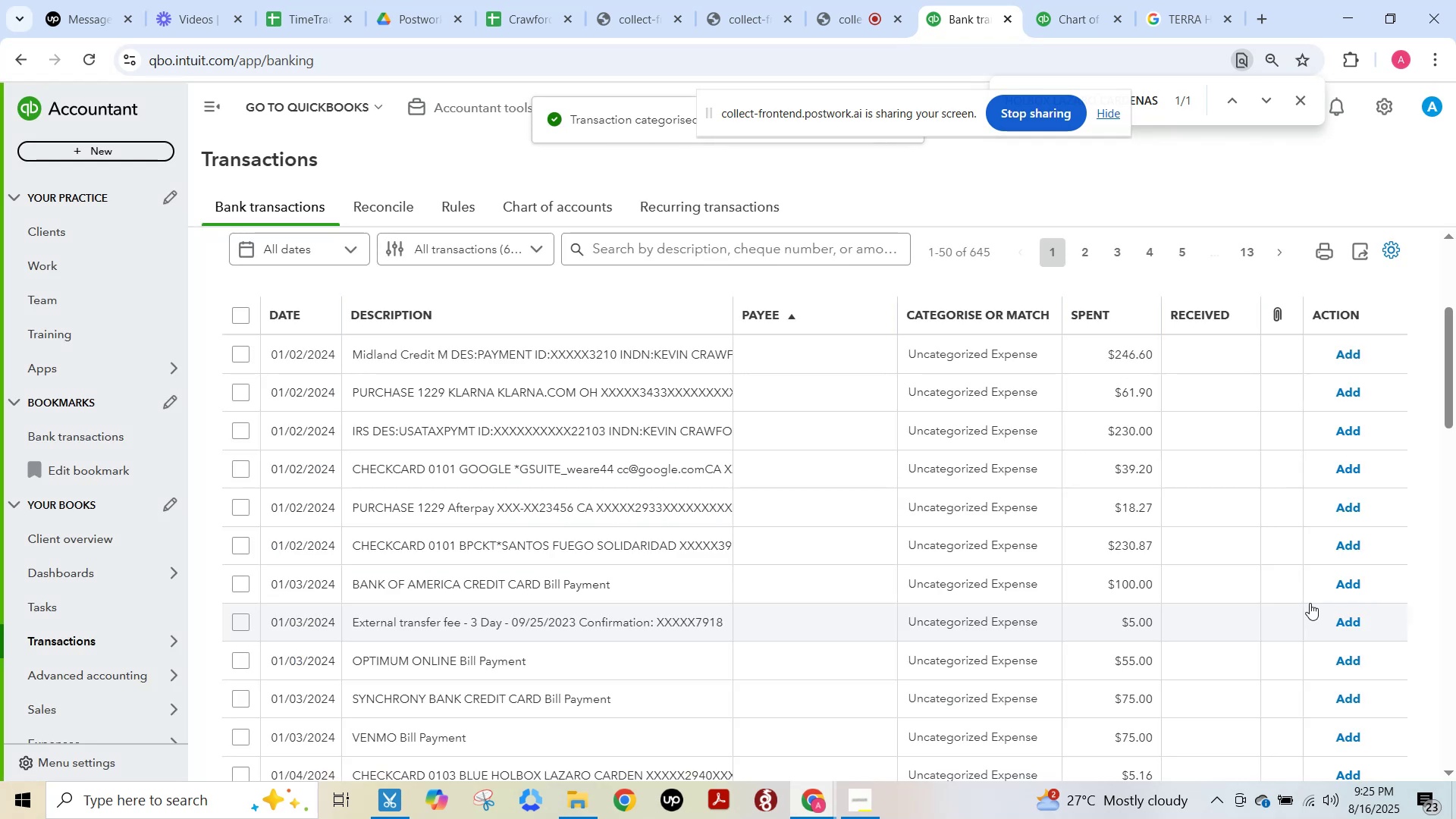 
wait(21.39)
 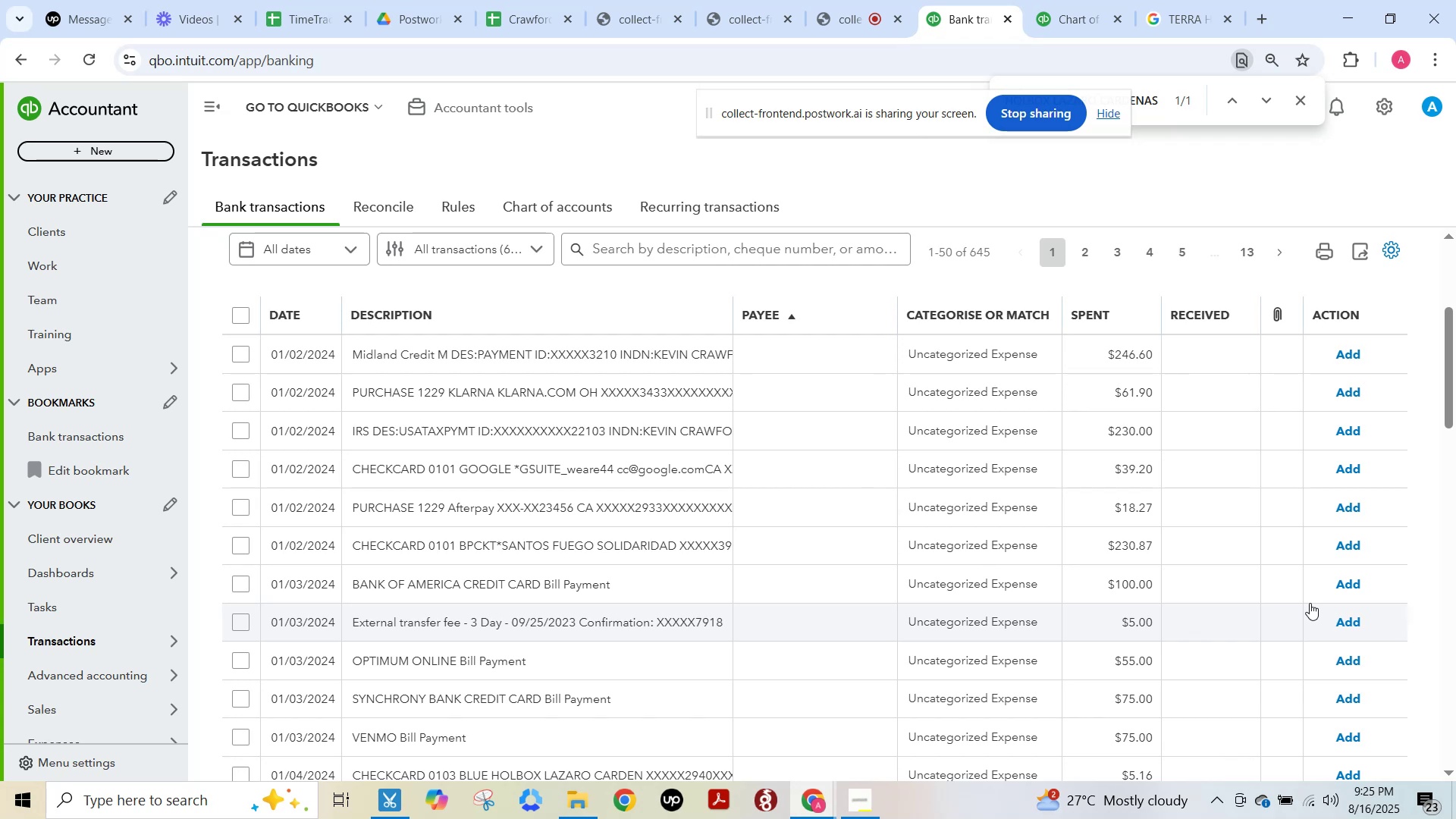 
left_click([557, 357])
 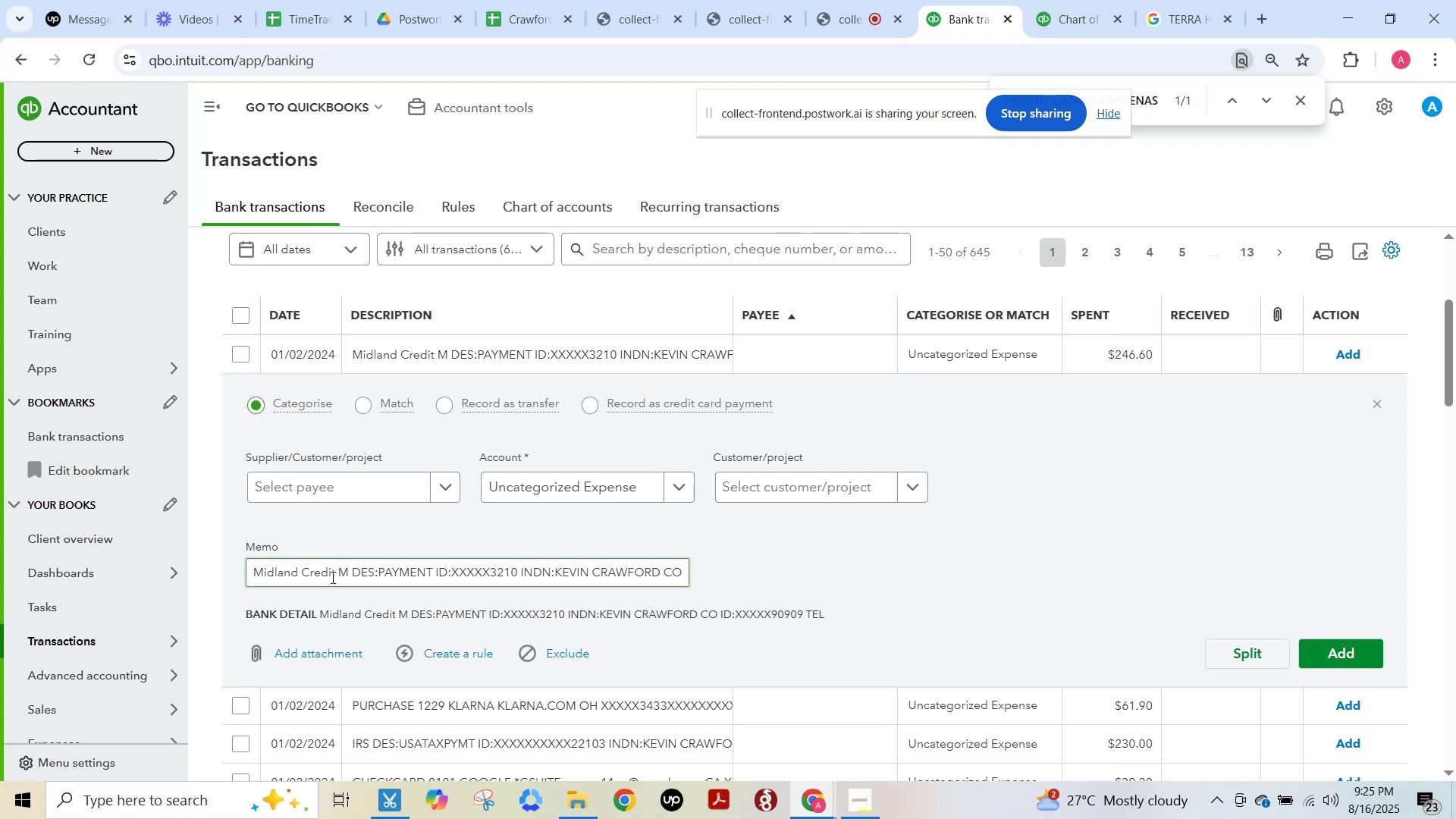 
left_click_drag(start_coordinate=[490, 573], to_coordinate=[911, 586])
 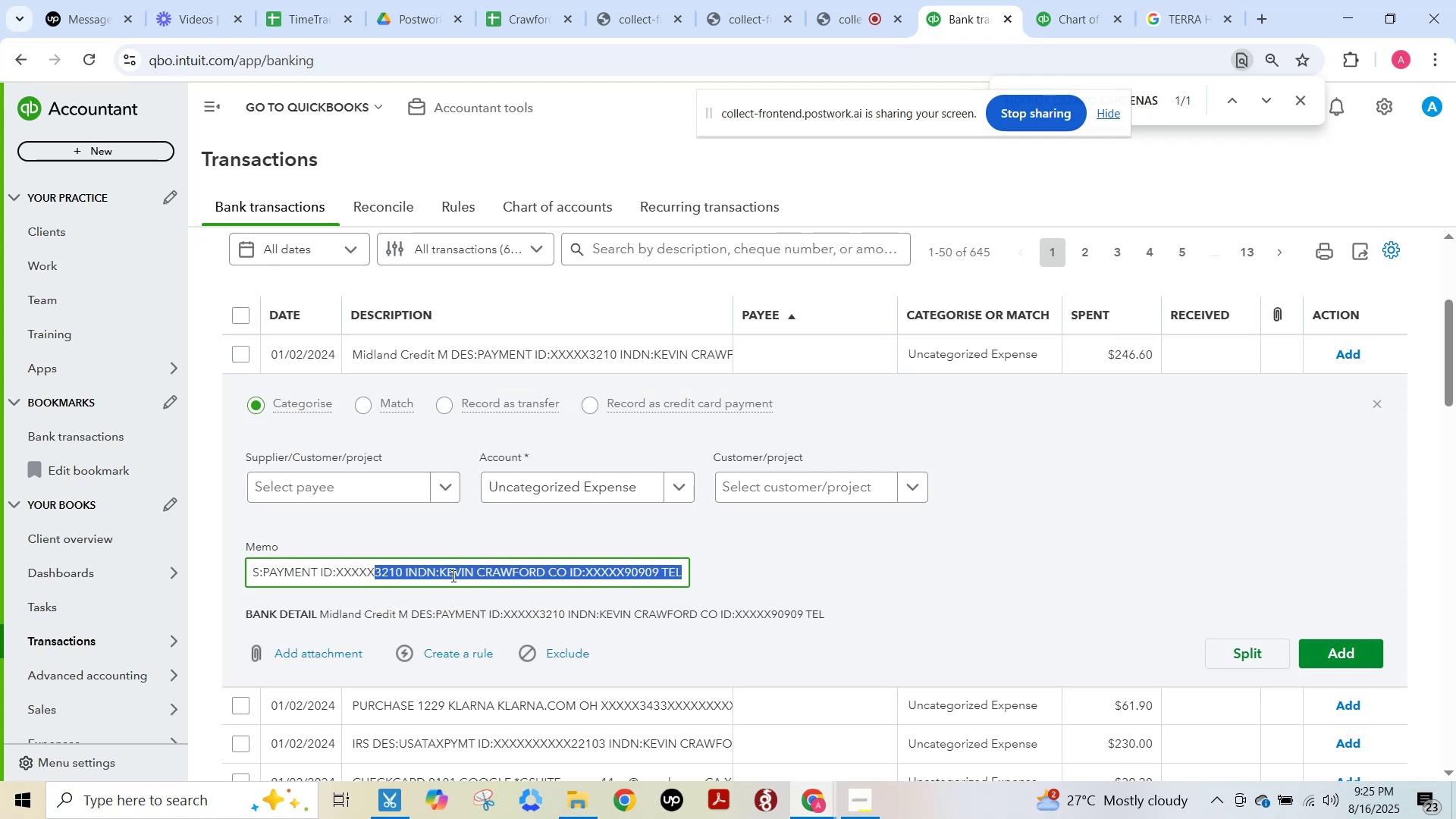 
left_click([452, 576])
 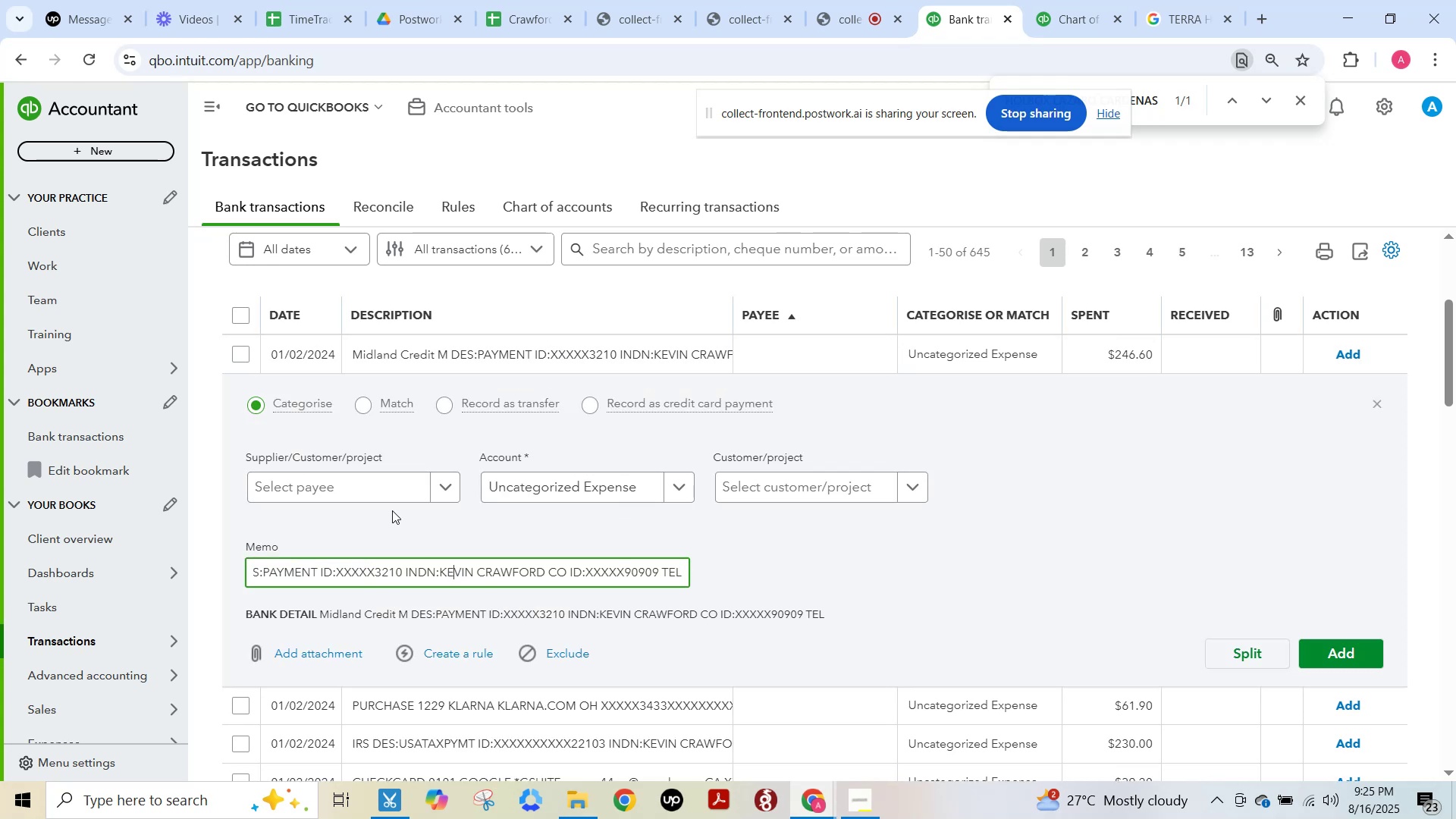 
left_click([376, 490])
 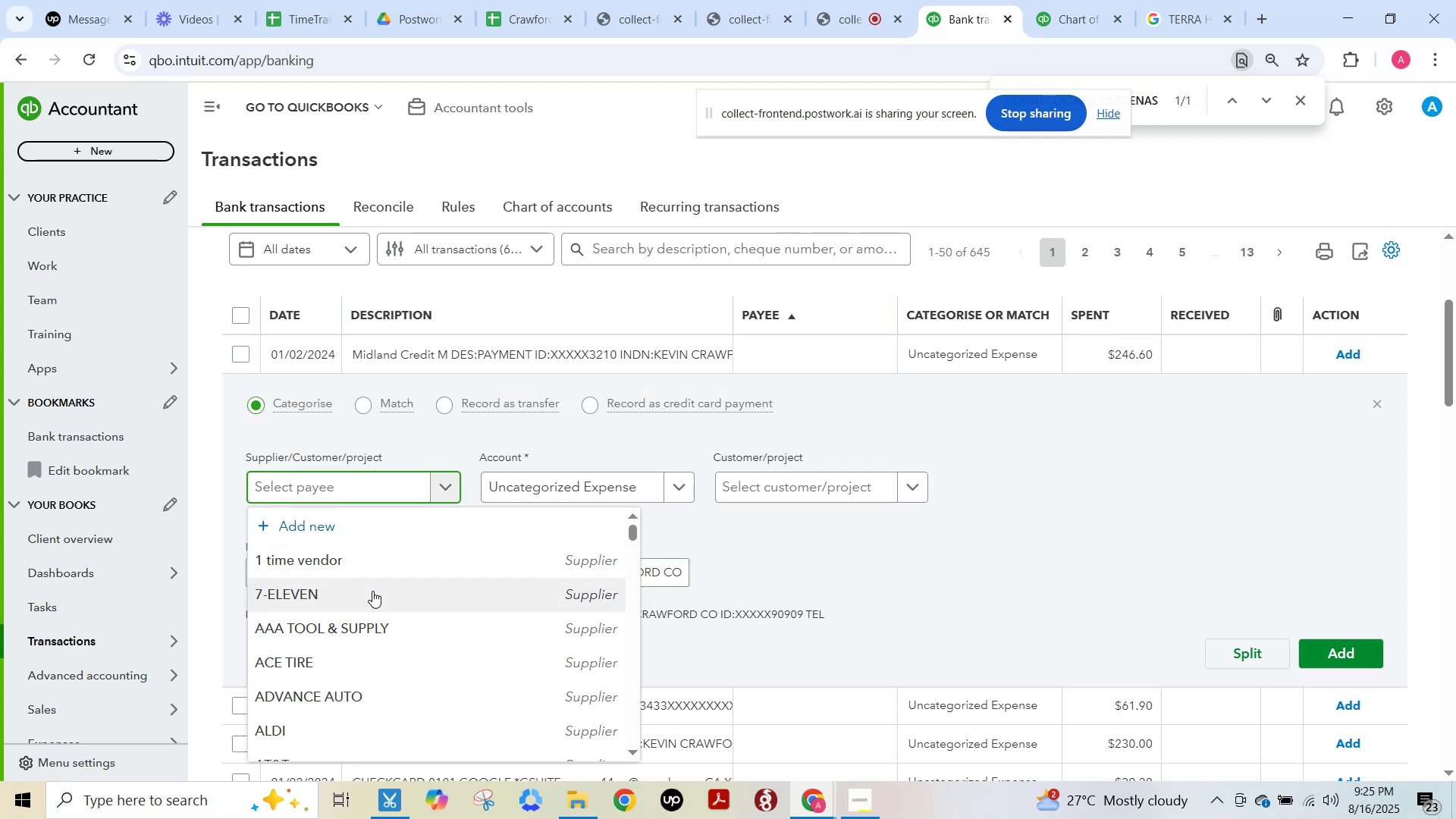 
left_click([366, 569])
 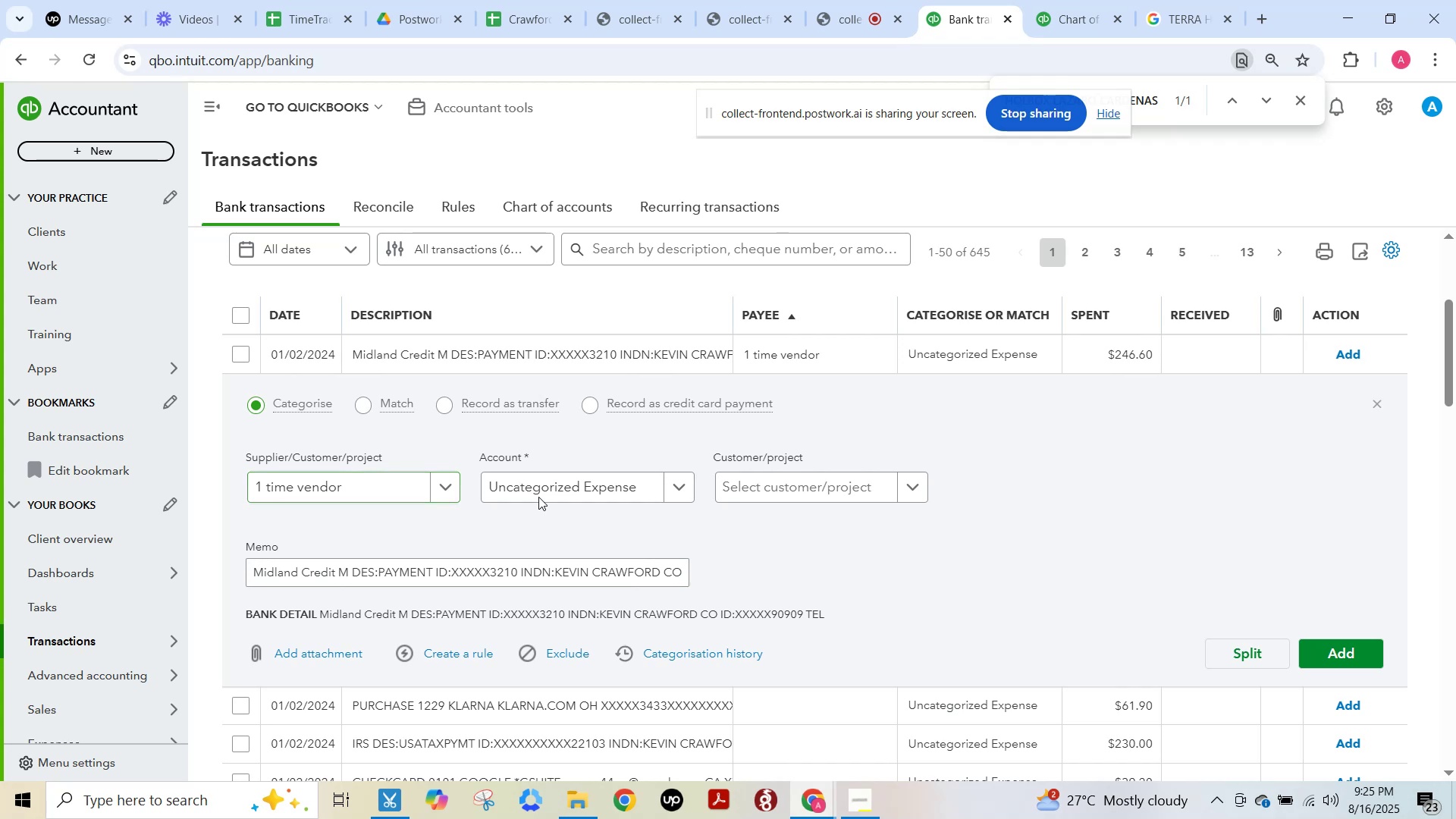 
double_click([552, 477])
 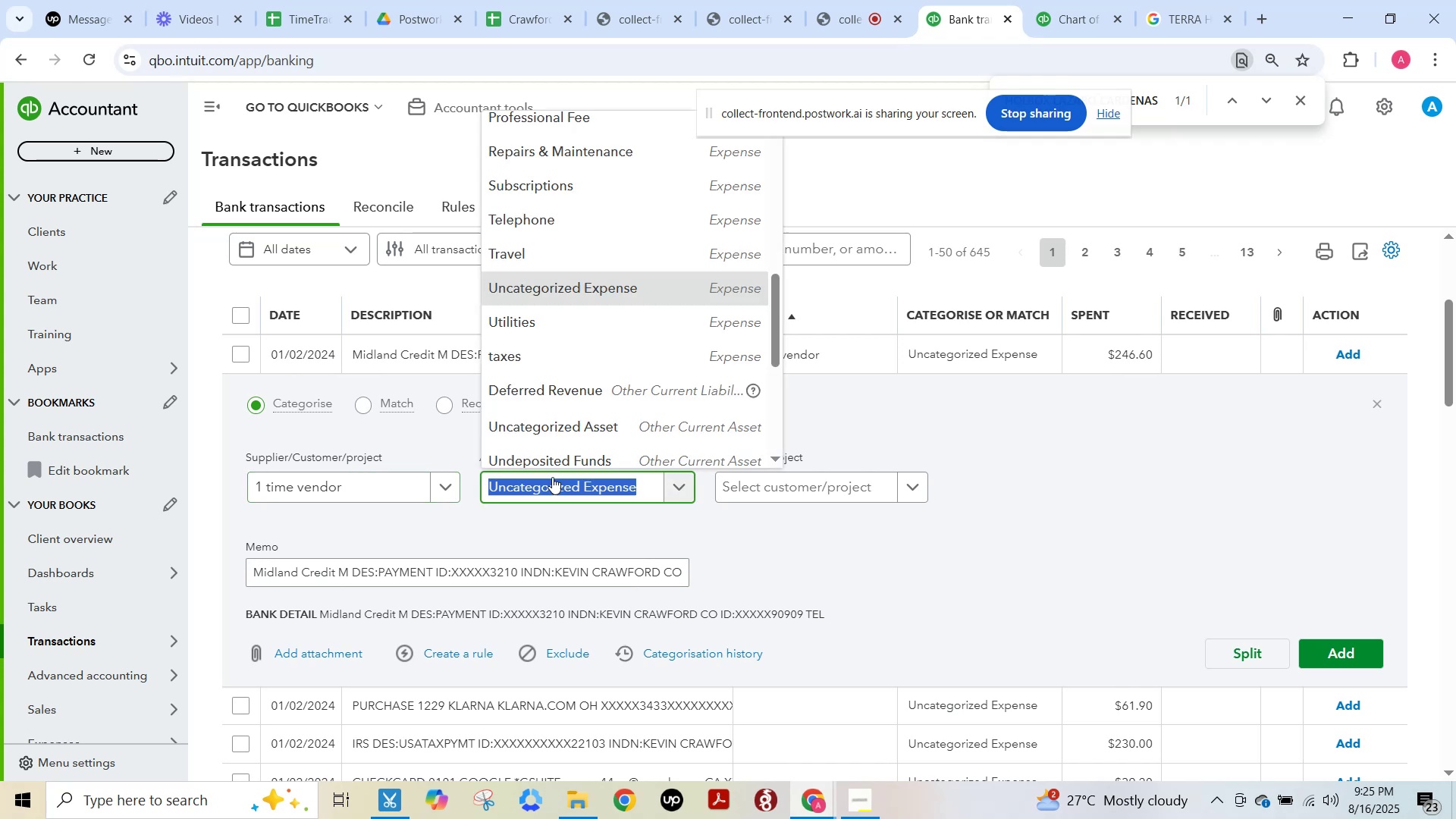 
type(craw)
 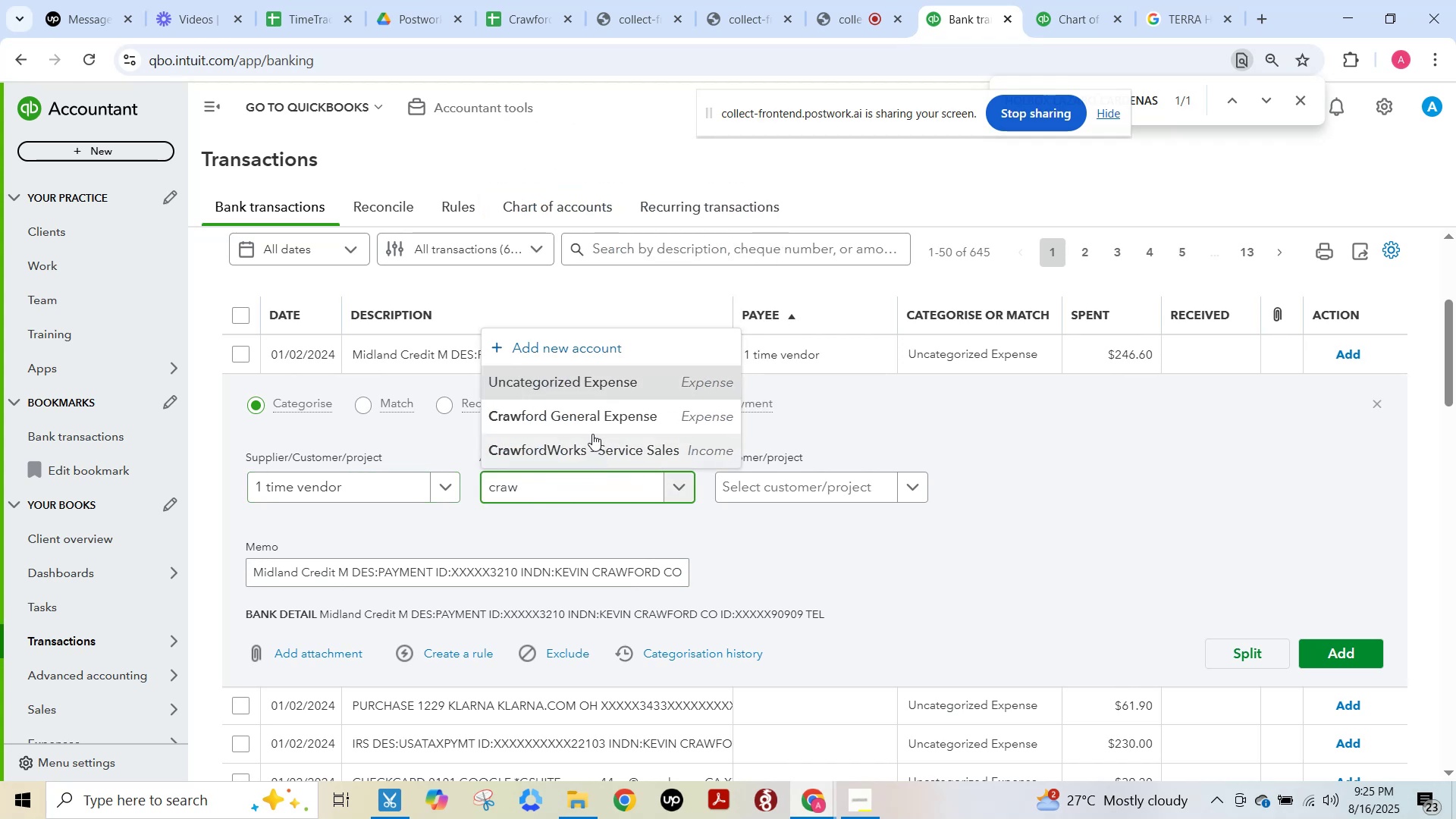 
left_click([586, 424])
 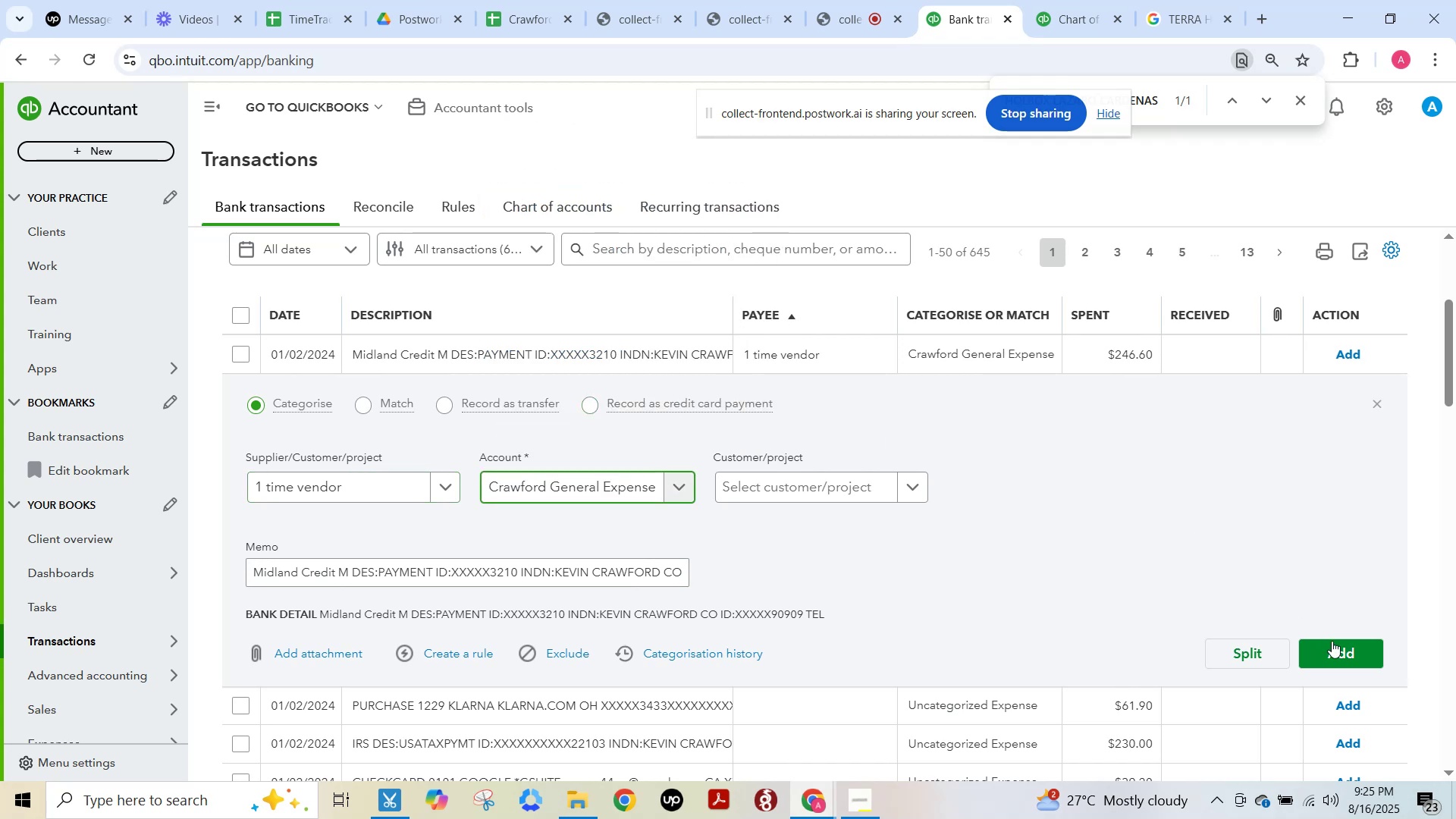 
left_click([1341, 651])
 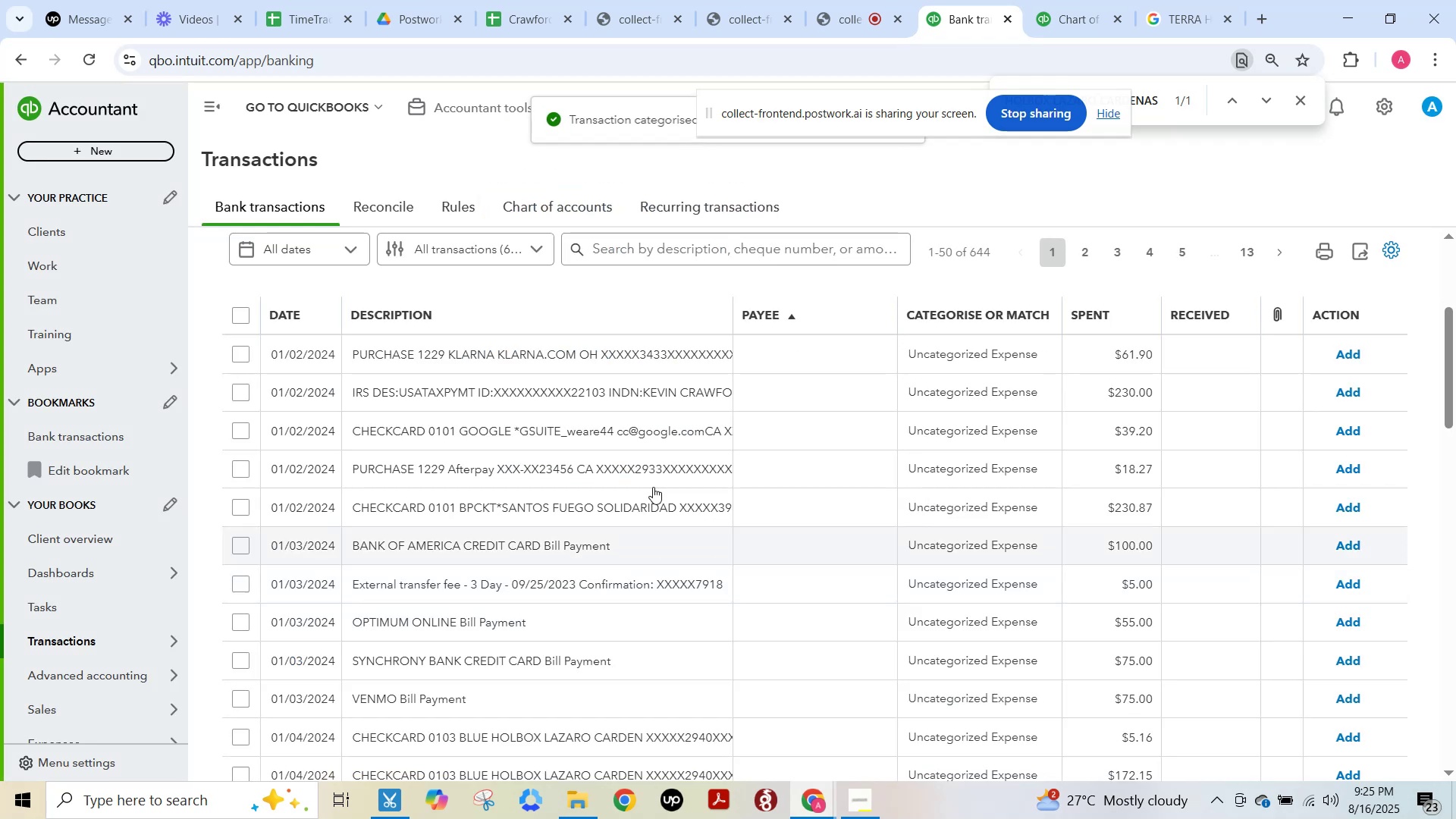 
left_click([527, 353])
 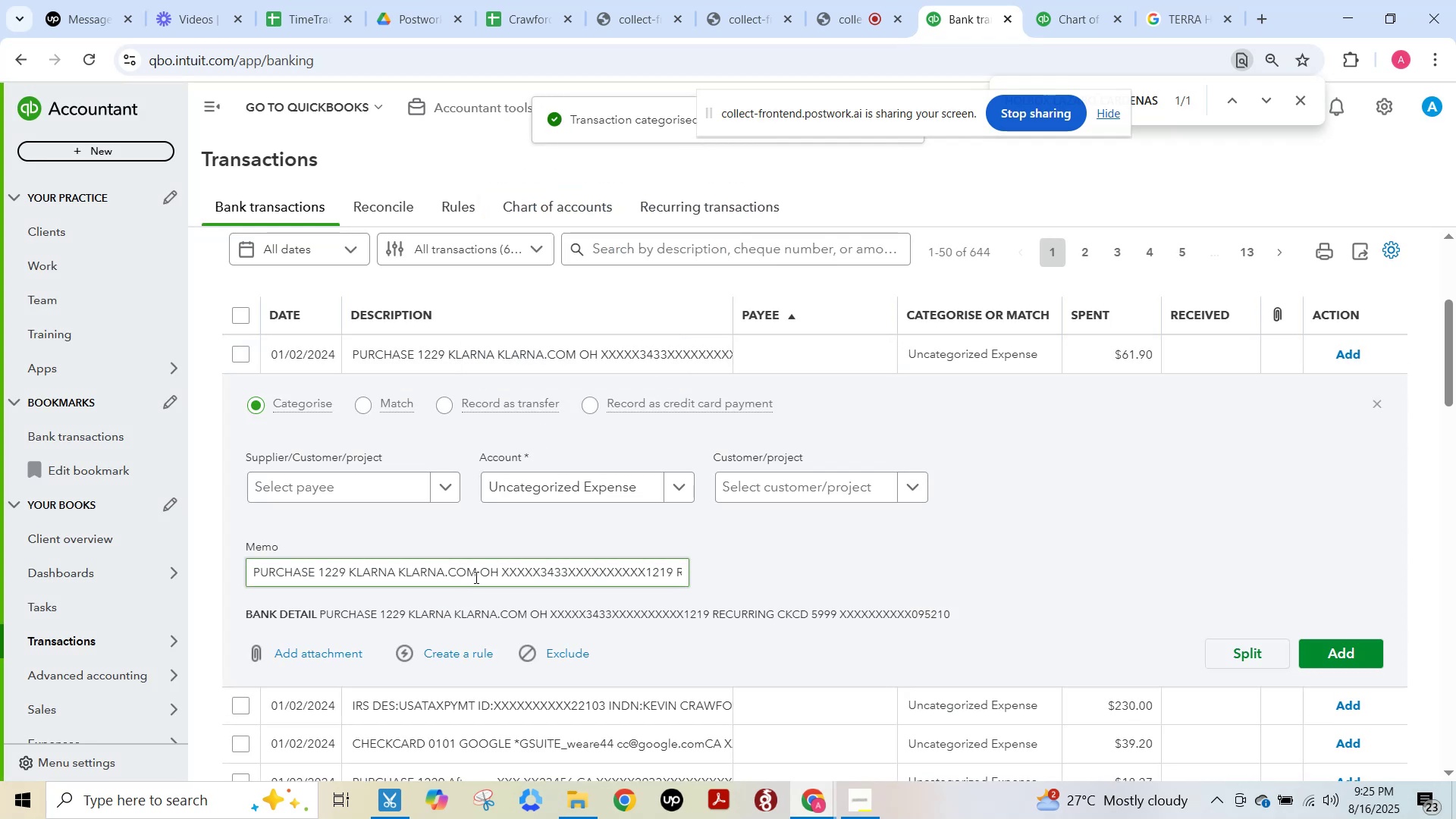 
left_click_drag(start_coordinate=[479, 575], to_coordinate=[348, 576])
 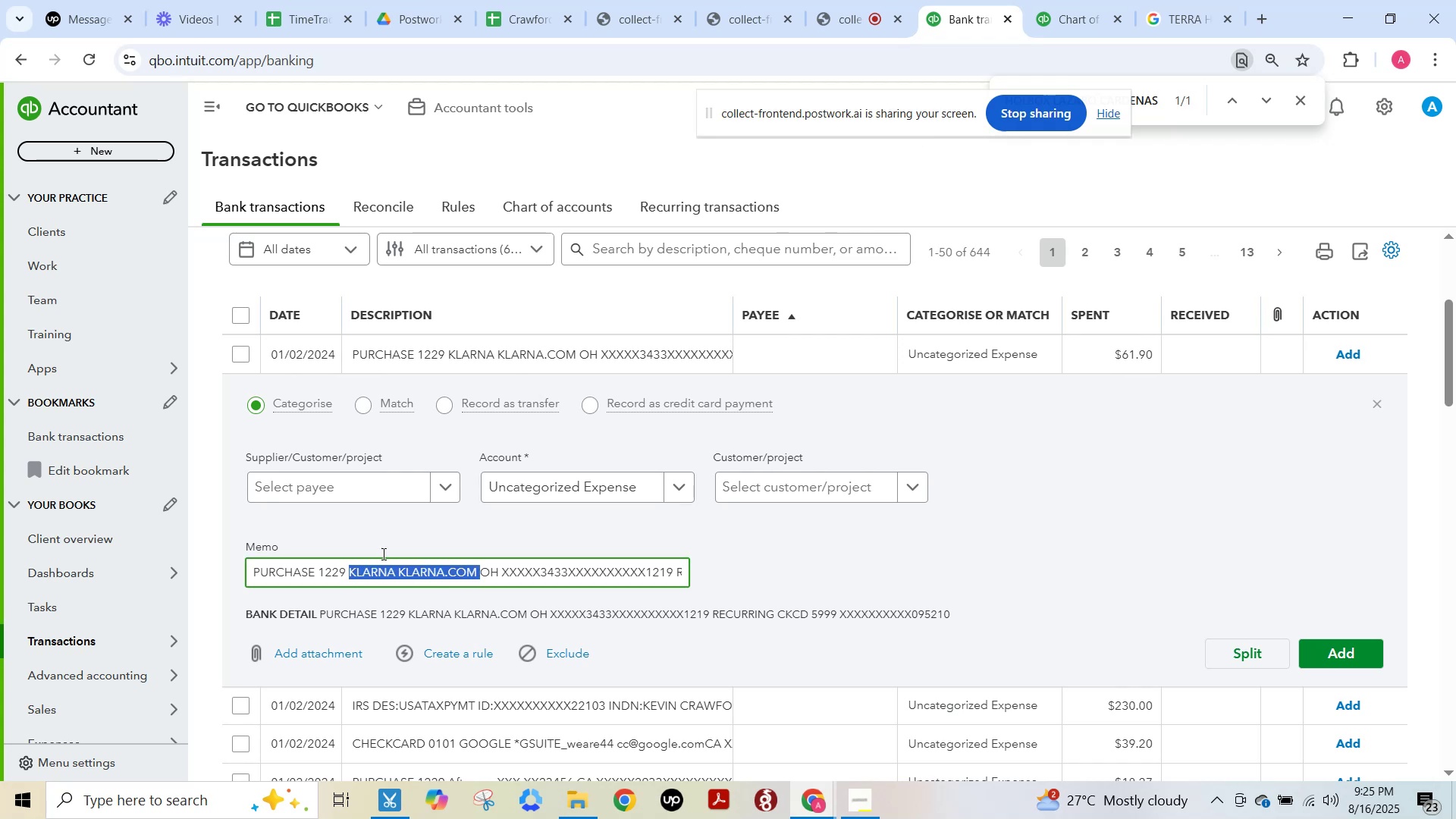 
key(Control+C)
 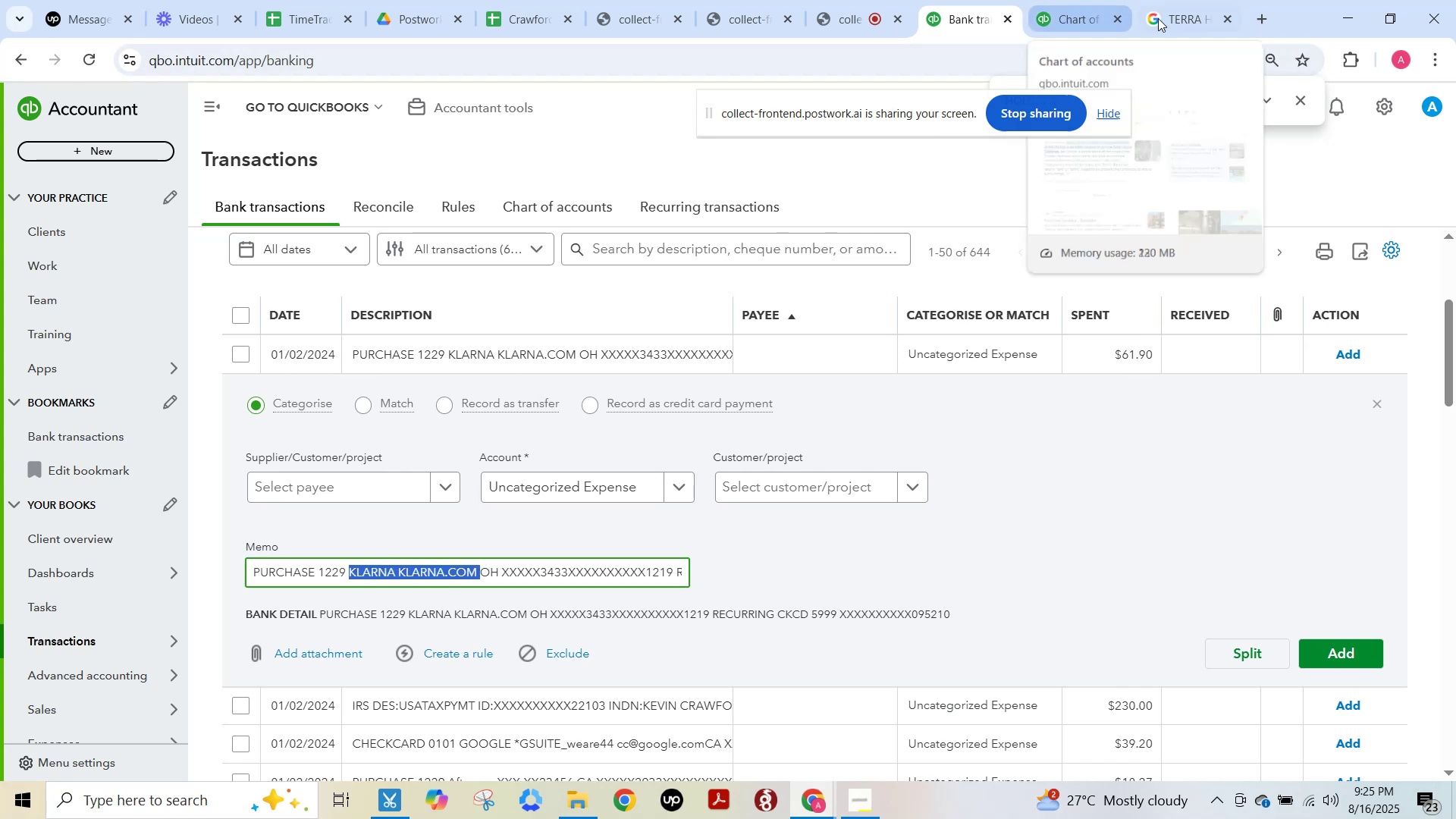 
left_click([1170, 15])
 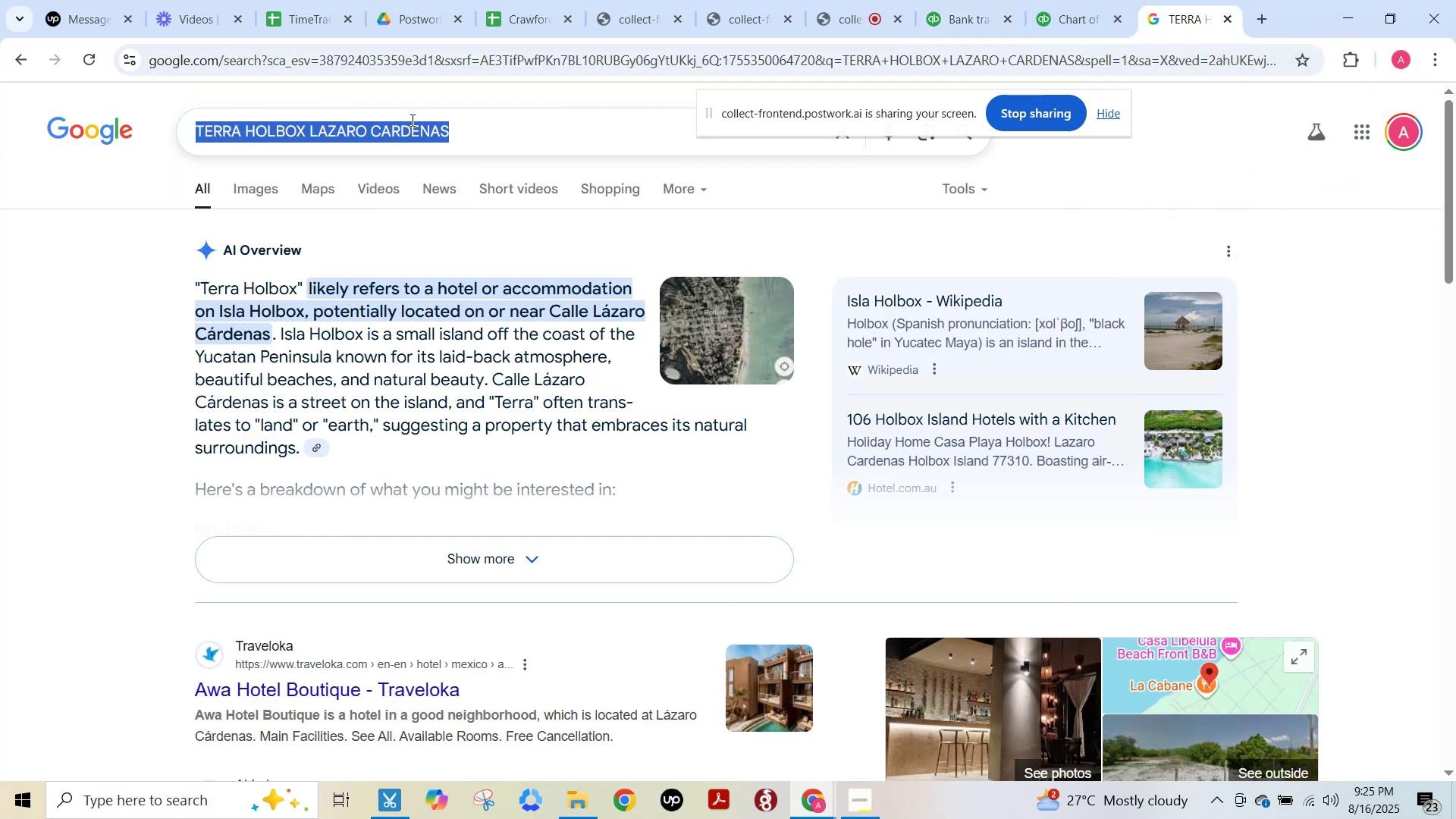 
left_click([411, 120])
 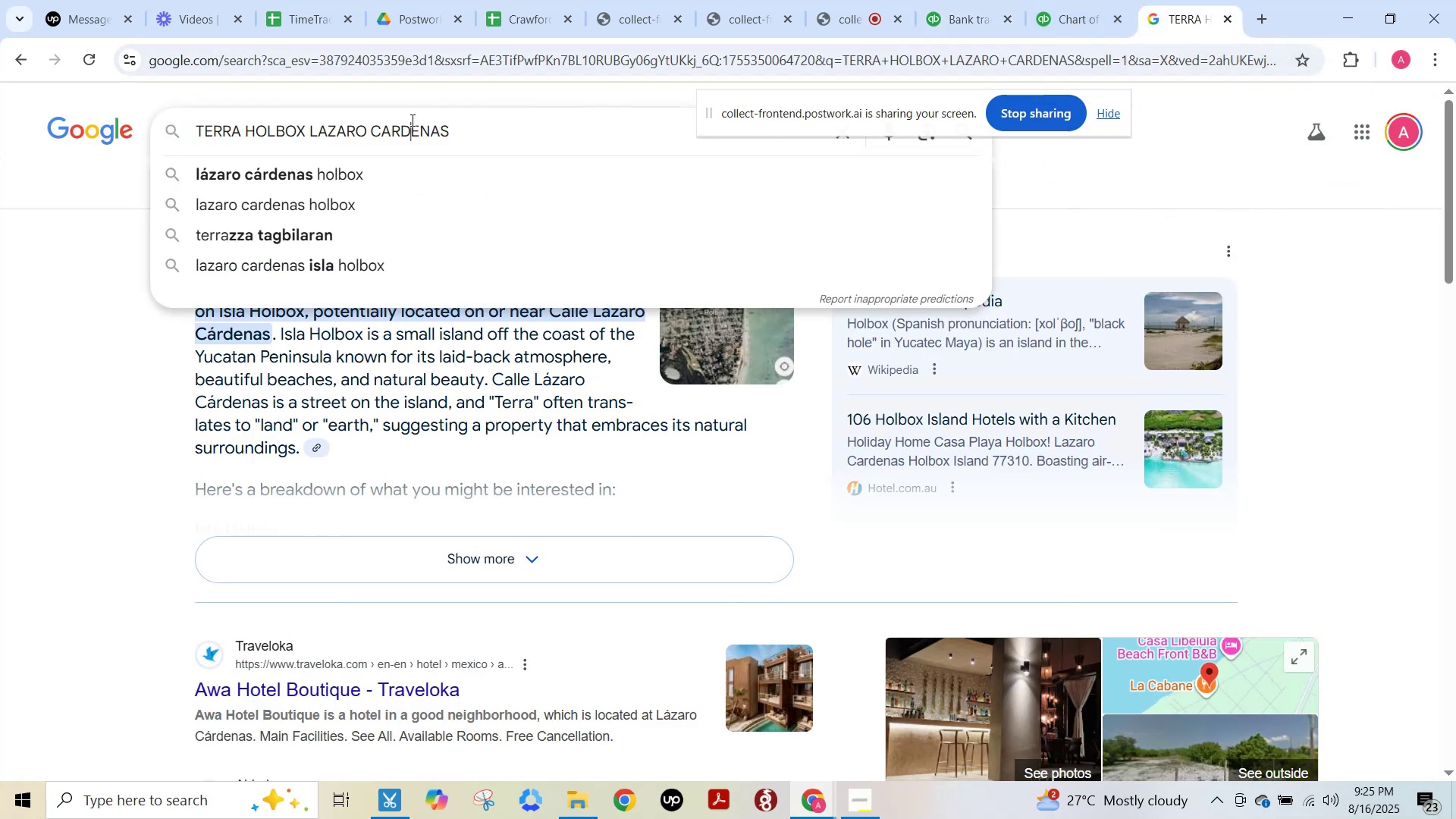 
key(Control+ControlLeft)
 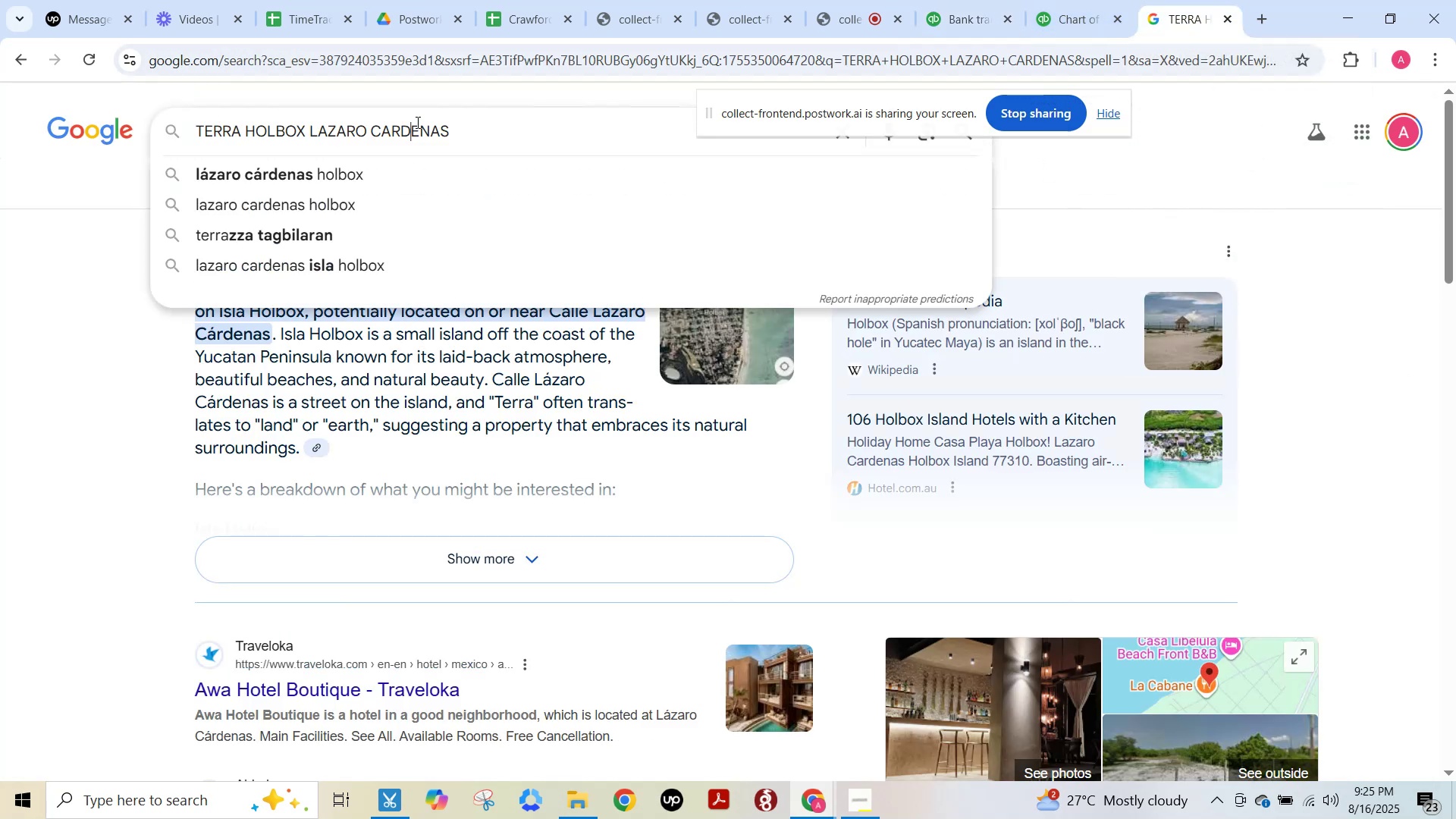 
key(Control+A)
 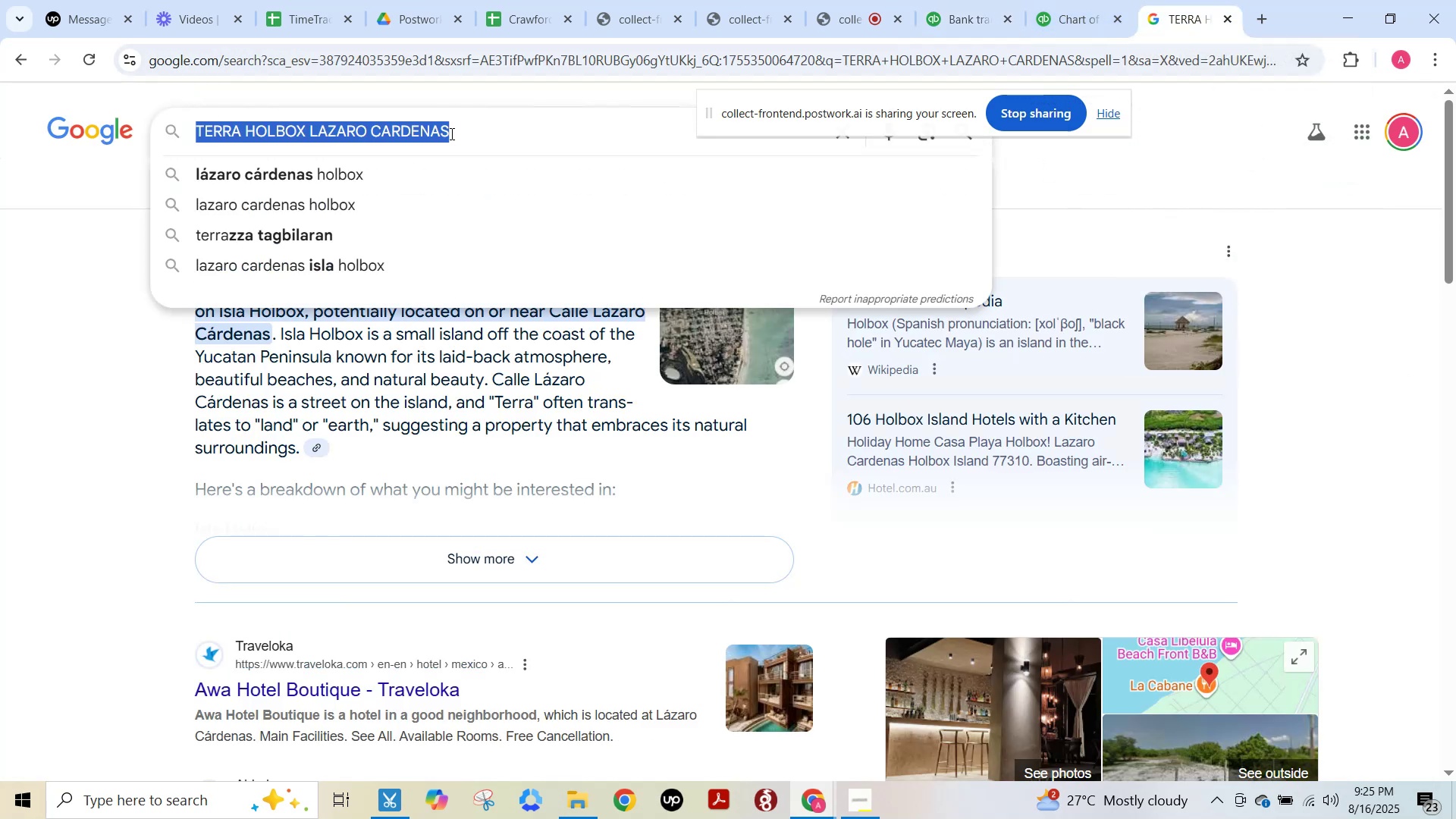 
key(Control+V)
 